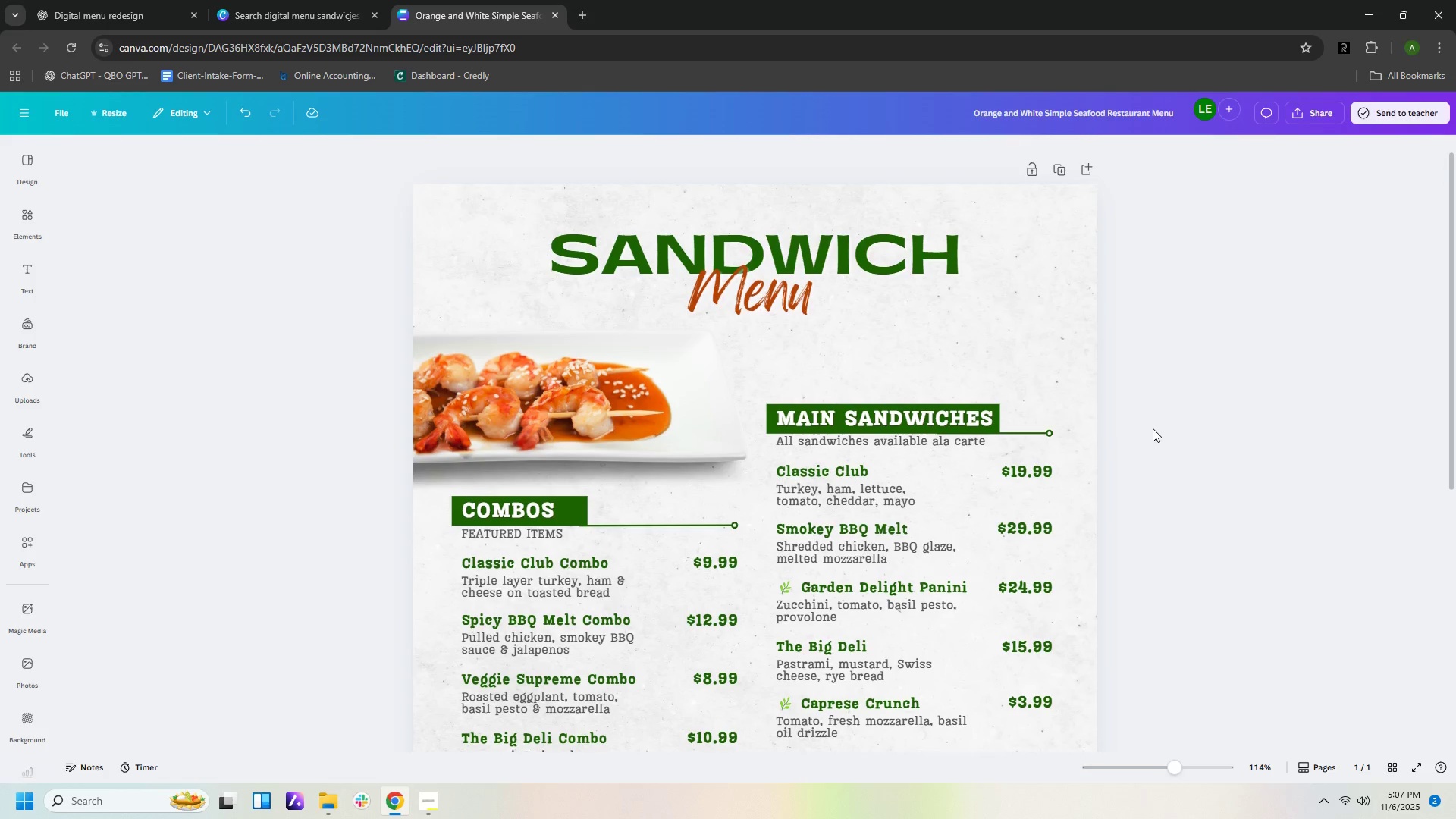 
scroll: coordinate [1153, 428], scroll_direction: down, amount: 3.0
 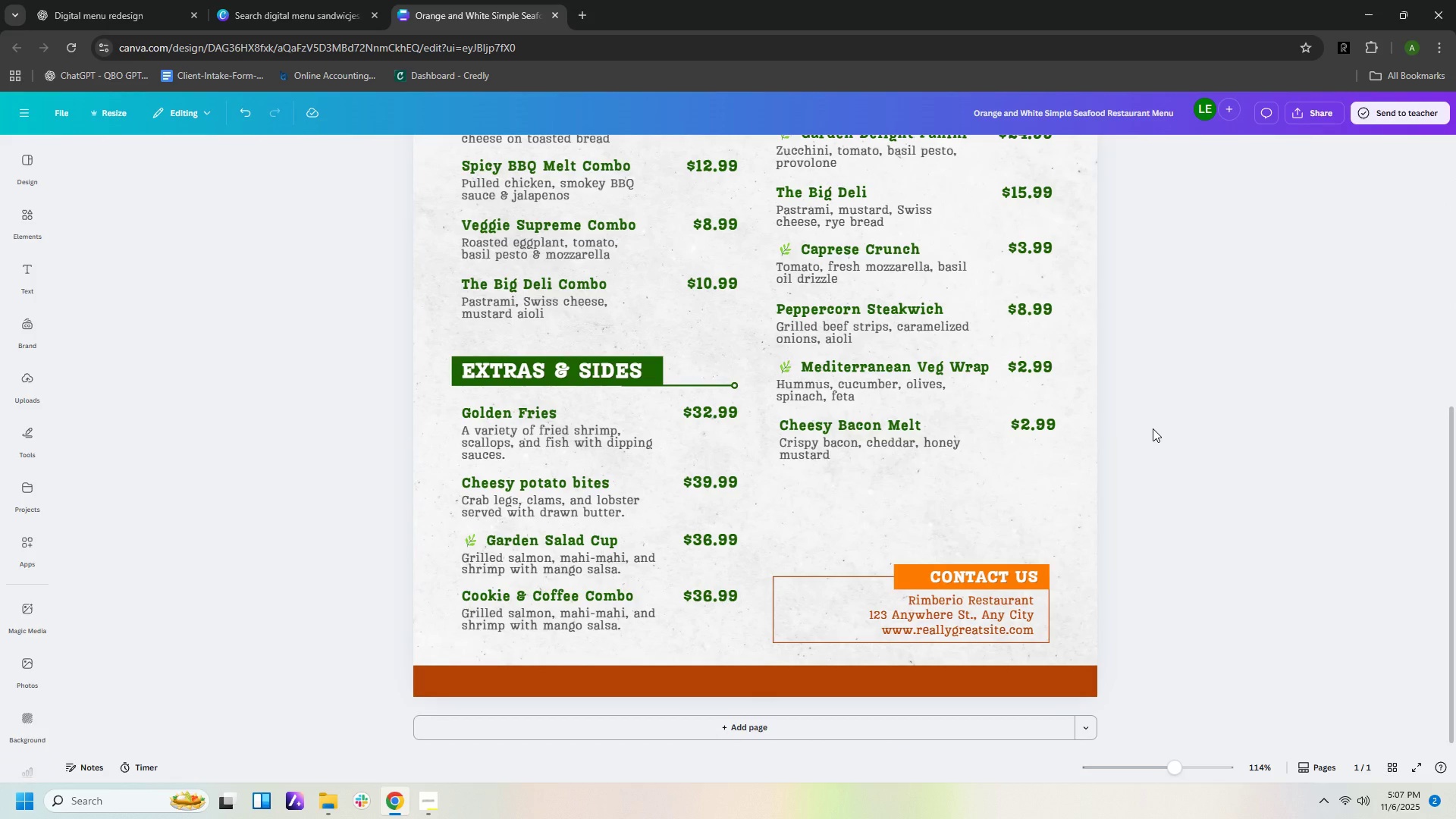 
scroll: coordinate [1153, 428], scroll_direction: up, amount: 5.0
 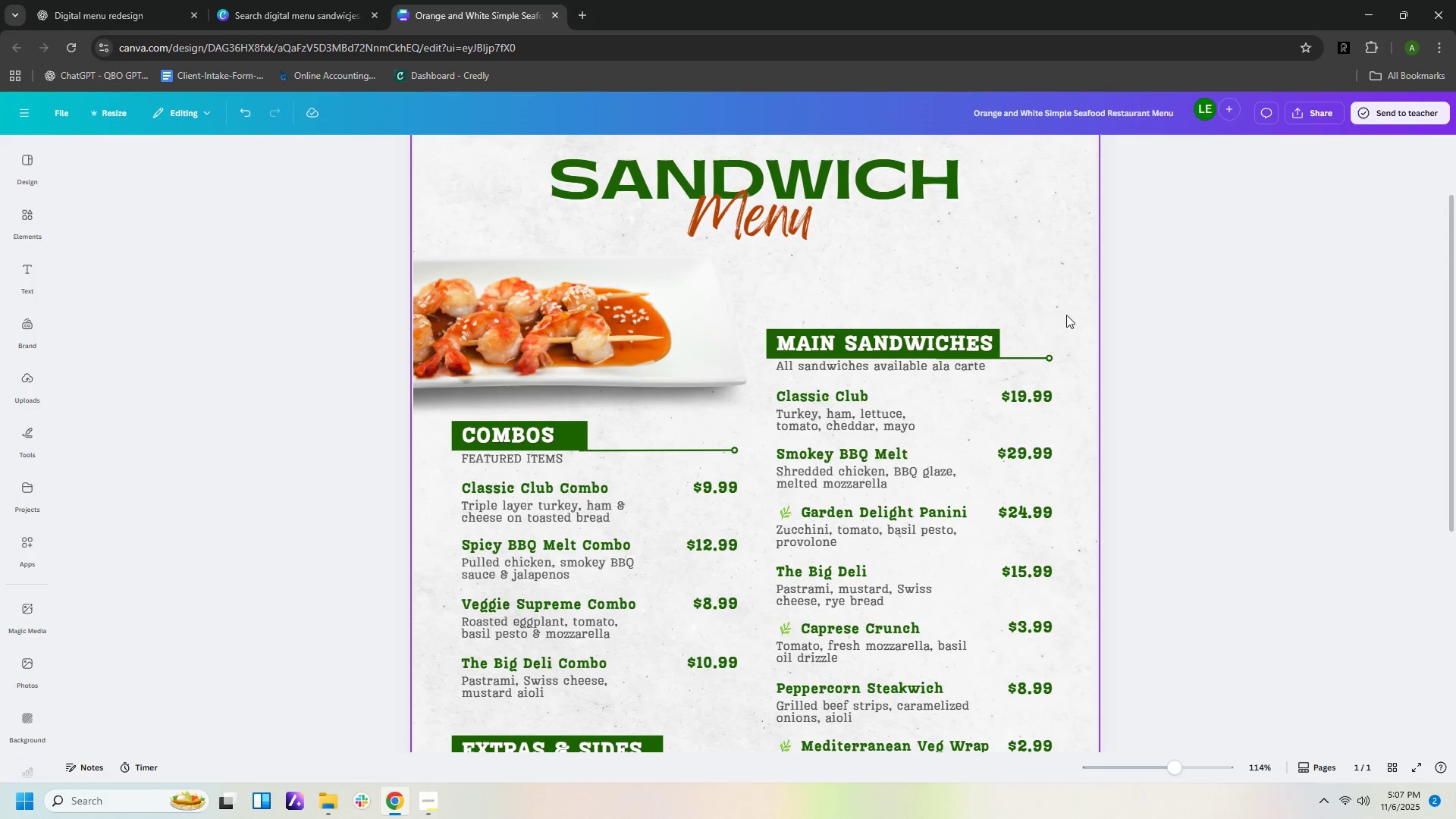 
left_click_drag(start_coordinate=[1144, 285], to_coordinate=[918, 585])
 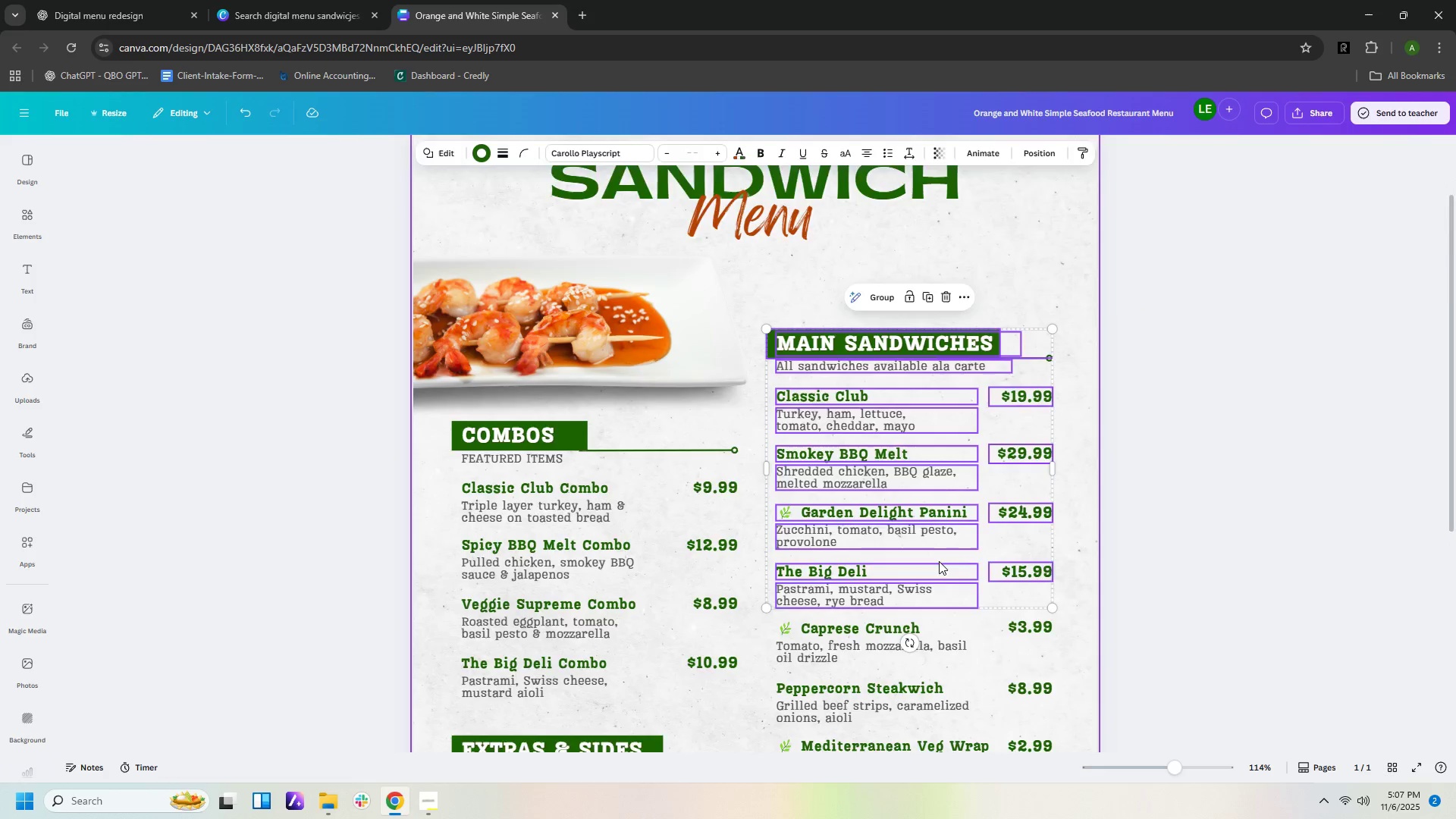 
scroll: coordinate [939, 561], scroll_direction: down, amount: 3.0
 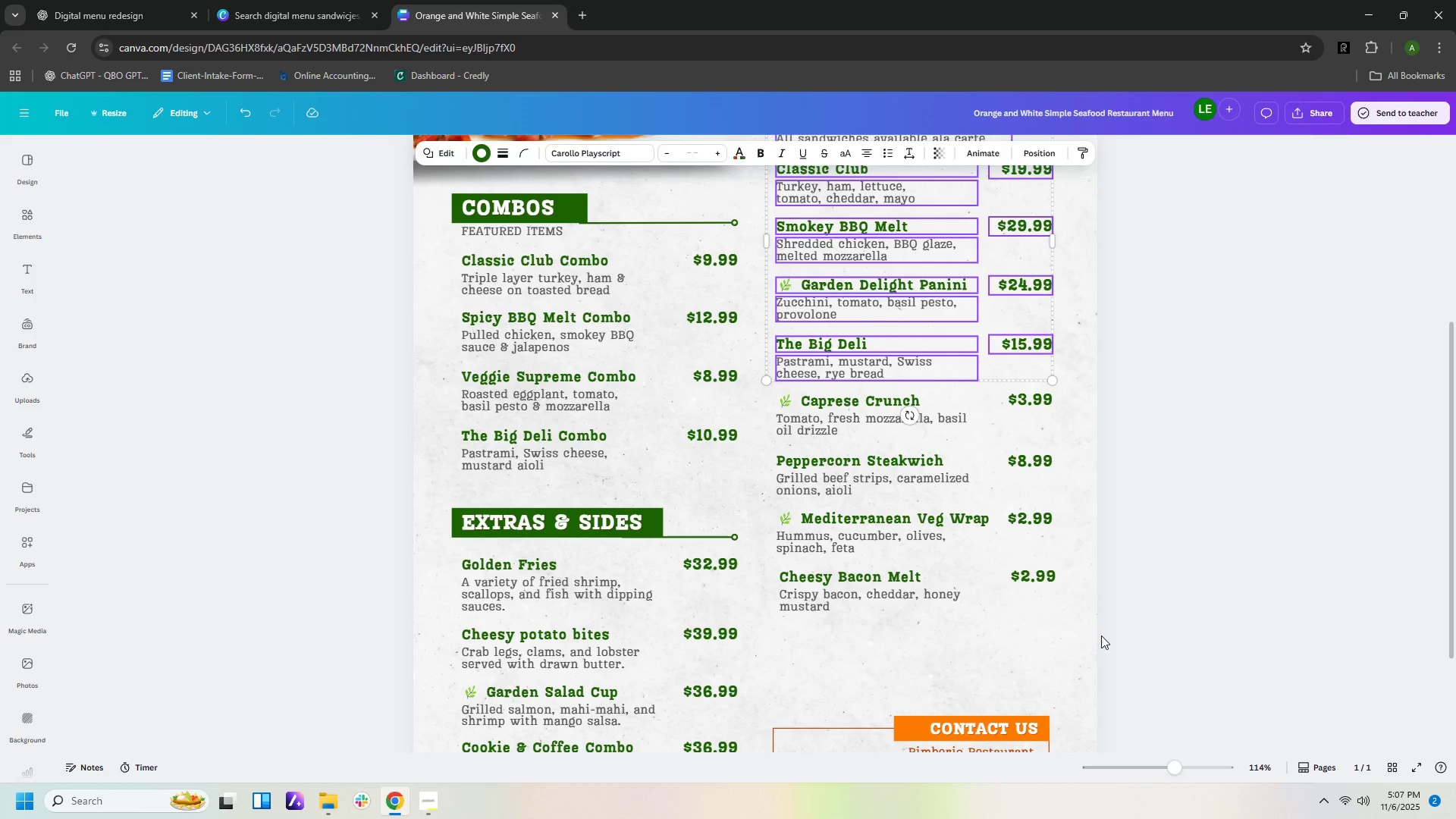 
left_click_drag(start_coordinate=[1125, 635], to_coordinate=[902, 255])
 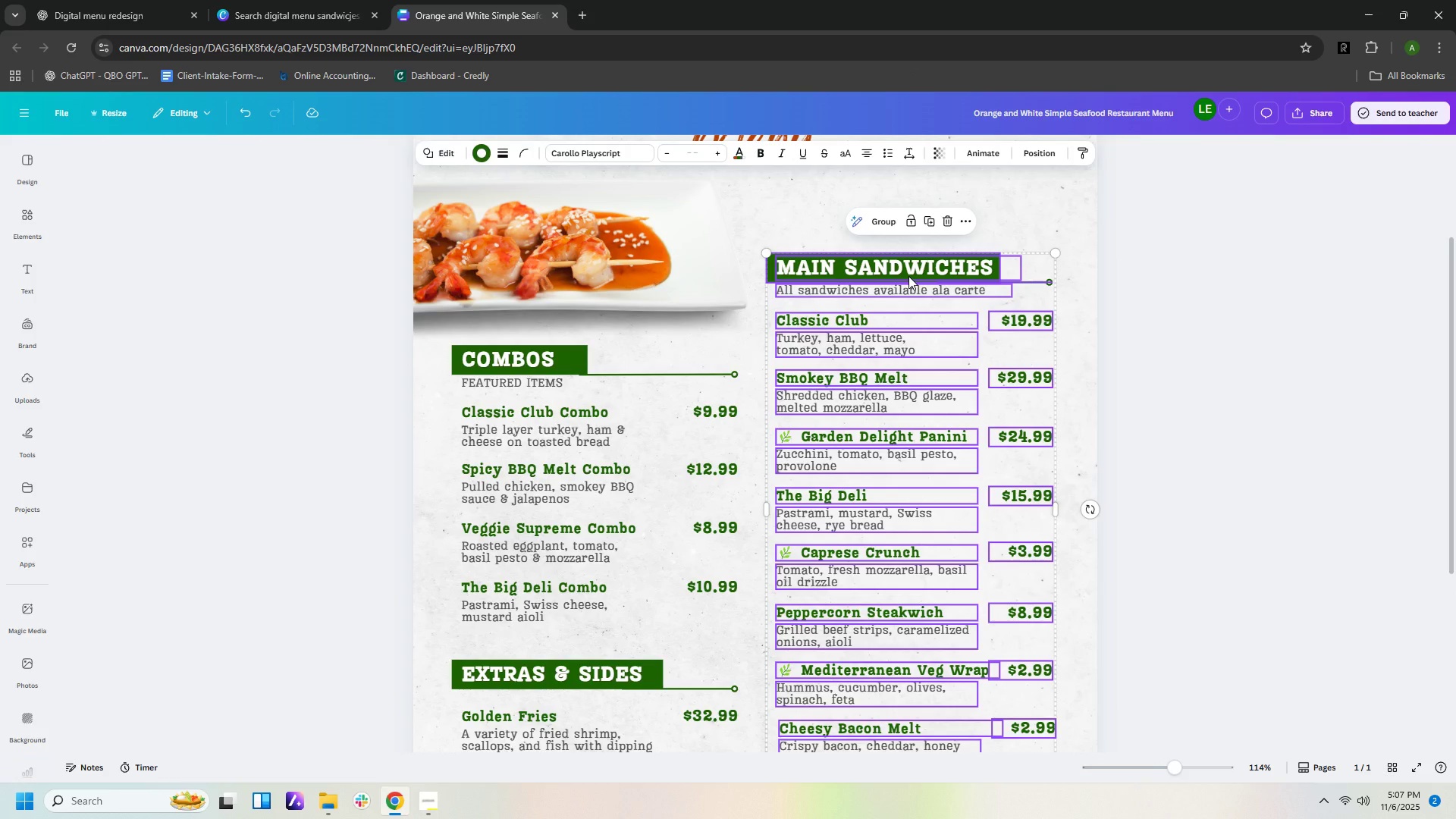 
scroll: coordinate [946, 243], scroll_direction: up, amount: 2.0
 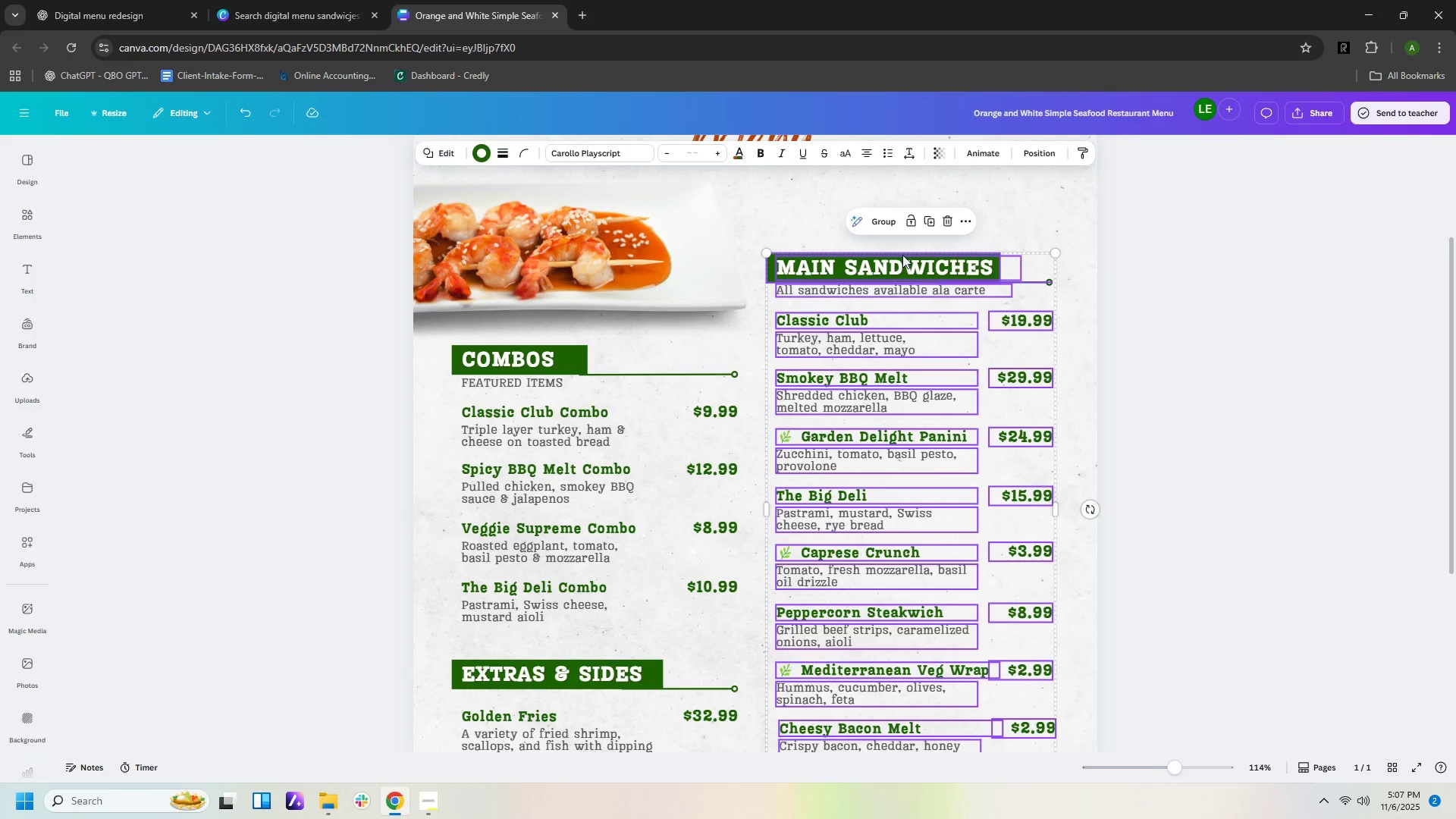 
left_click_drag(start_coordinate=[908, 276], to_coordinate=[911, 212])
 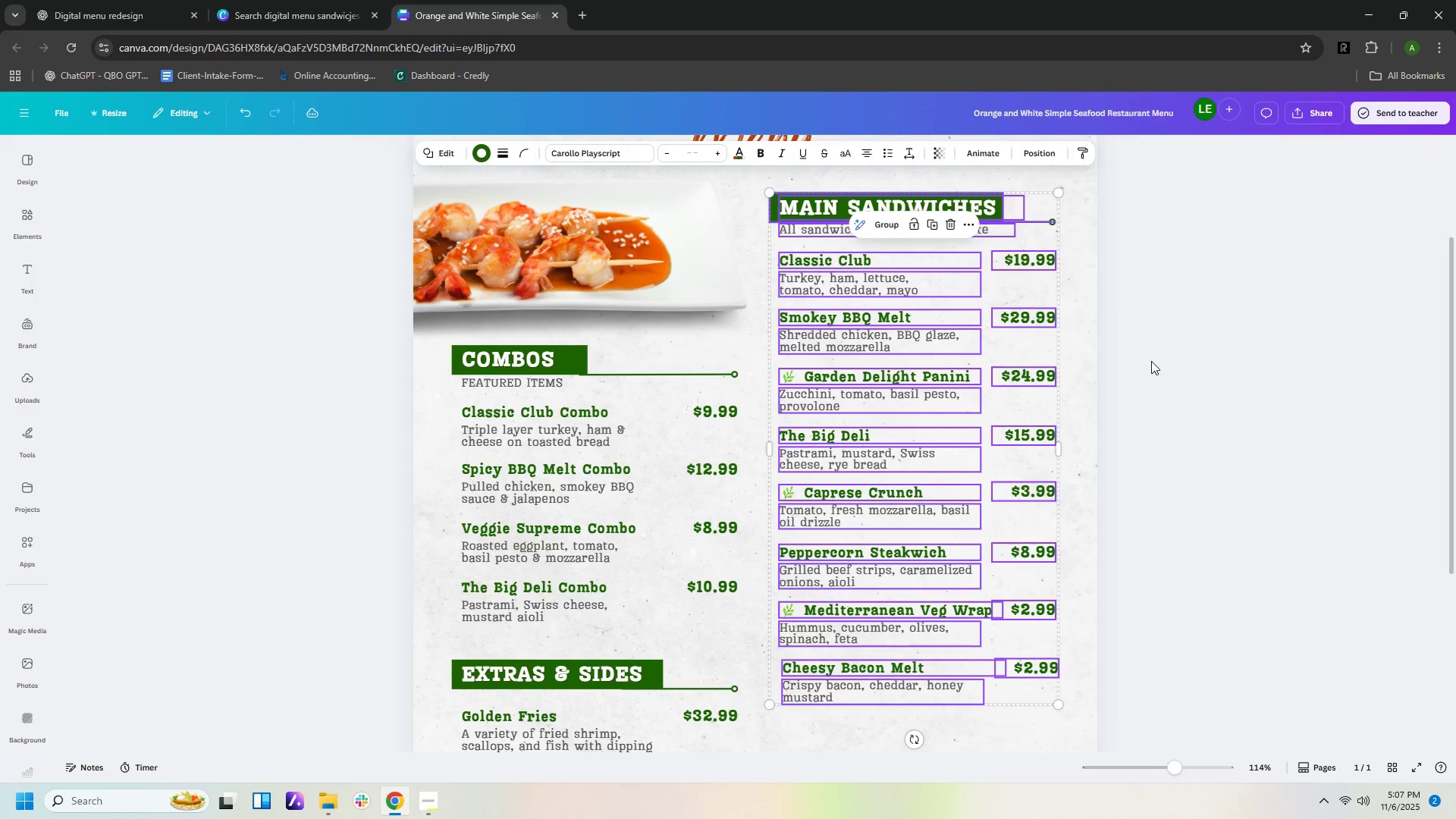 
left_click([1151, 361])
 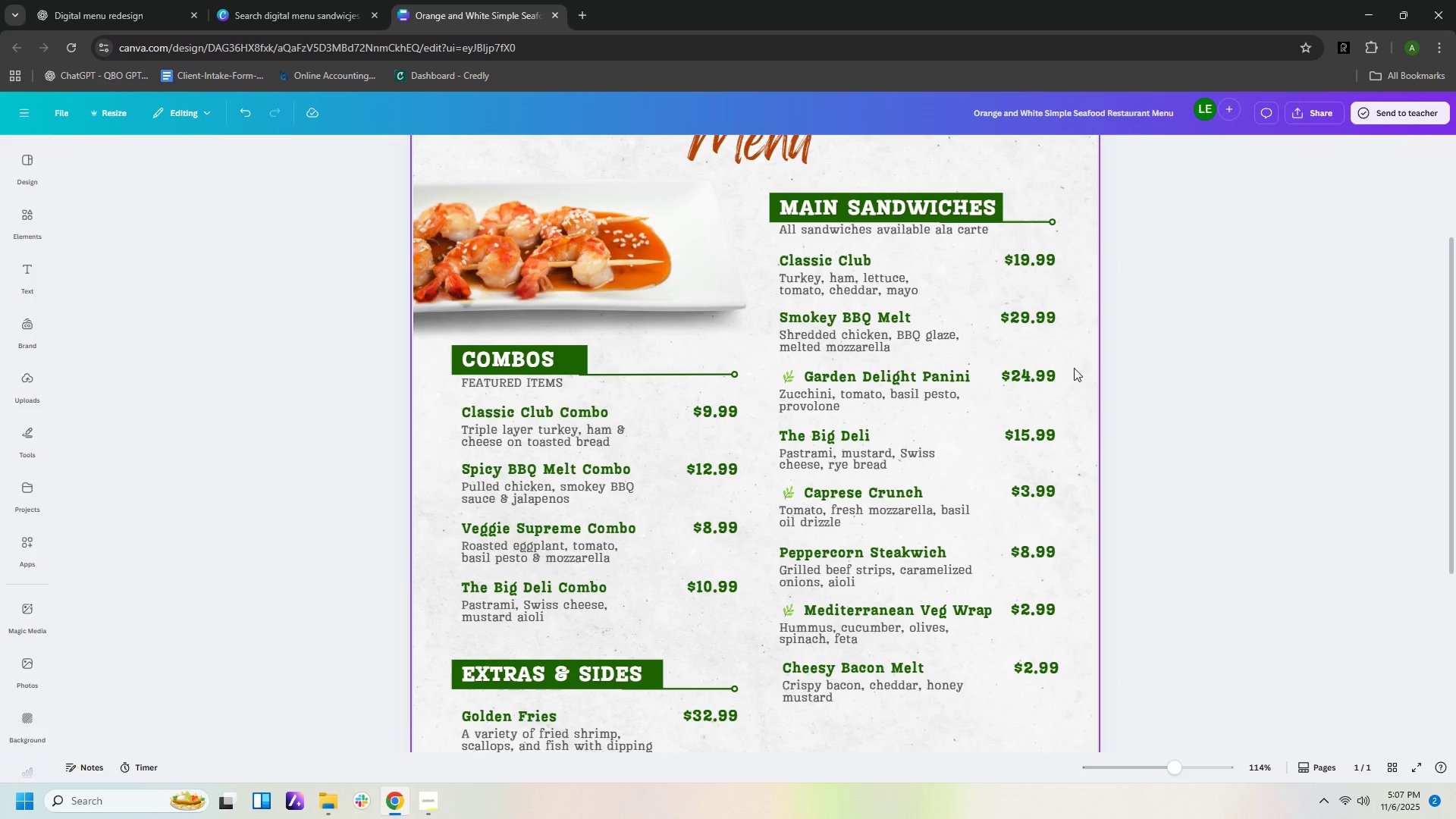 
scroll: coordinate [1078, 369], scroll_direction: up, amount: 3.0
 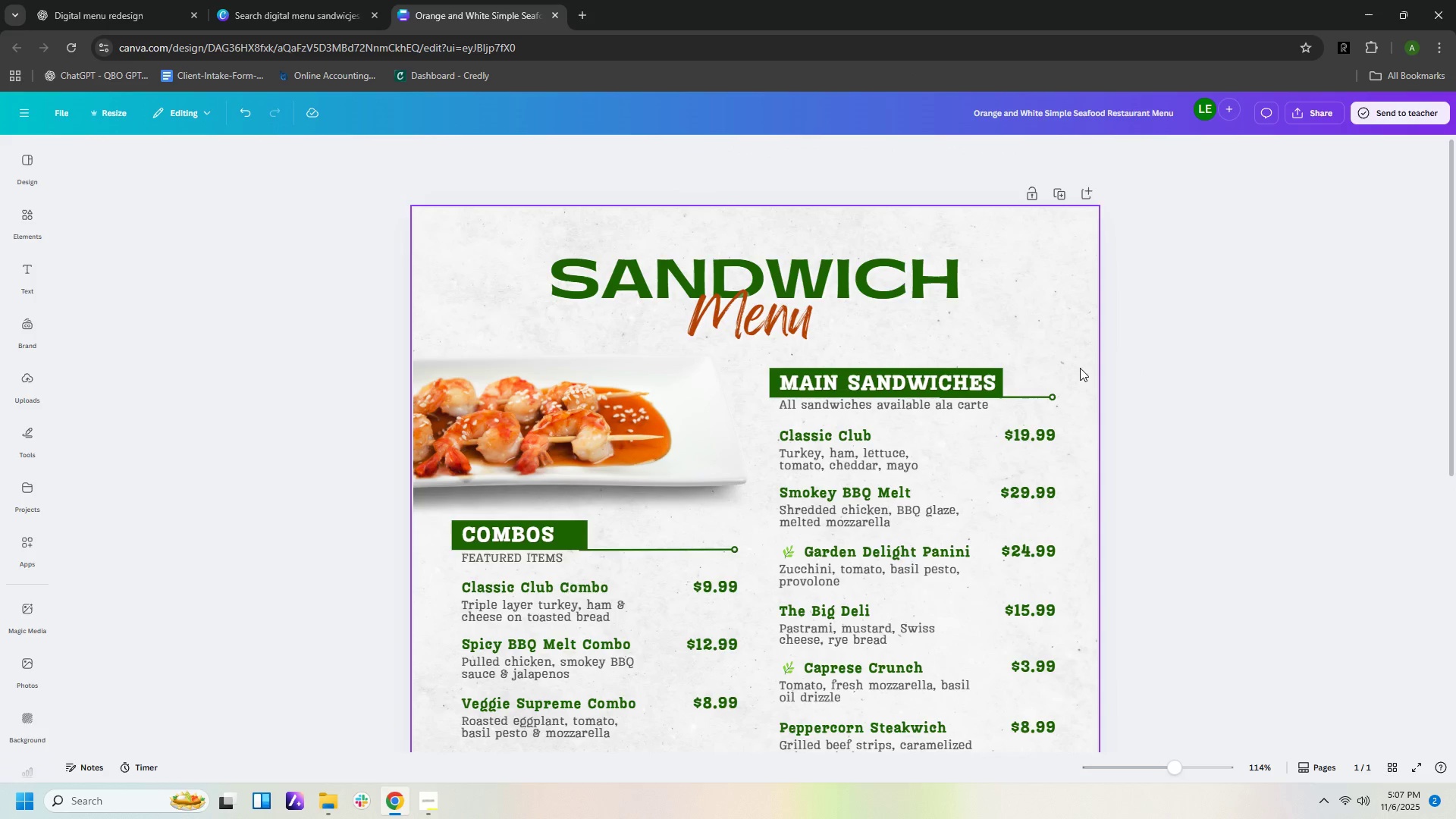 
scroll: coordinate [1080, 368], scroll_direction: down, amount: 3.0
 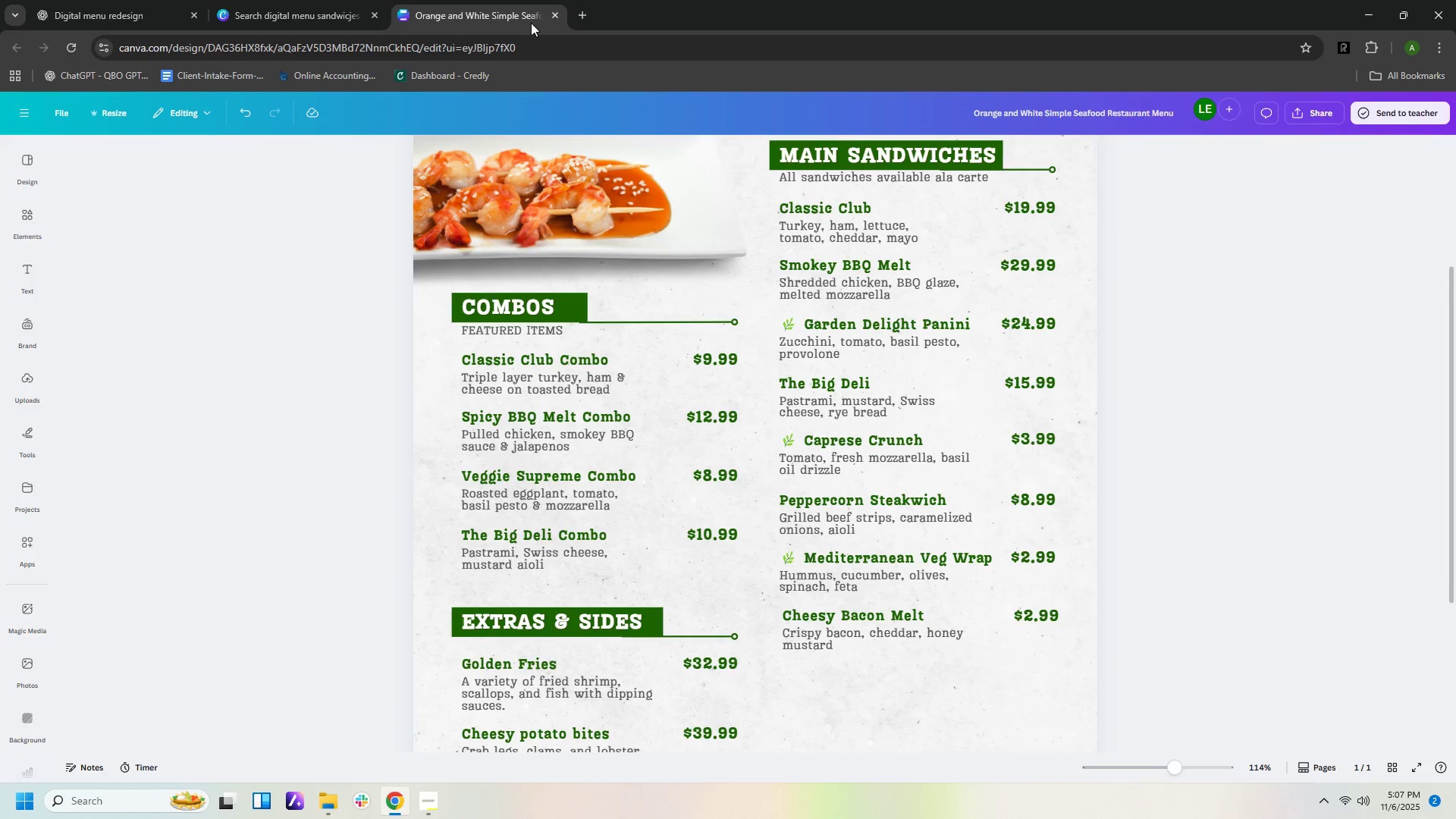 
left_click([583, 15])
 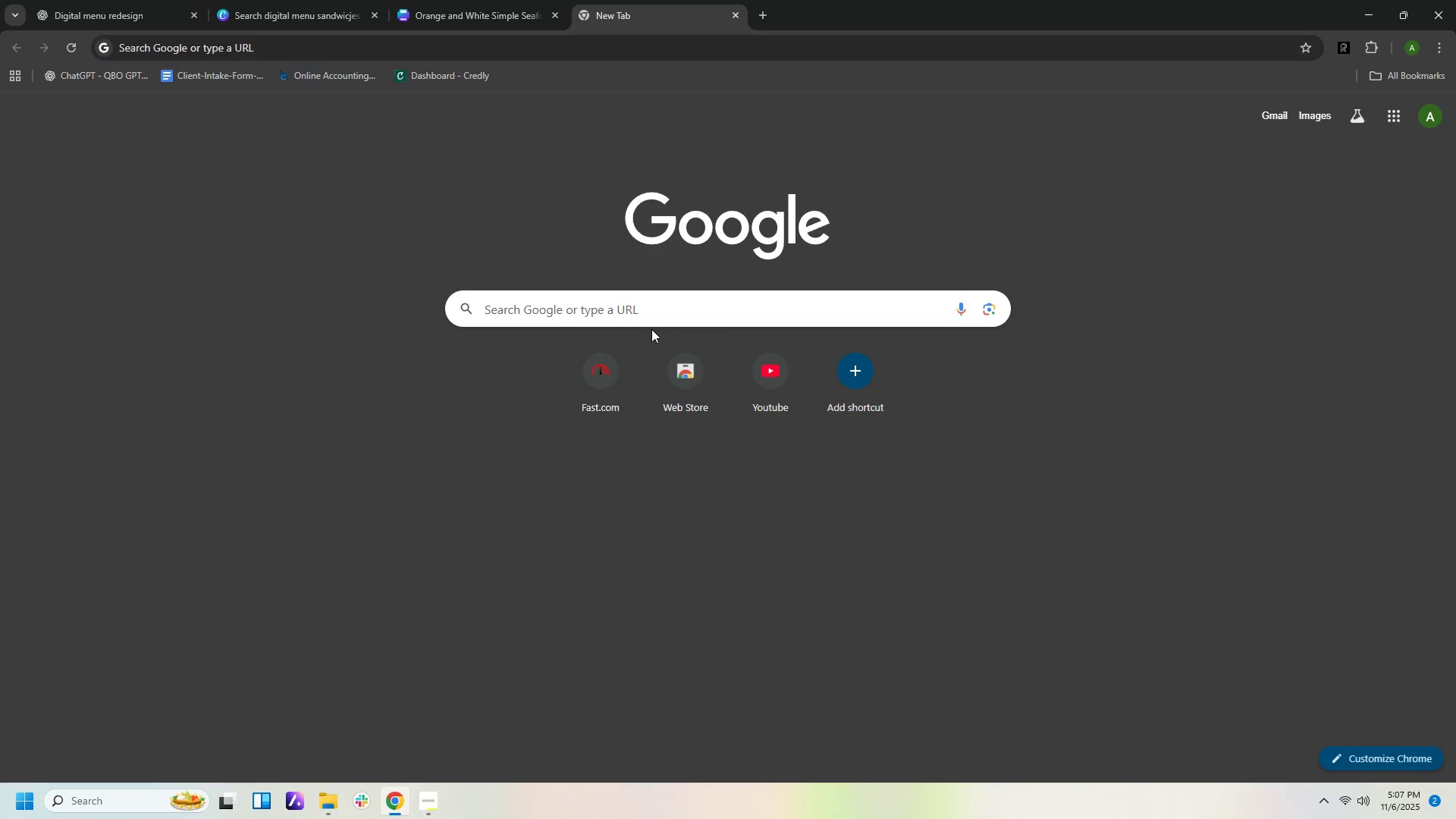 
double_click([653, 312])
 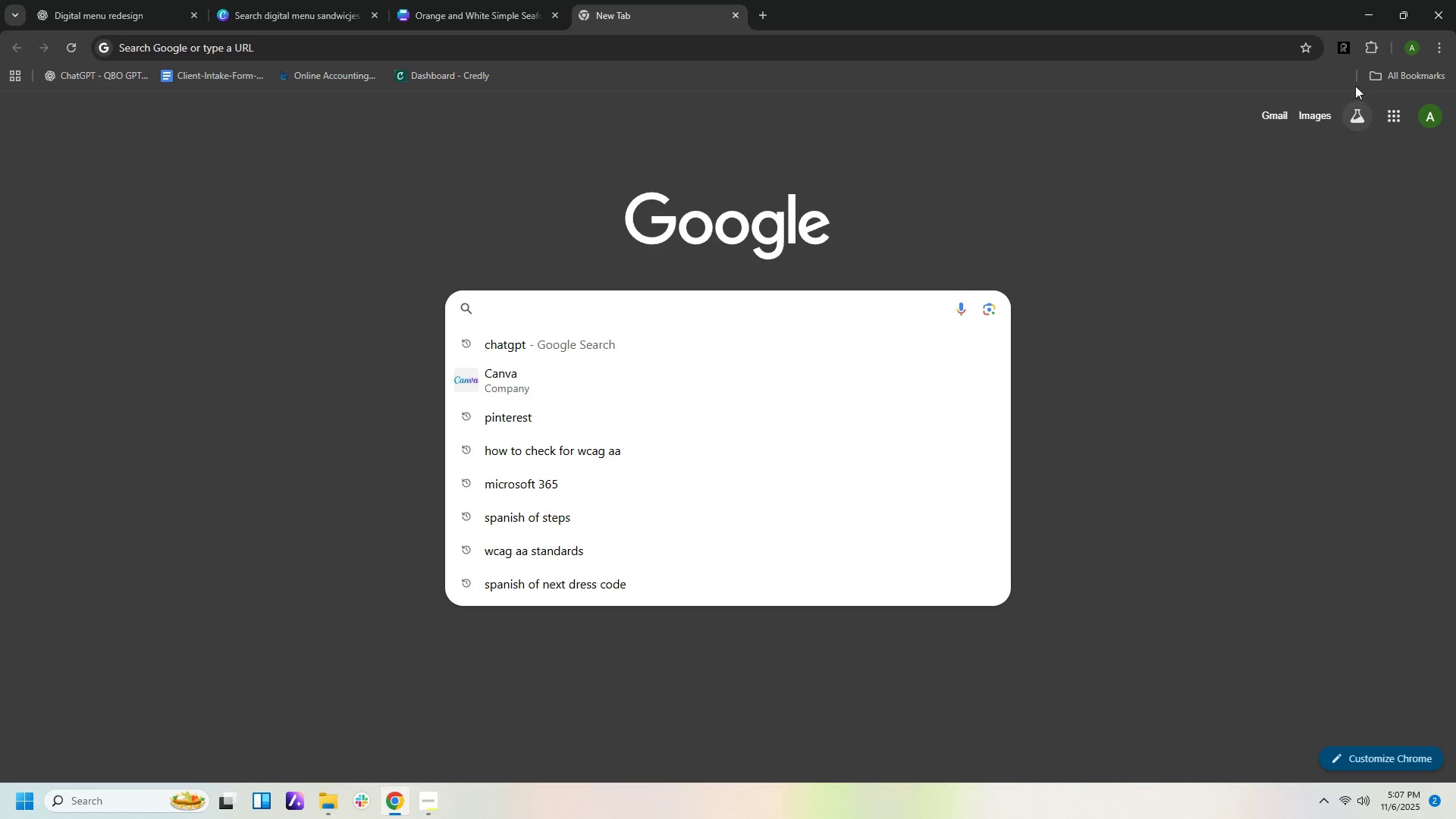 
left_click([1338, 46])
 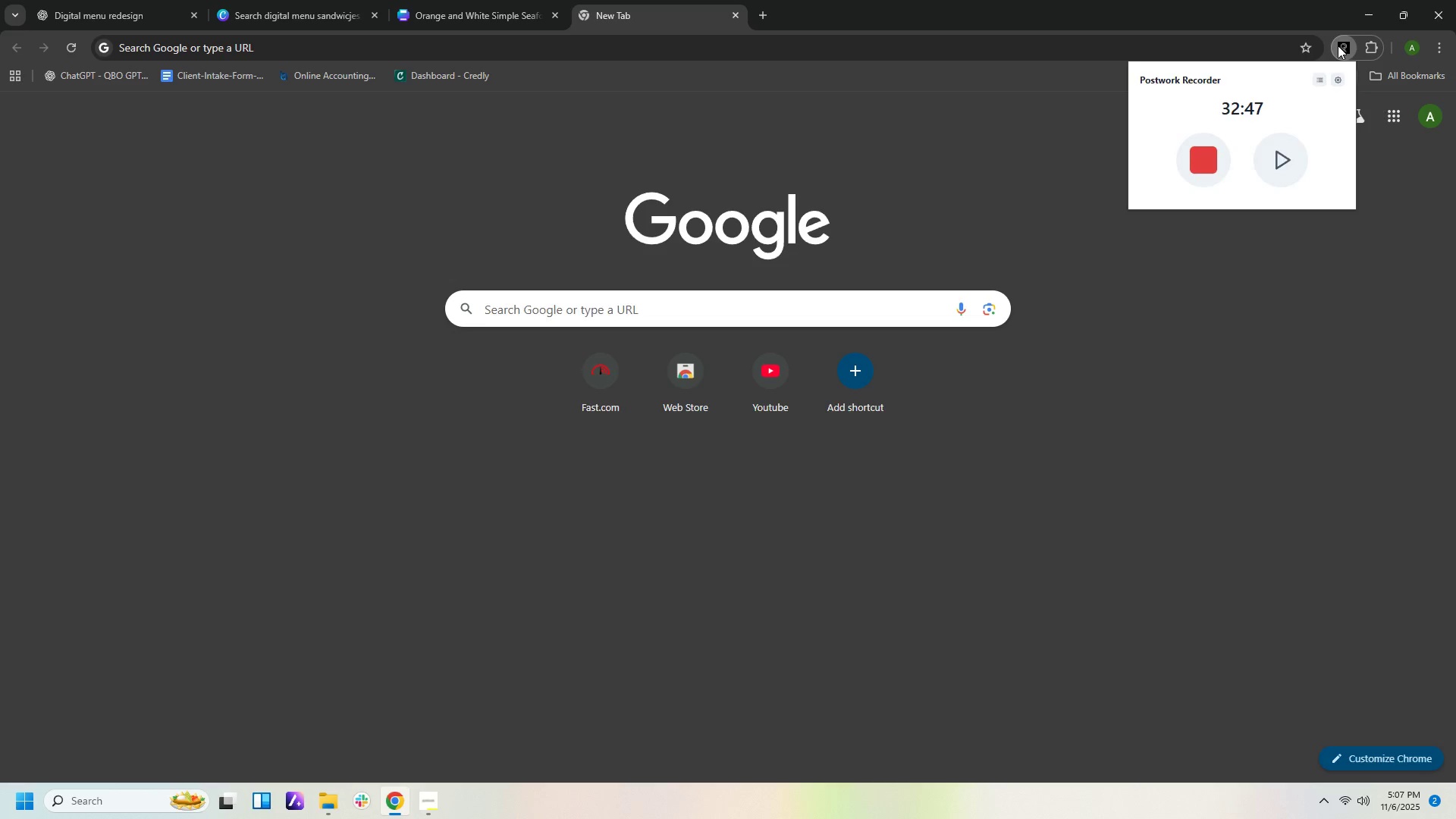 
left_click([1338, 46])
 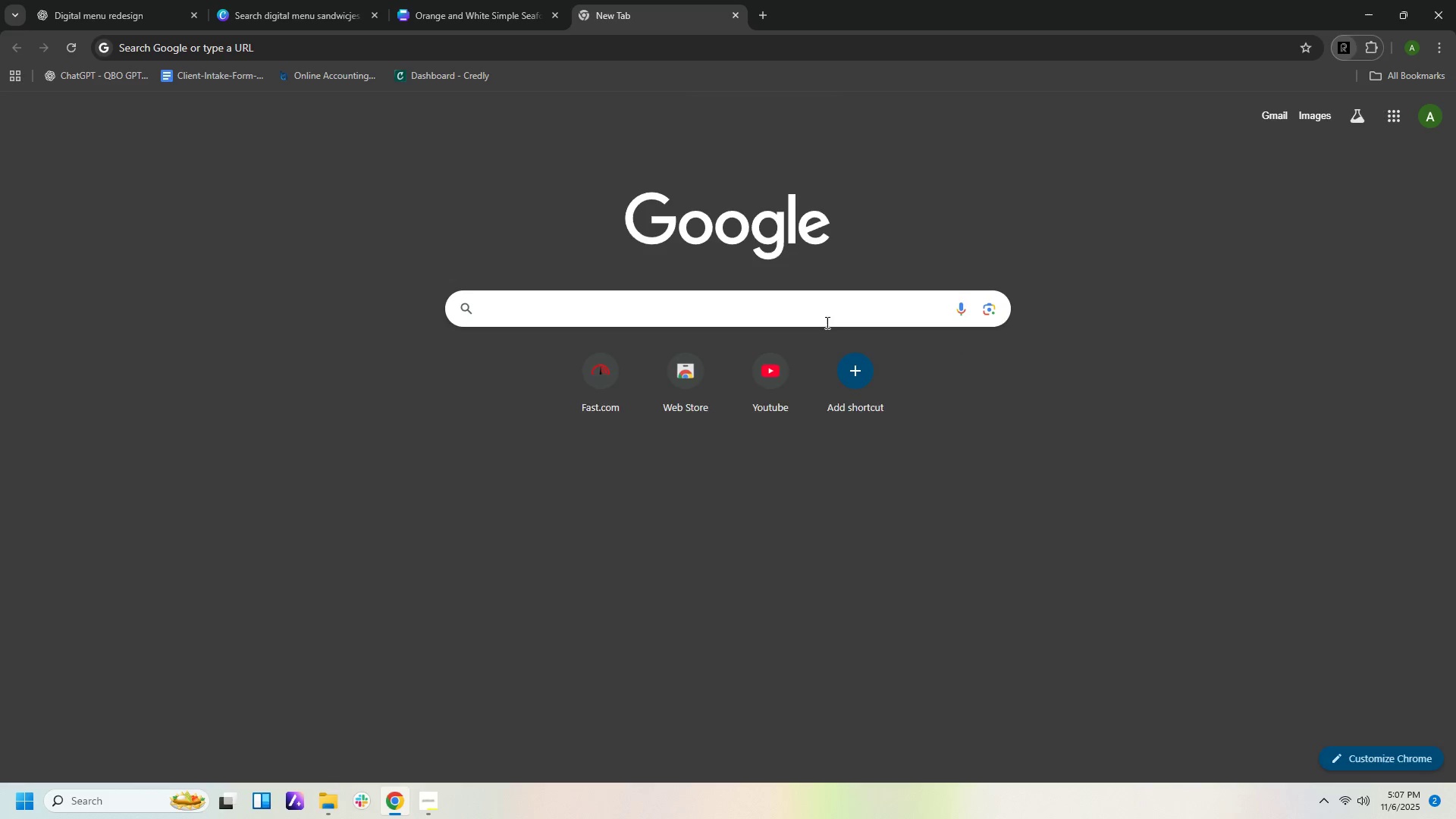 
left_click([826, 322])
 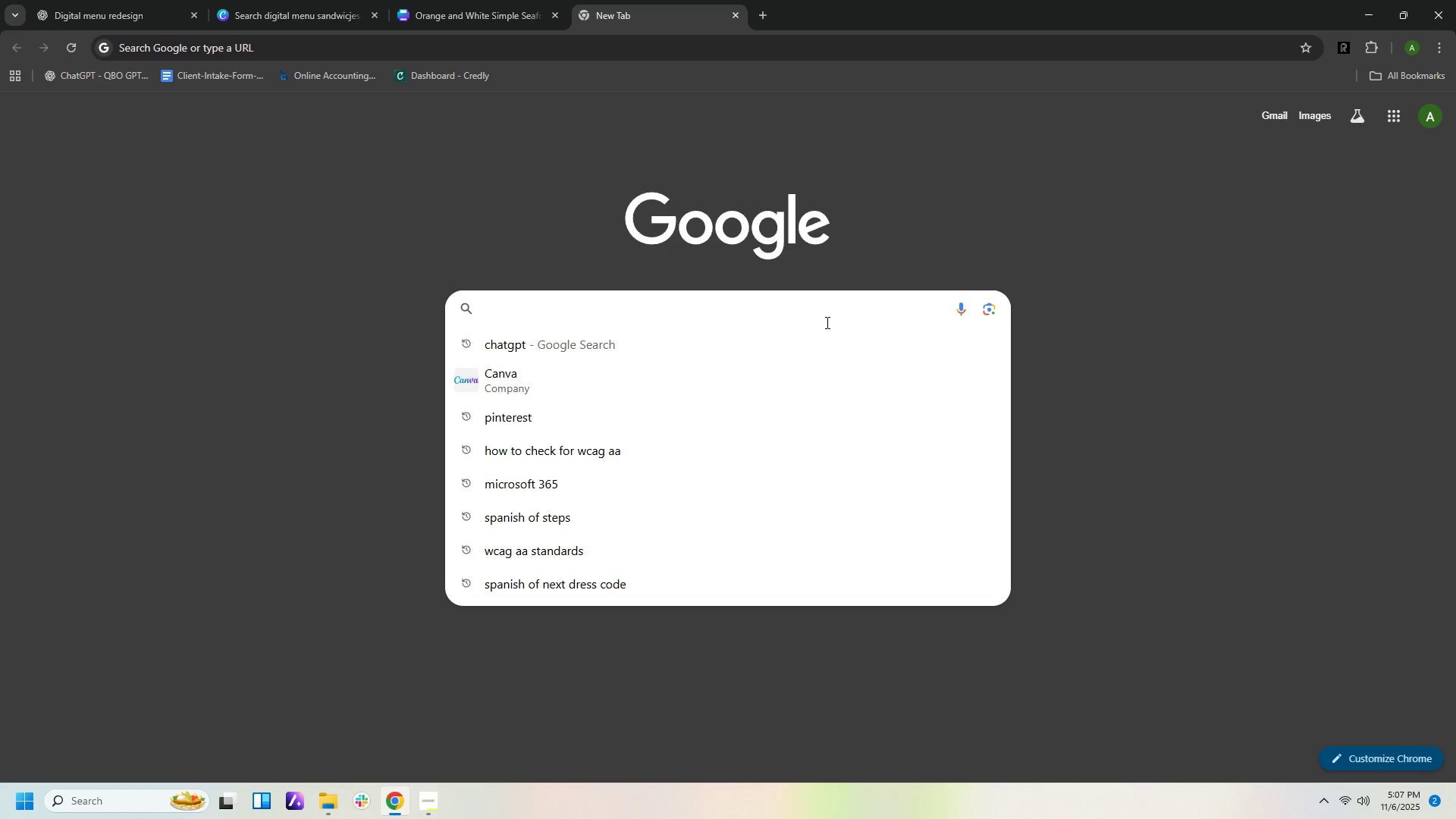 
type(pinterest)
 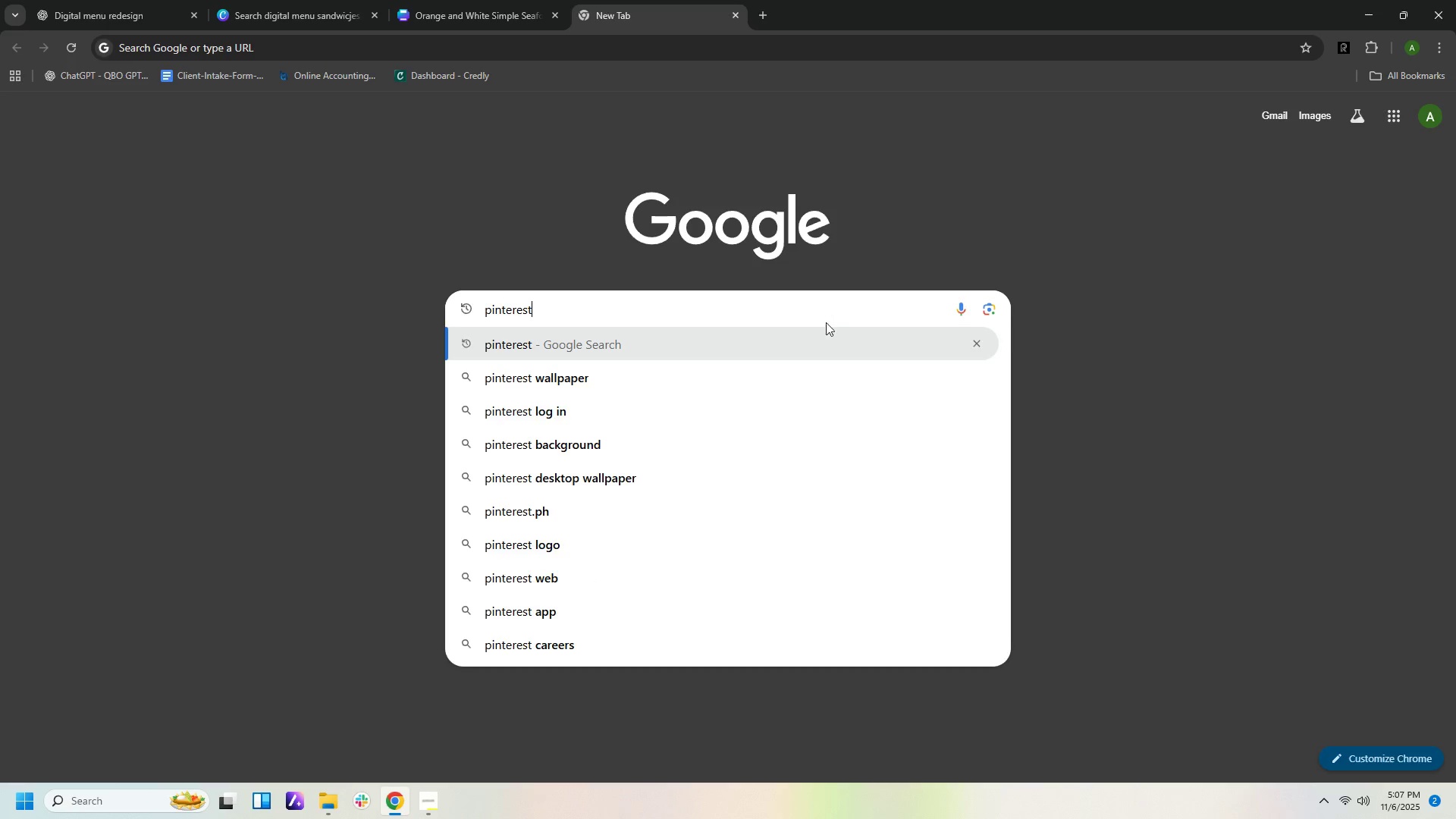 
key(Enter)
 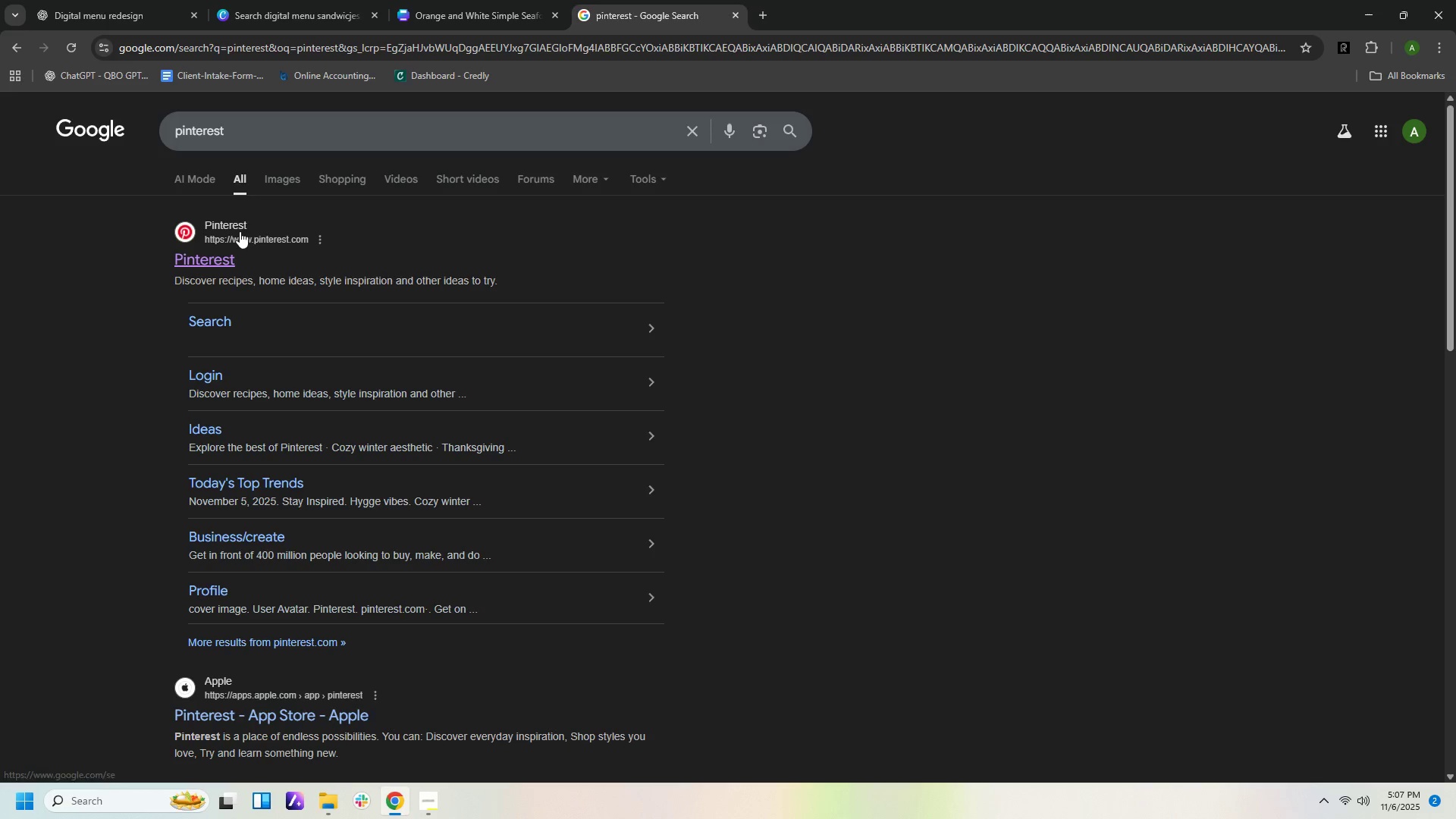 
left_click([234, 223])
 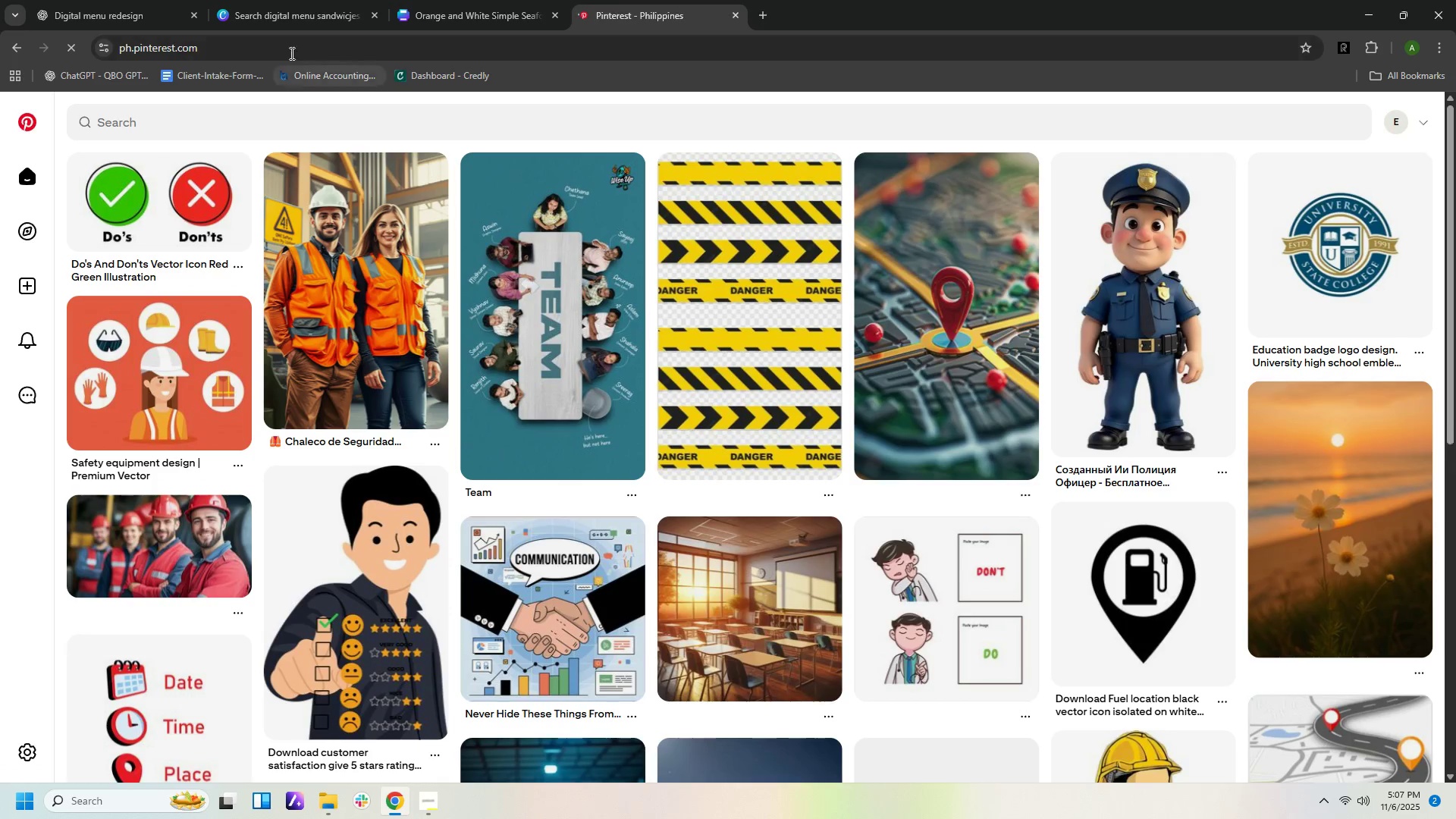 
wait(5.33)
 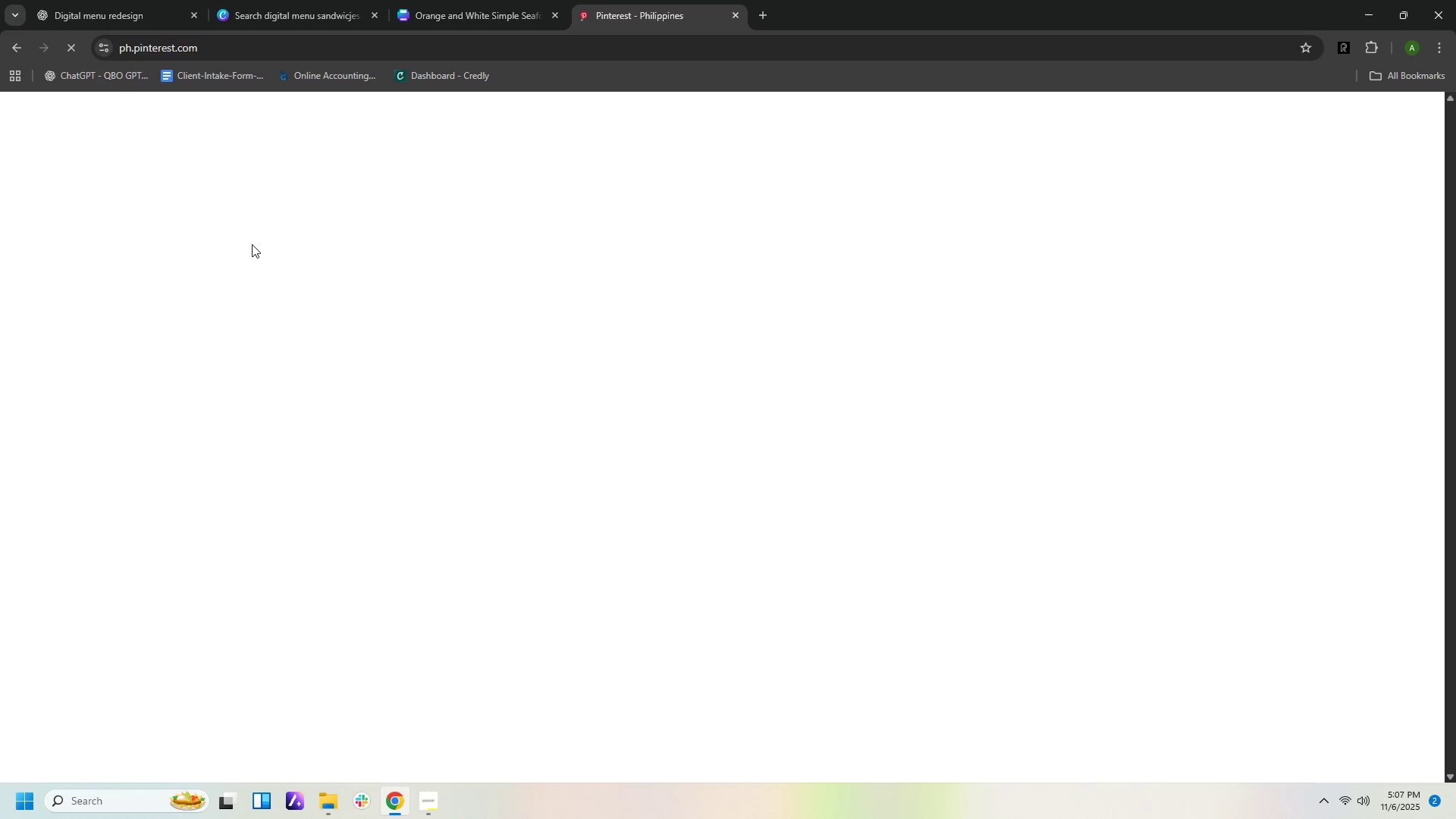 
left_click([433, 11])
 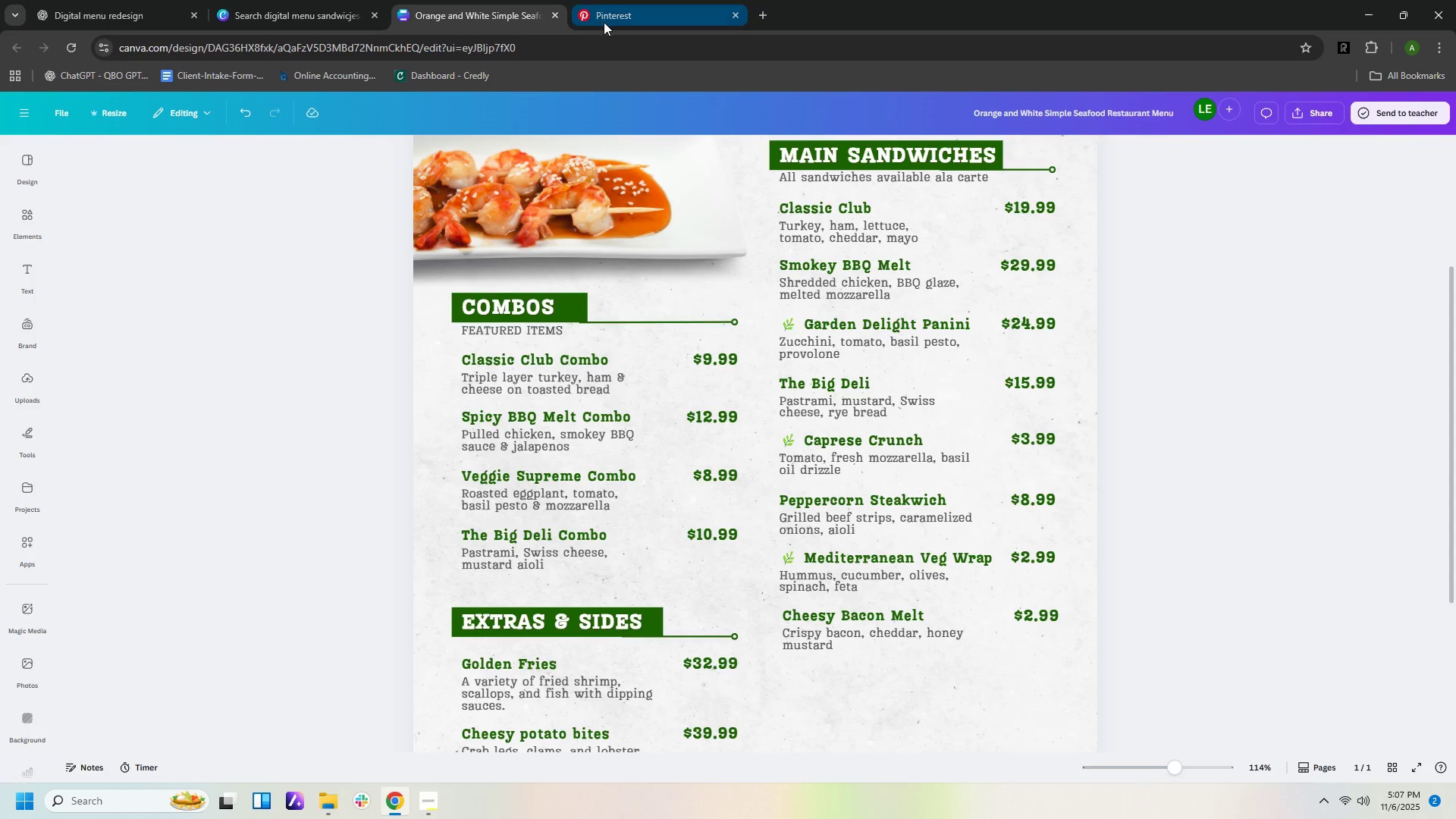 
left_click([604, 22])
 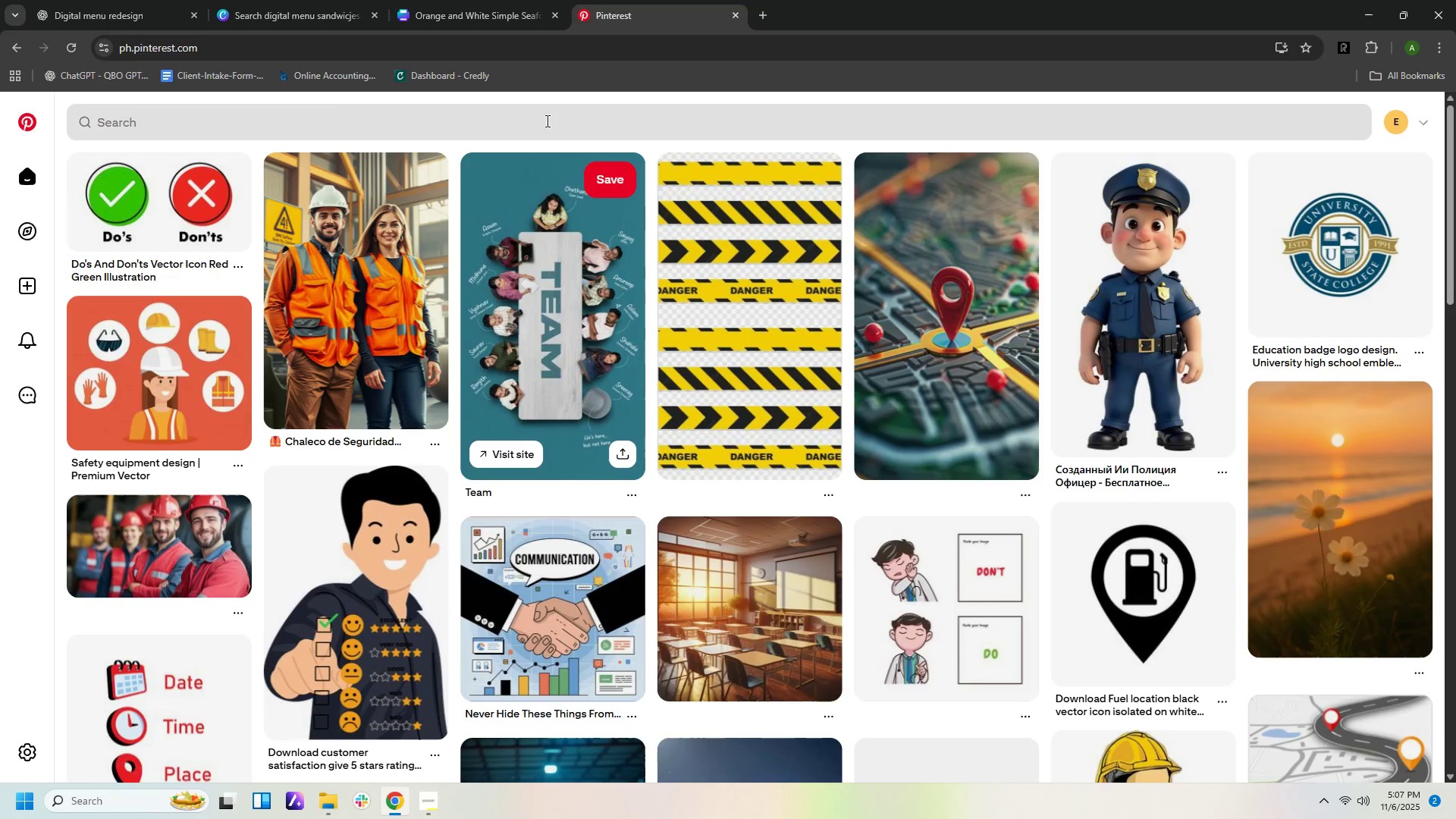 
left_click([546, 121])
 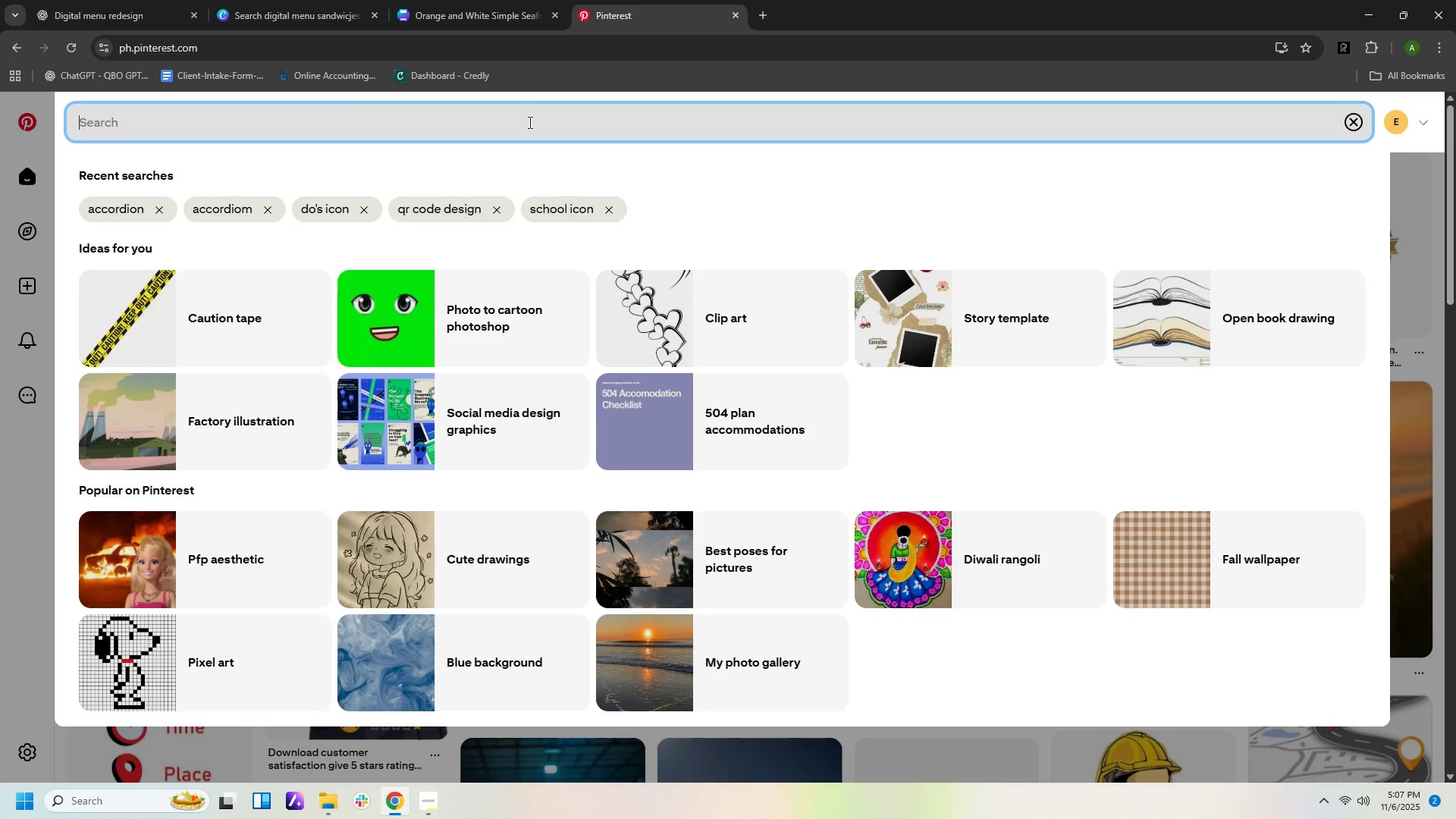 
type(clasic )
key(Backspace)
key(Backspace)
key(Backspace)
key(Backspace)
key(Backspace)
type(ssci)
key(Backspace)
key(Backspace)
type(ic club sndwich)
 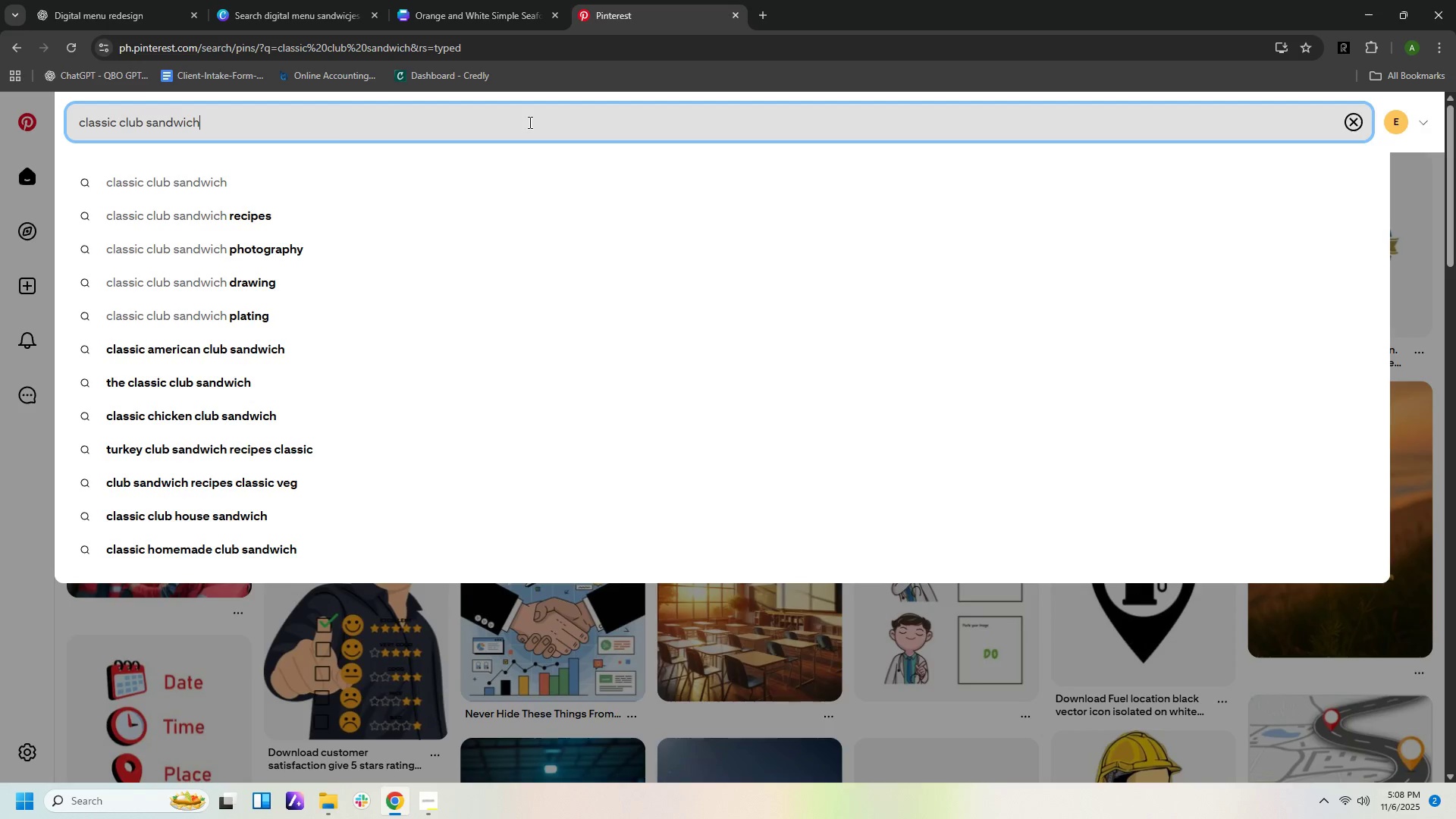 
key(Enter)
 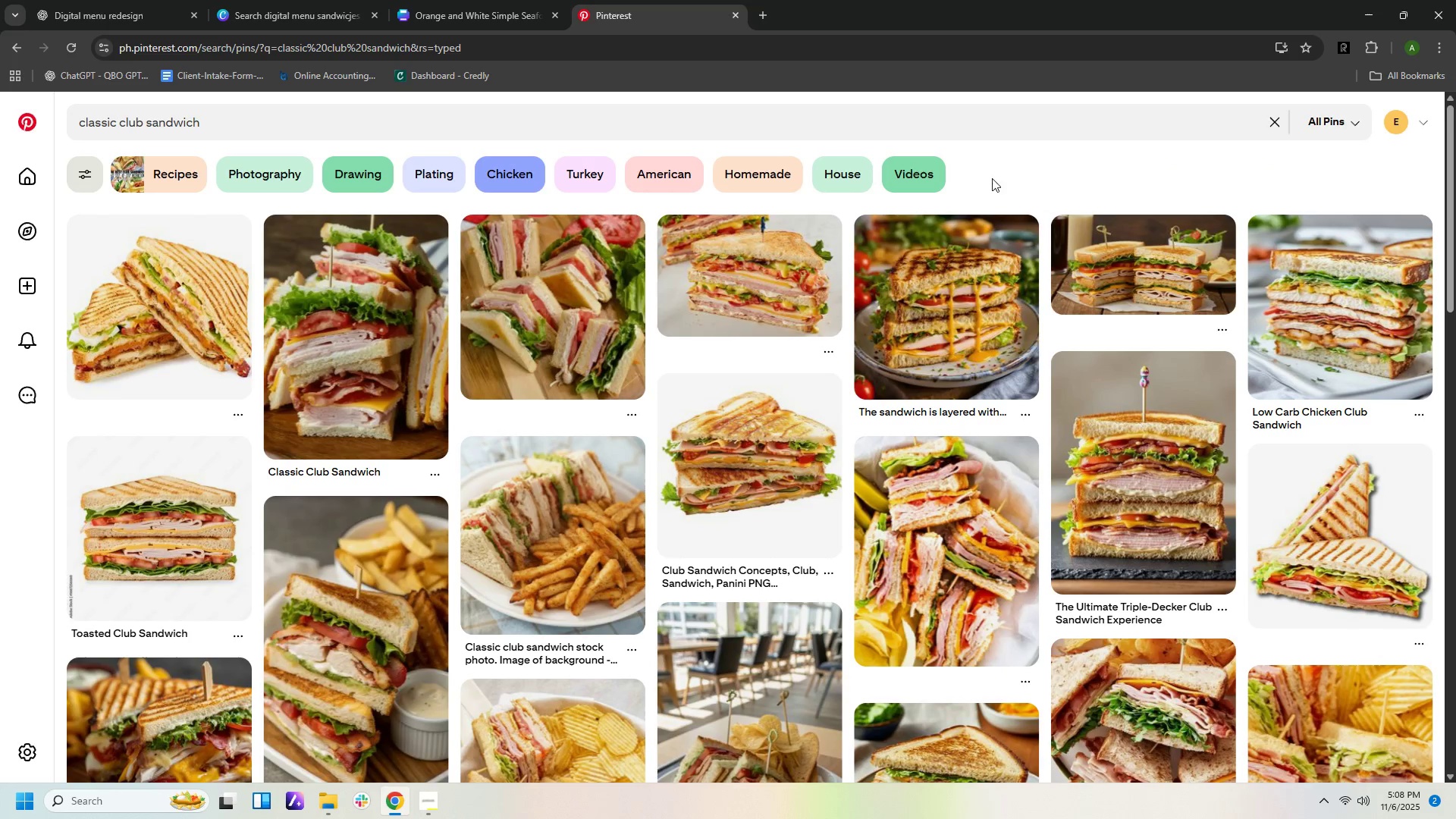 
wait(6.91)
 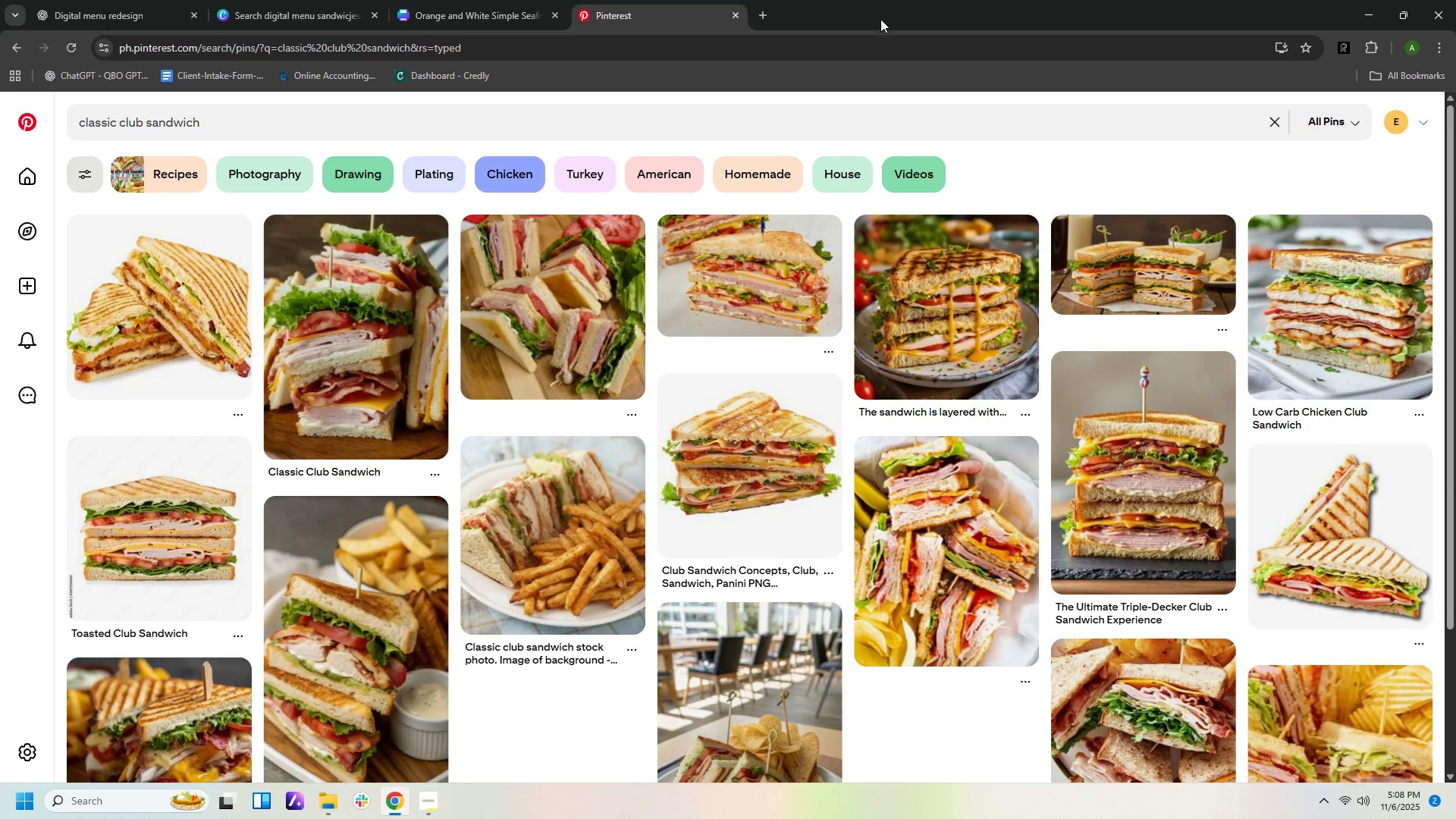 
scroll: coordinate [819, 359], scroll_direction: down, amount: 5.0
 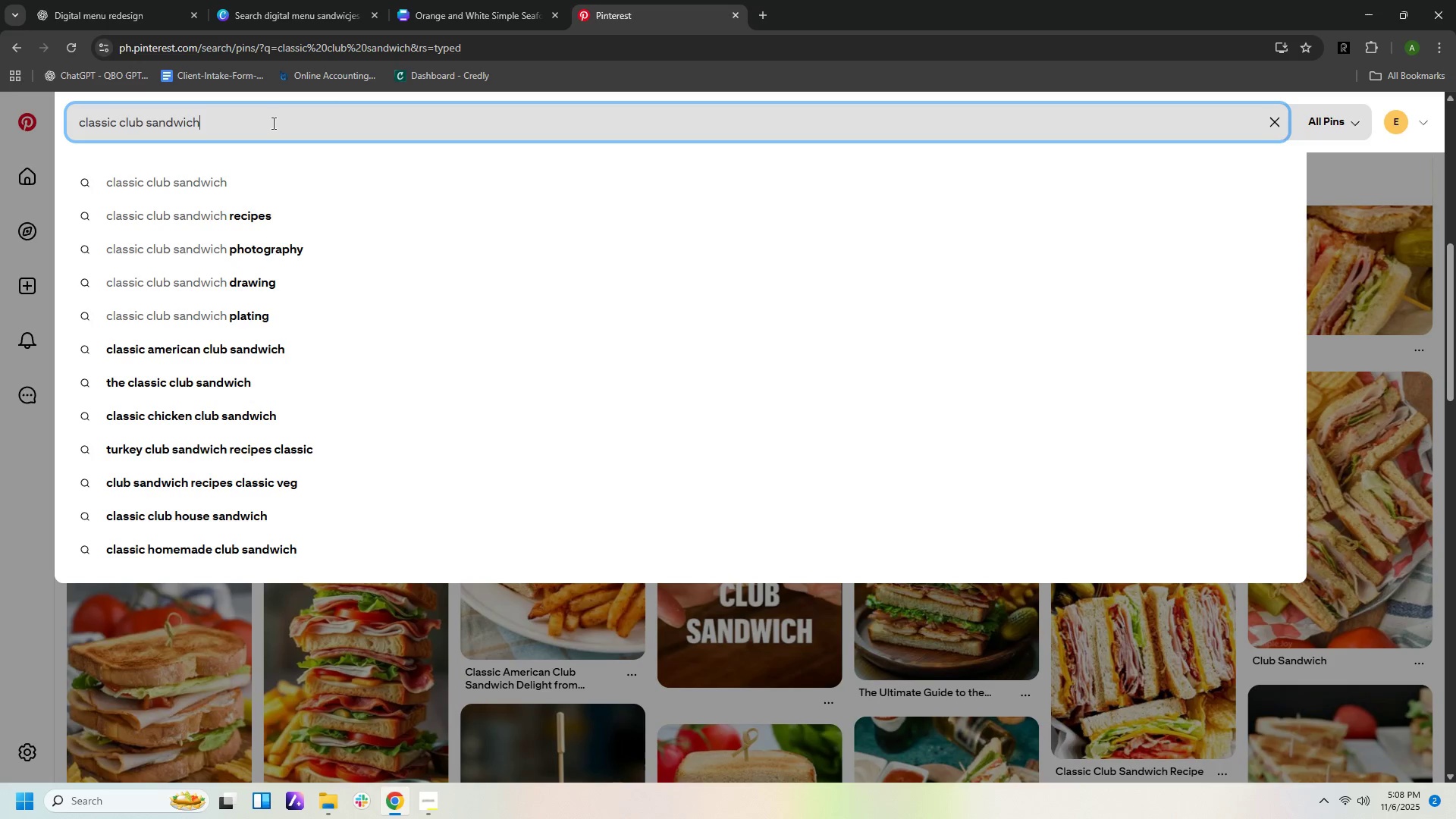 
type( presentation)
 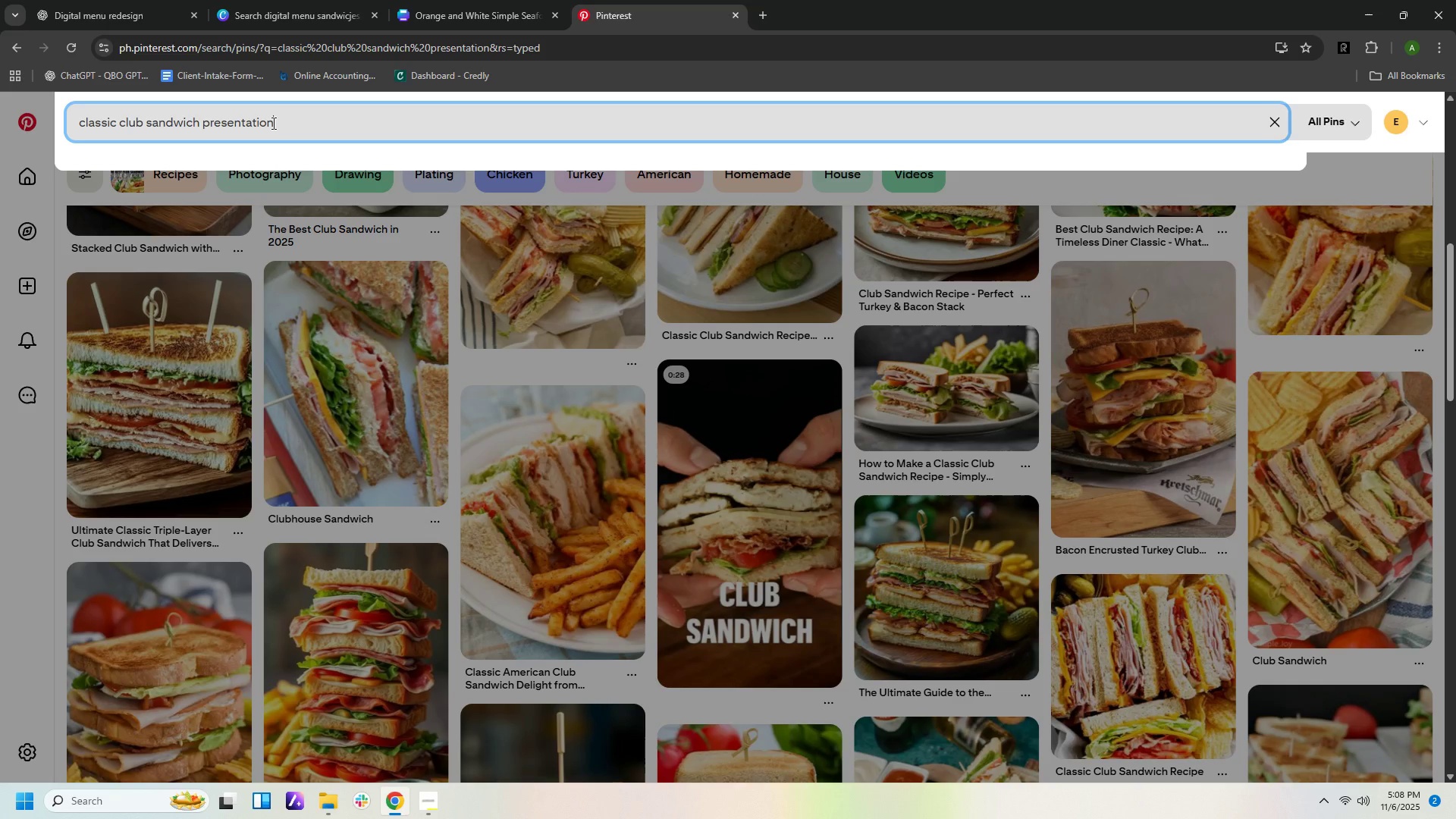 
key(Enter)
 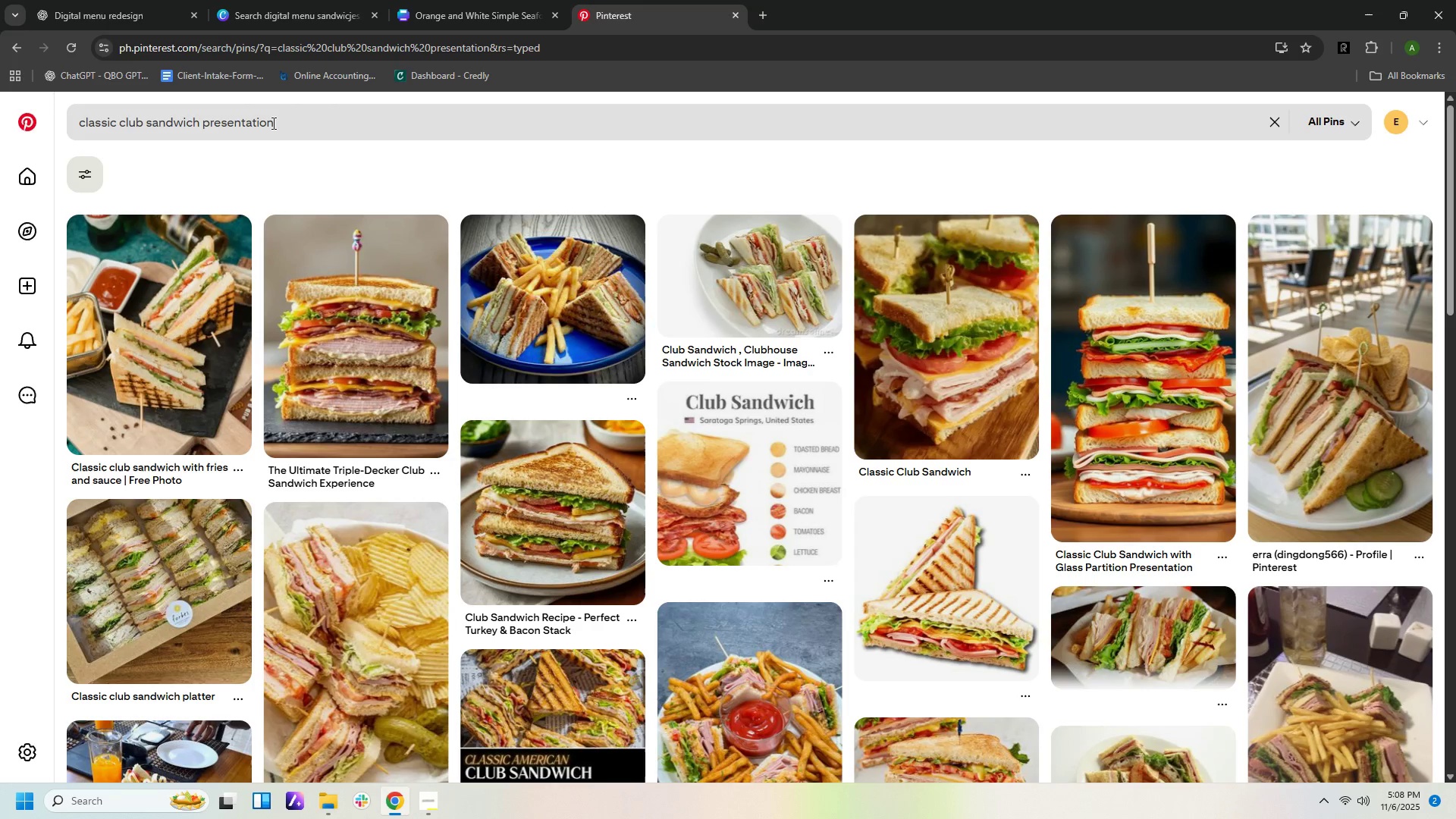 
wait(6.0)
 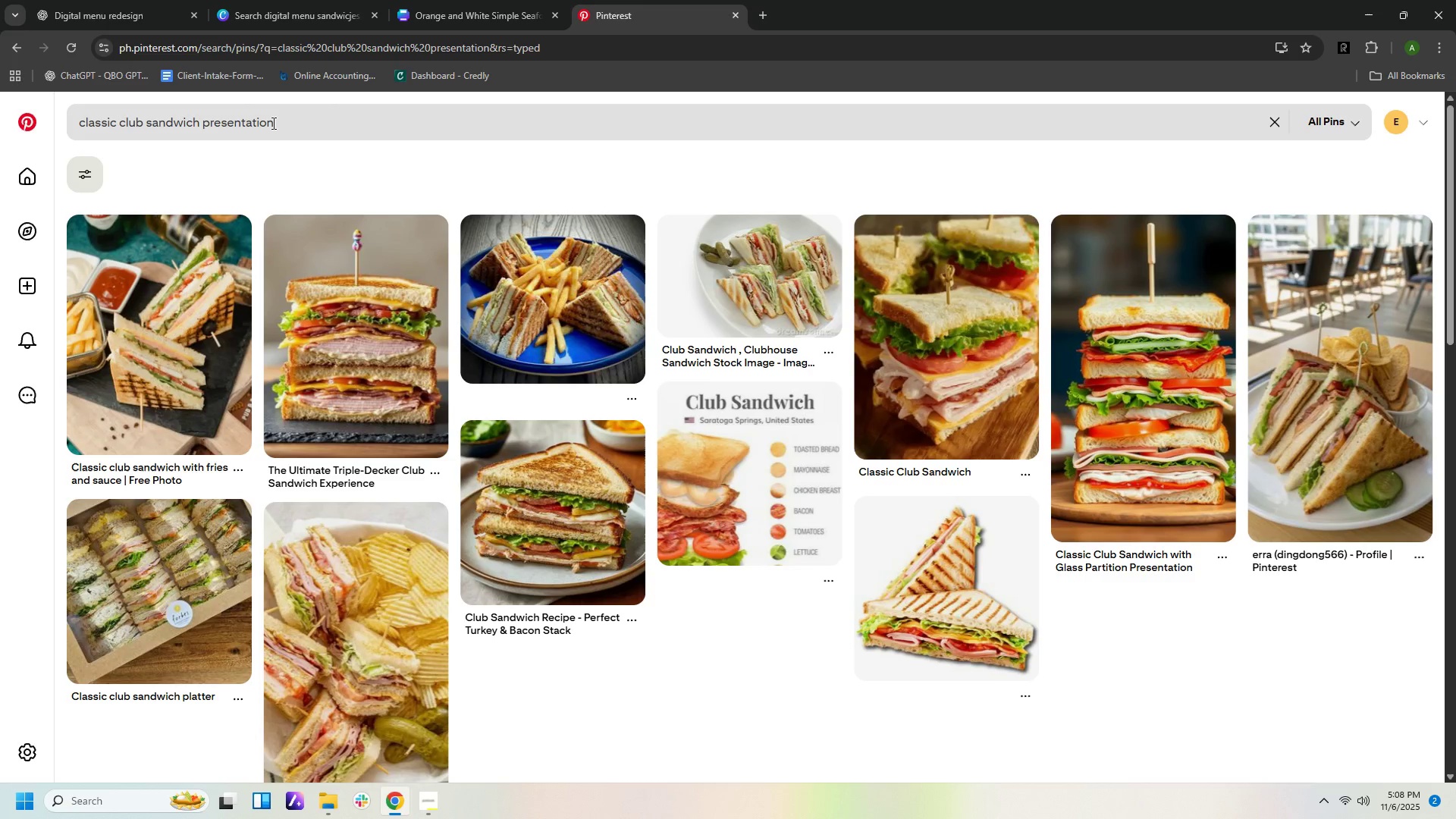 
mouse_move([386, 250])
 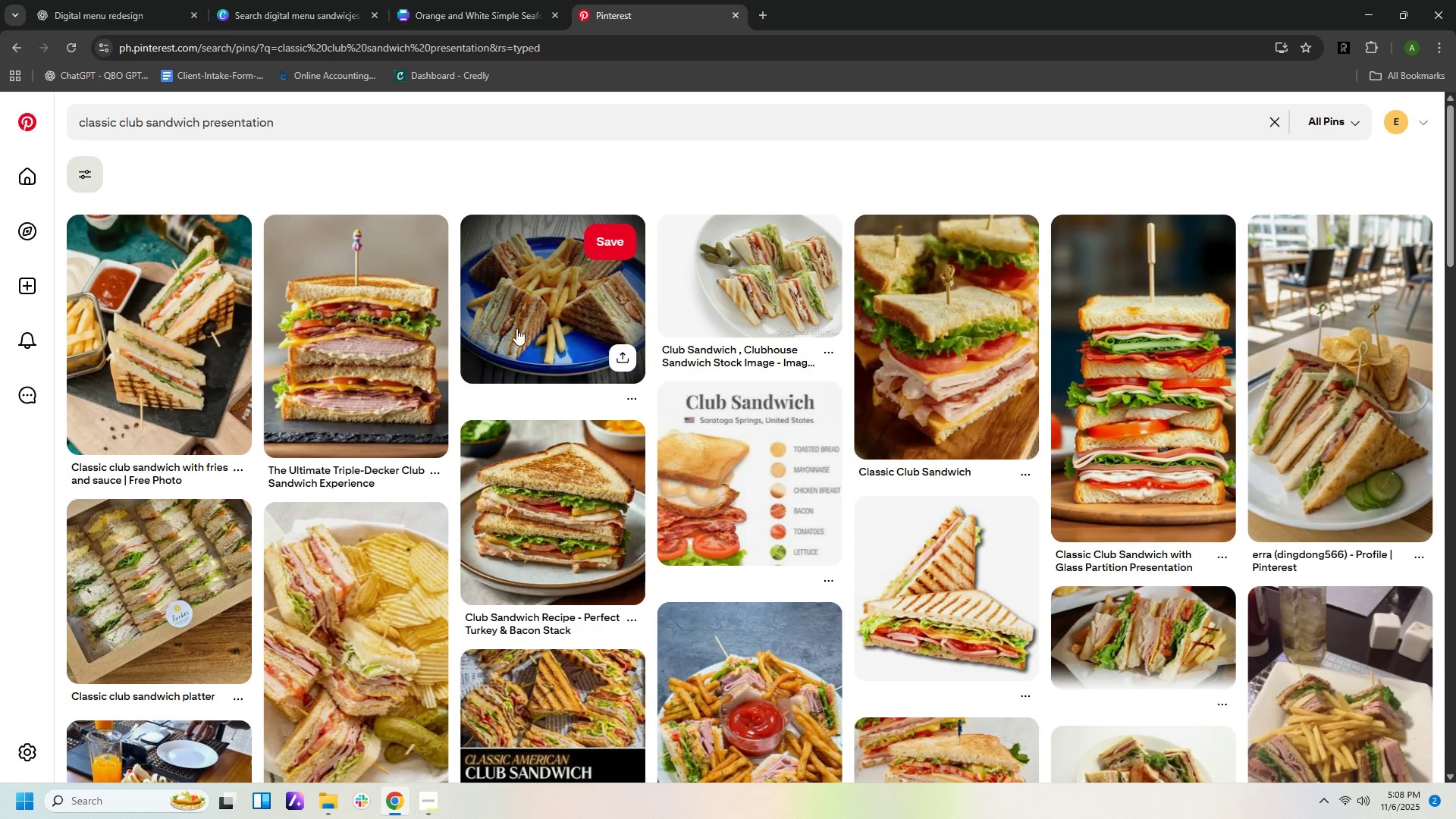 
scroll: coordinate [519, 366], scroll_direction: down, amount: 3.0
 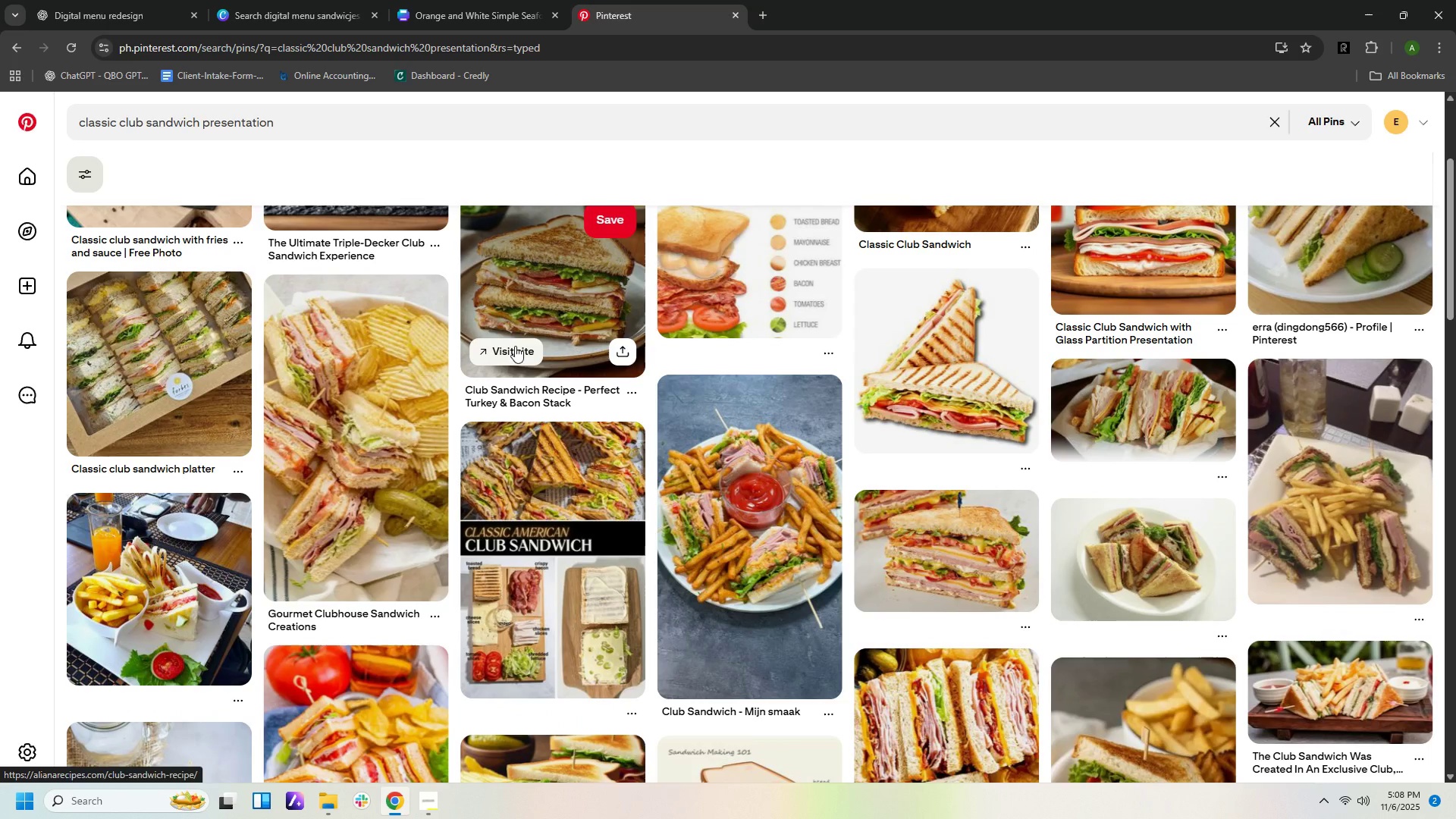 
mouse_move([864, 360])
 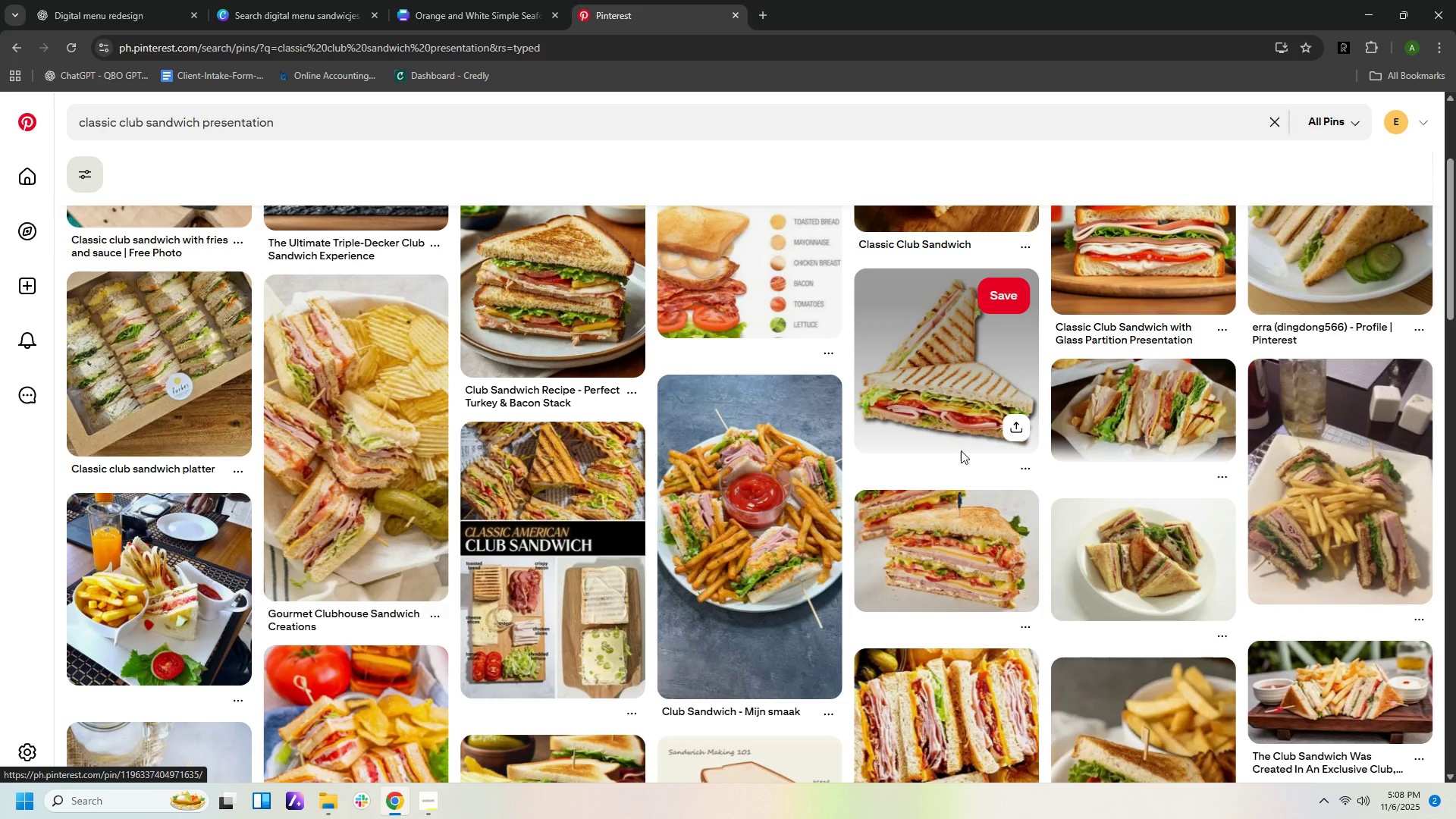 
scroll: coordinate [955, 463], scroll_direction: down, amount: 12.0
 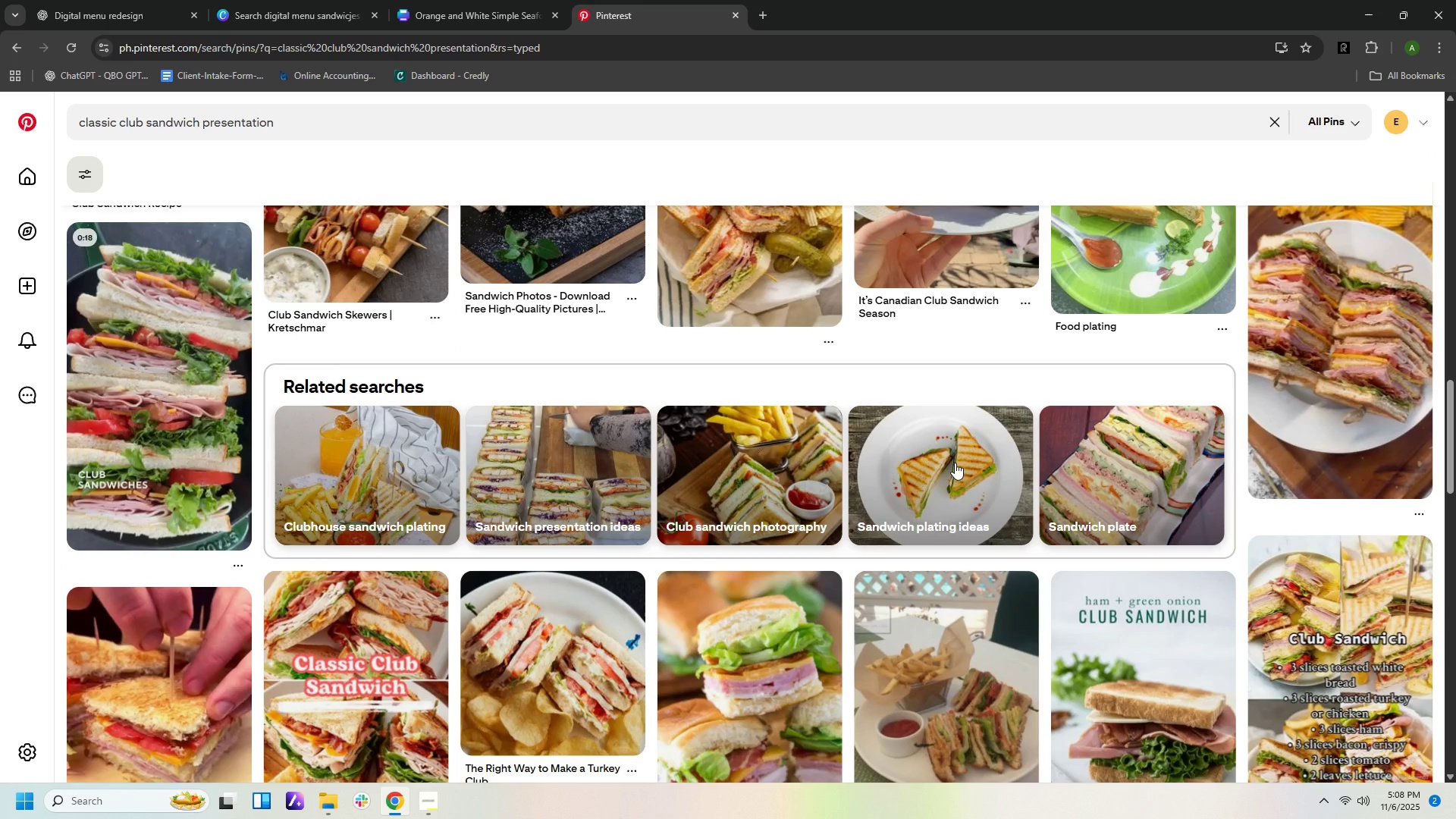 
scroll: coordinate [1017, 450], scroll_direction: down, amount: 10.0
 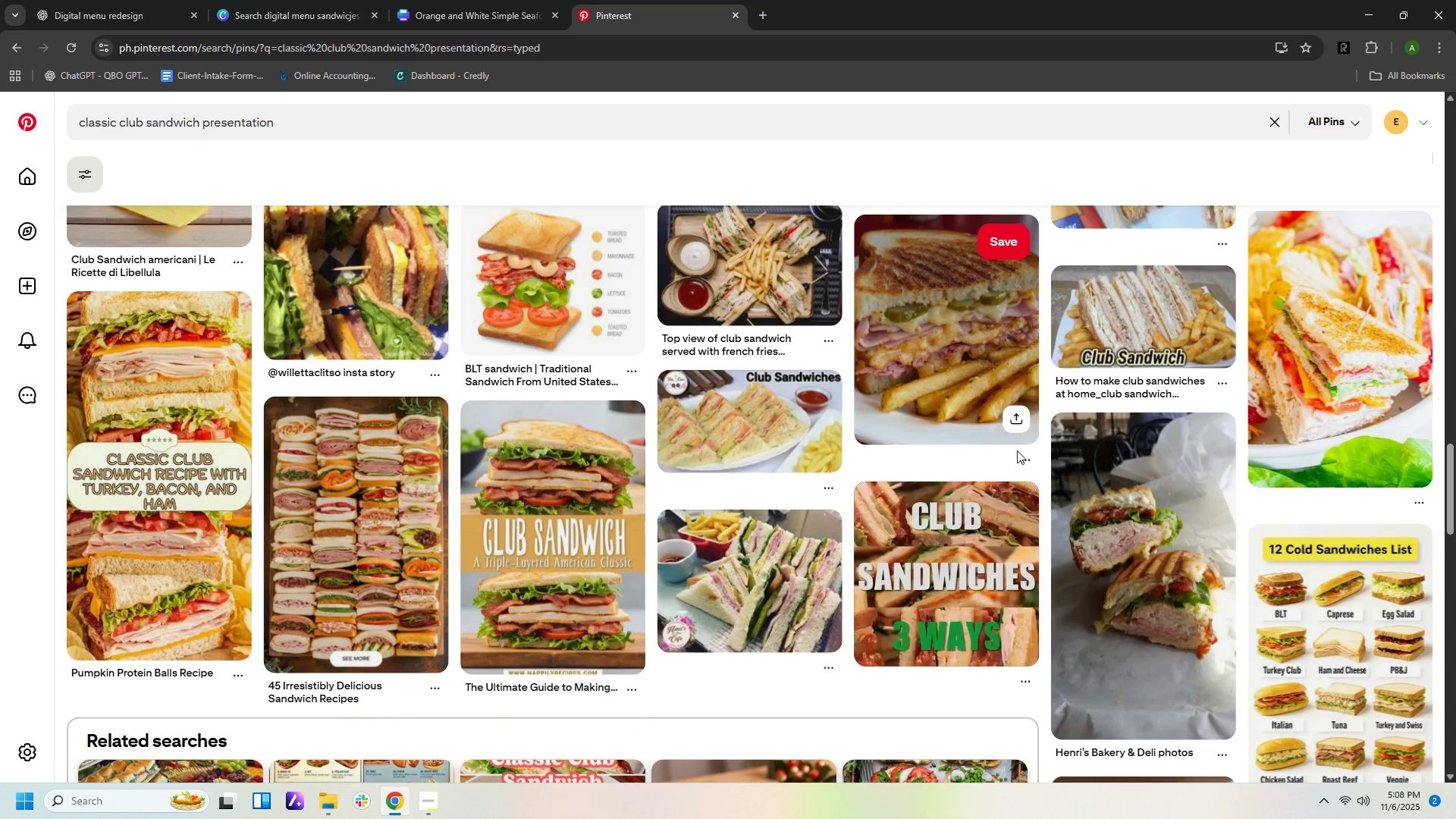 
scroll: coordinate [1017, 450], scroll_direction: down, amount: 2.0
 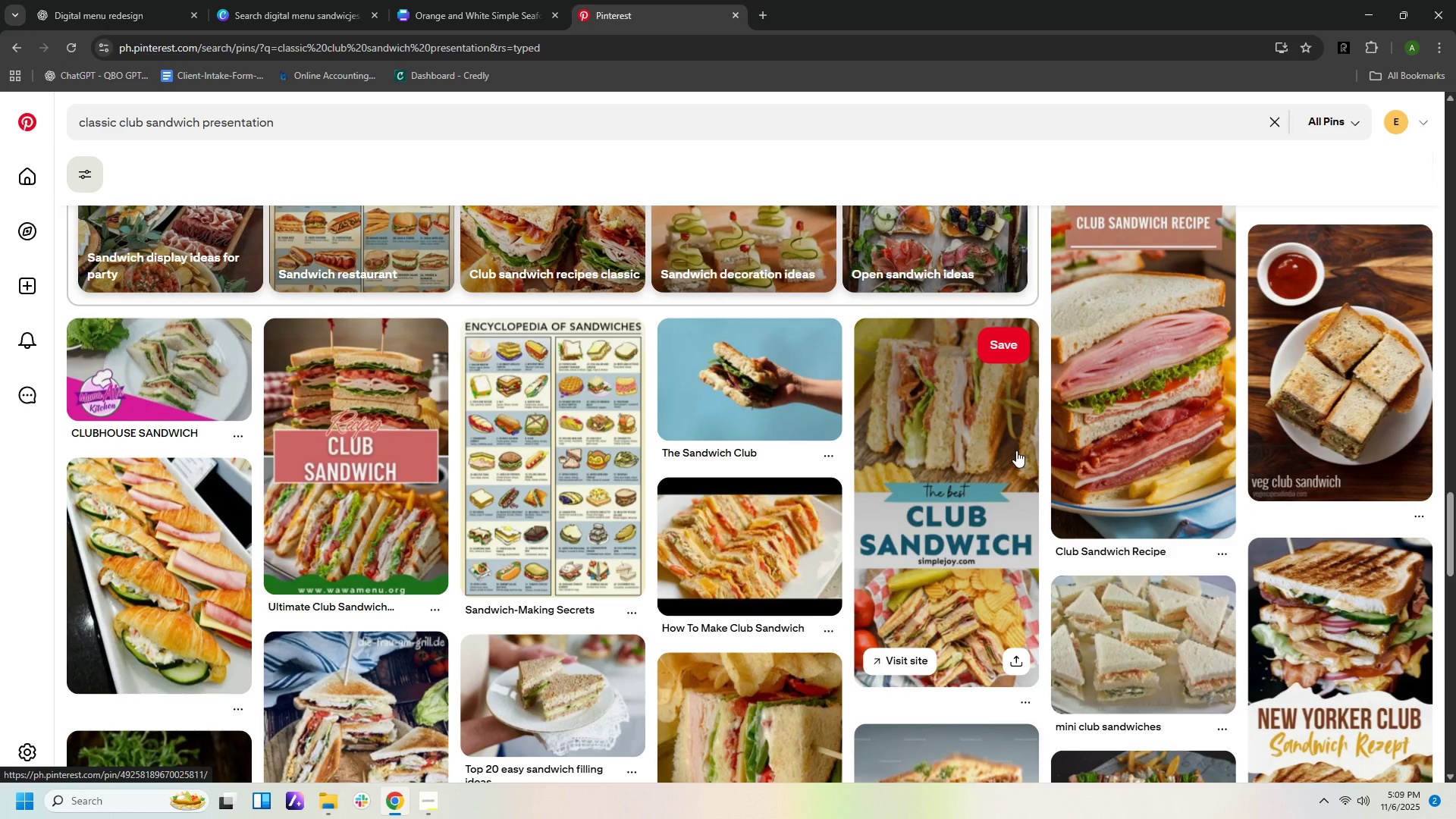 
left_click([369, 384])
 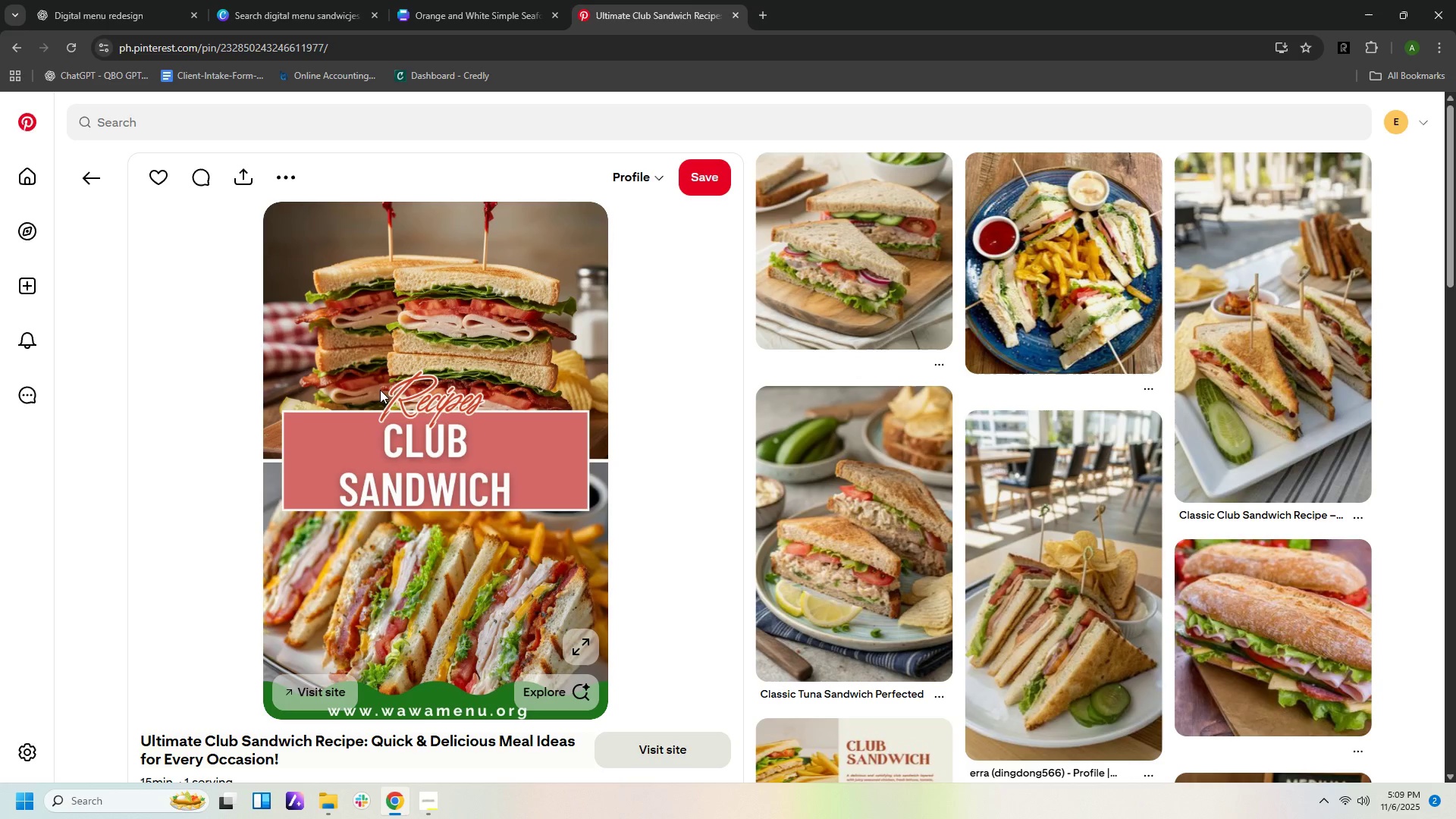 
wait(5.06)
 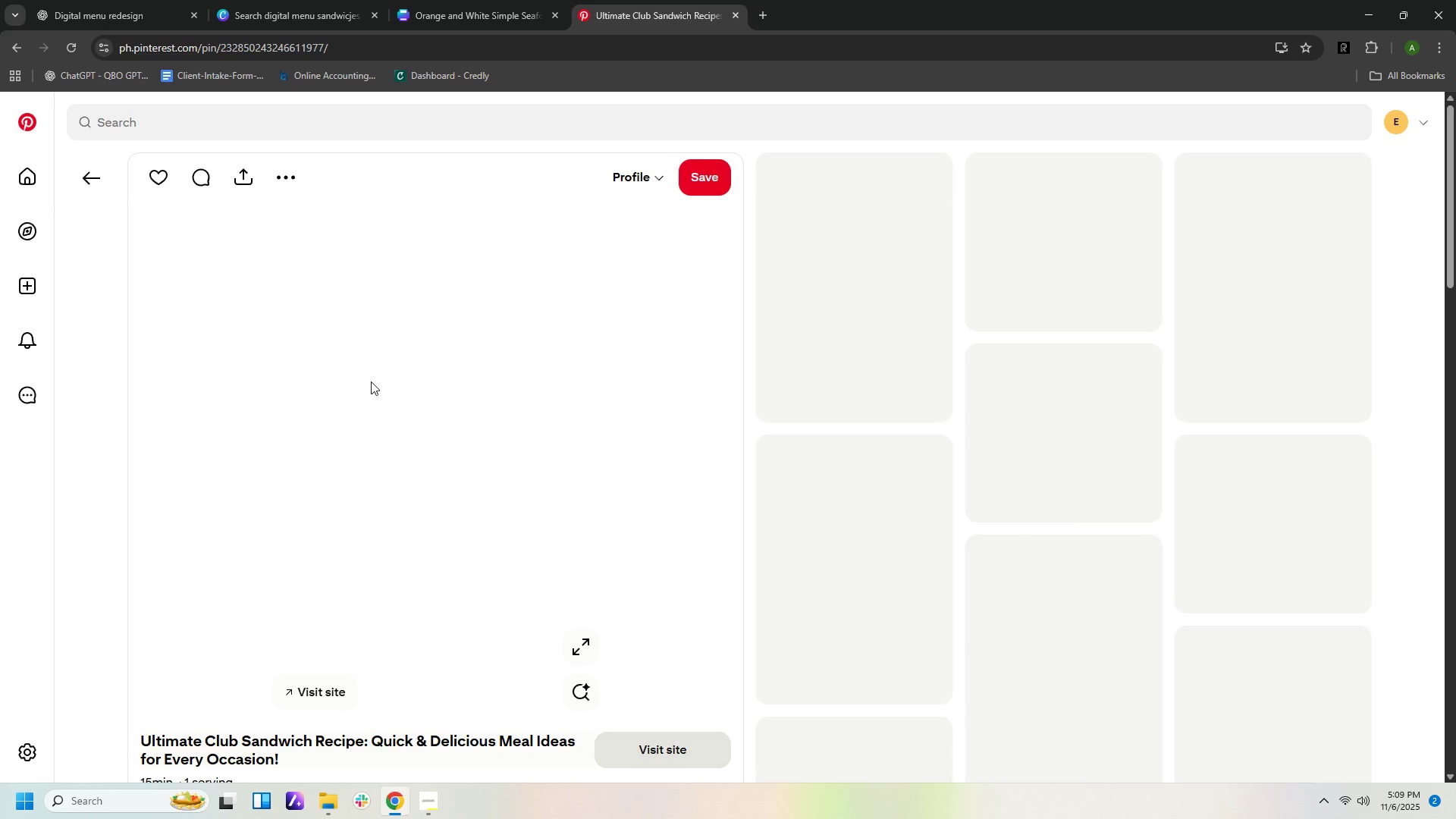 
scroll: coordinate [474, 415], scroll_direction: down, amount: 5.0
 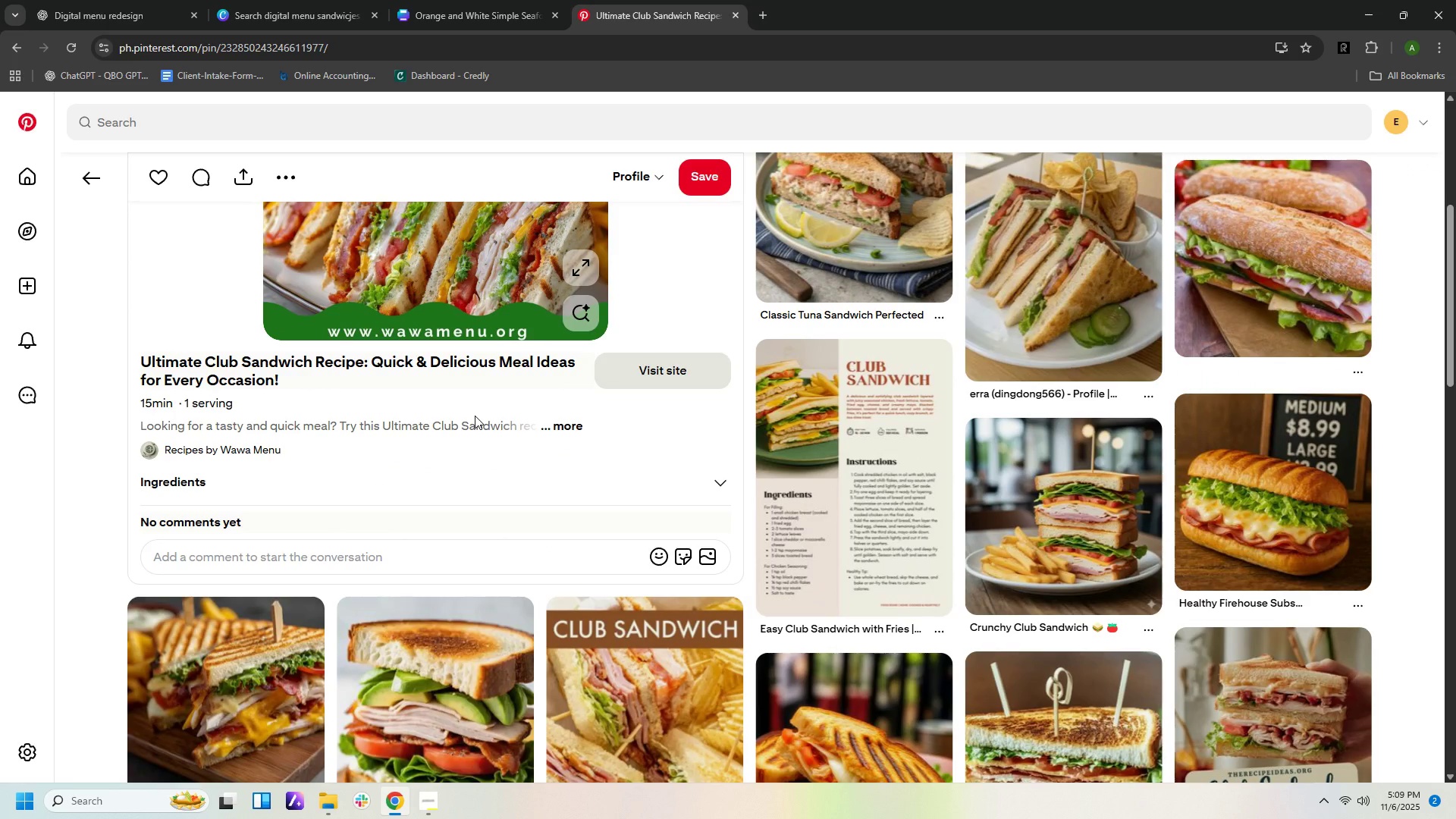 
wait(6.02)
 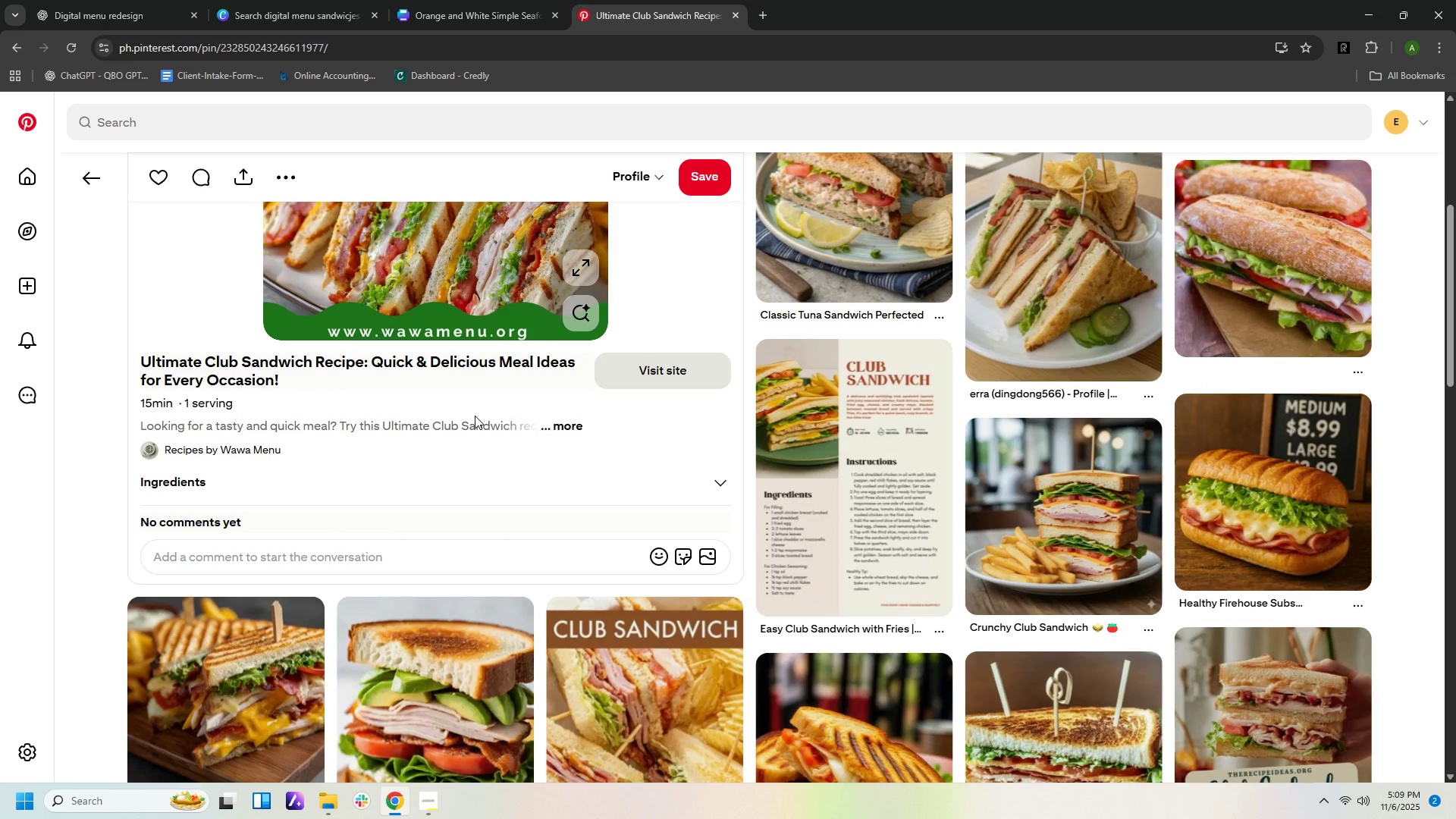 
scroll: coordinate [475, 419], scroll_direction: down, amount: 3.0
 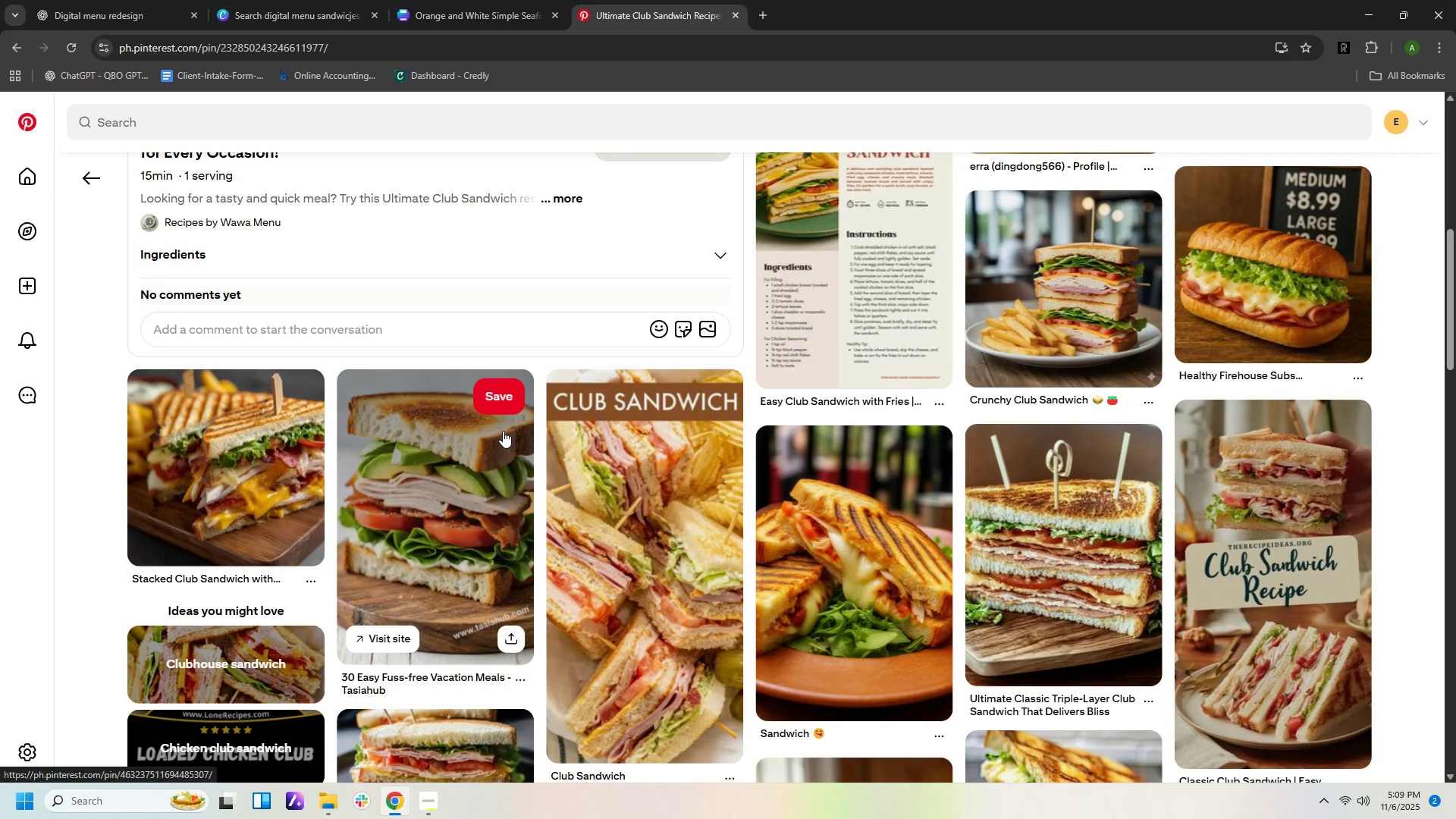 
left_click([240, 450])
 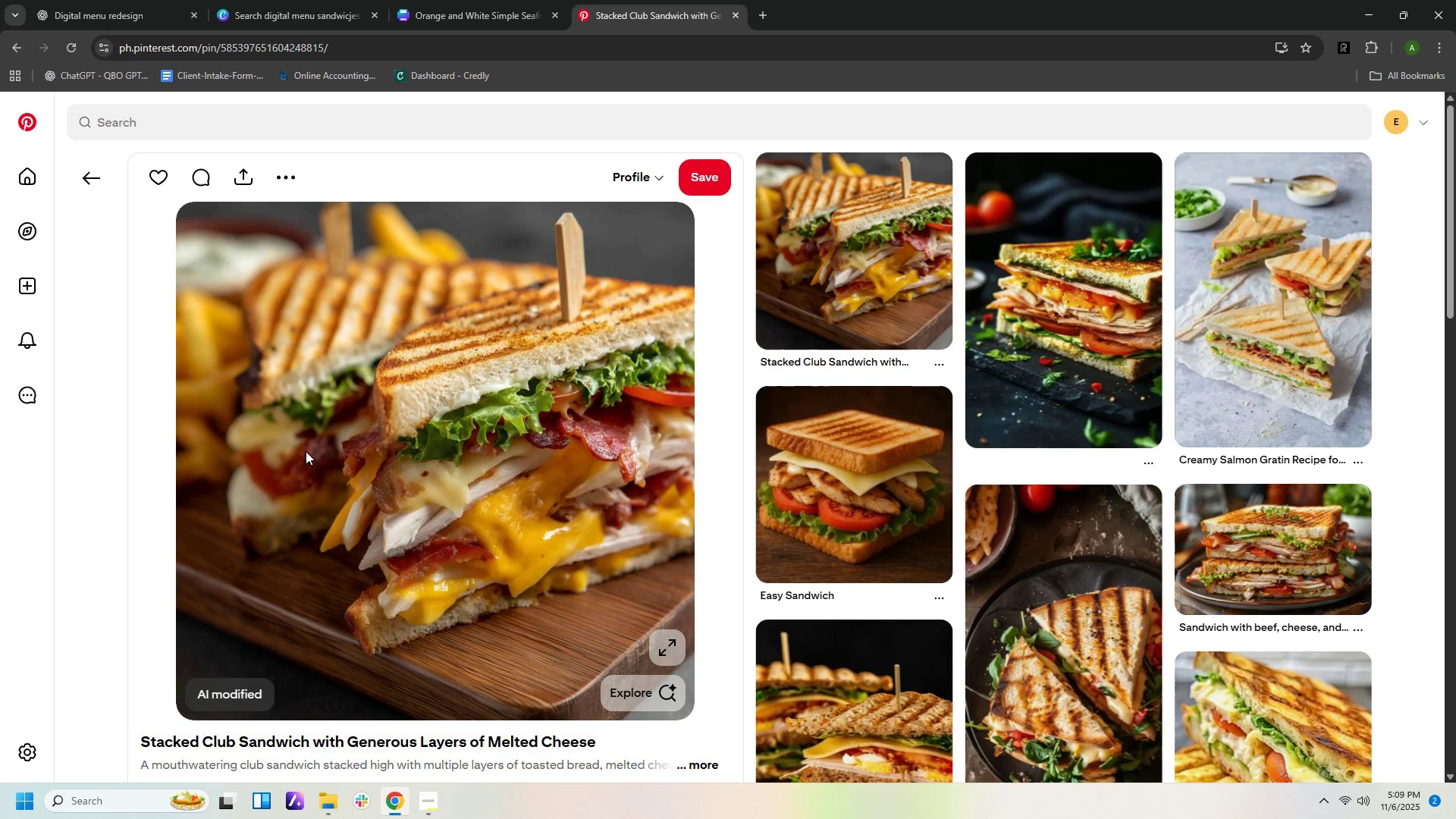 
wait(8.3)
 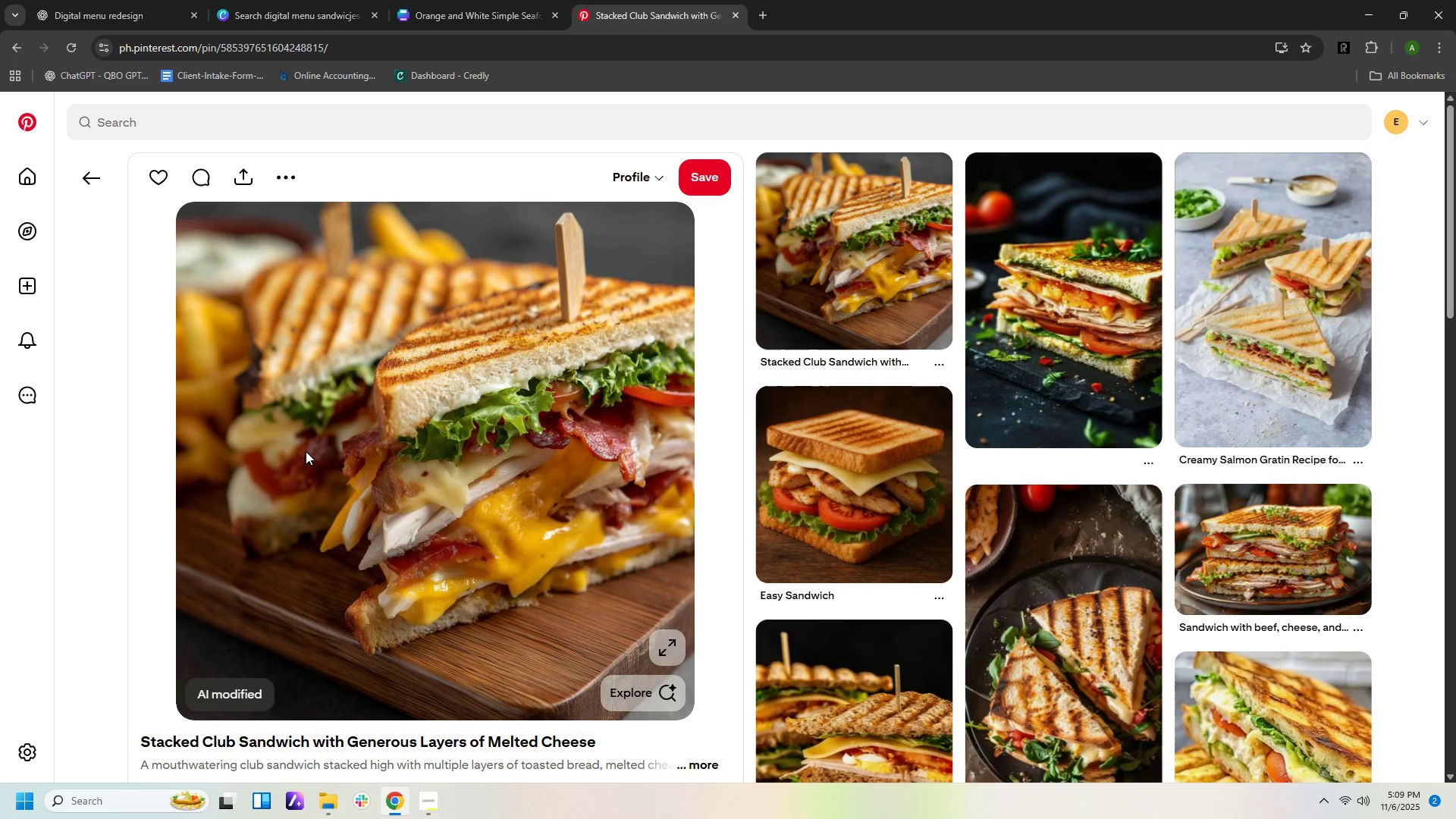 
right_click([529, 419])
 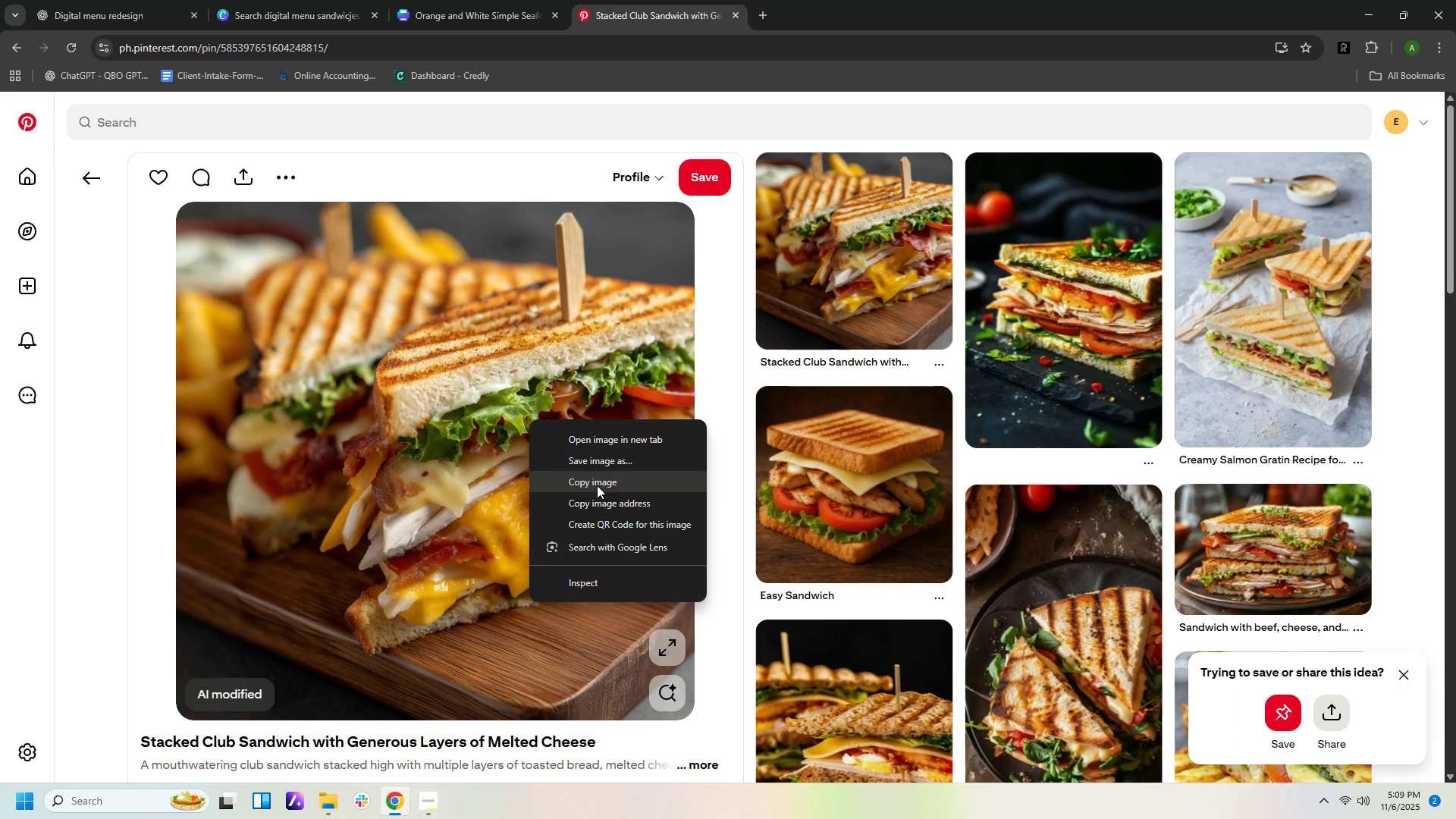 
left_click([597, 485])
 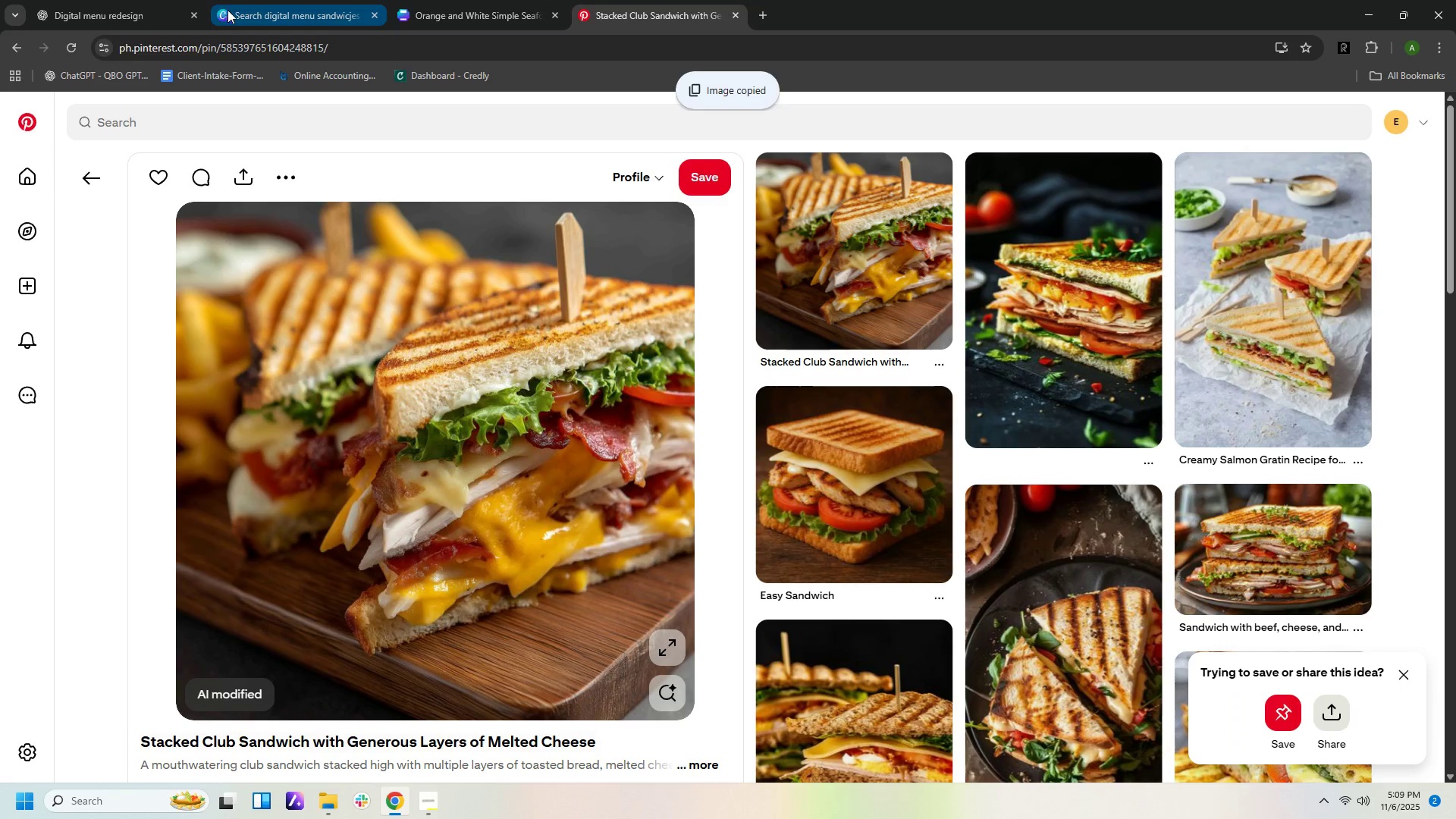 
left_click([232, 10])
 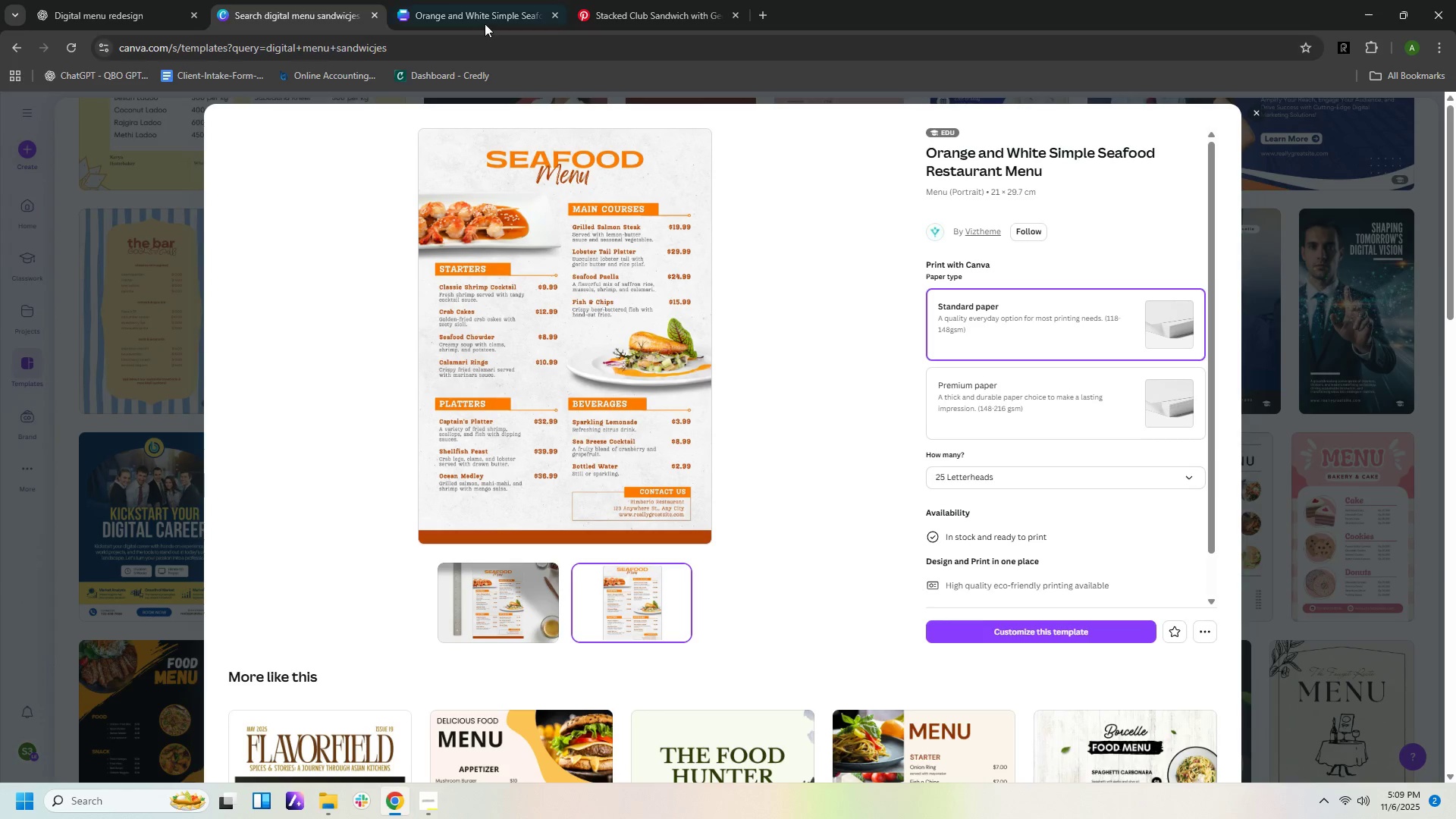 
left_click([484, 15])
 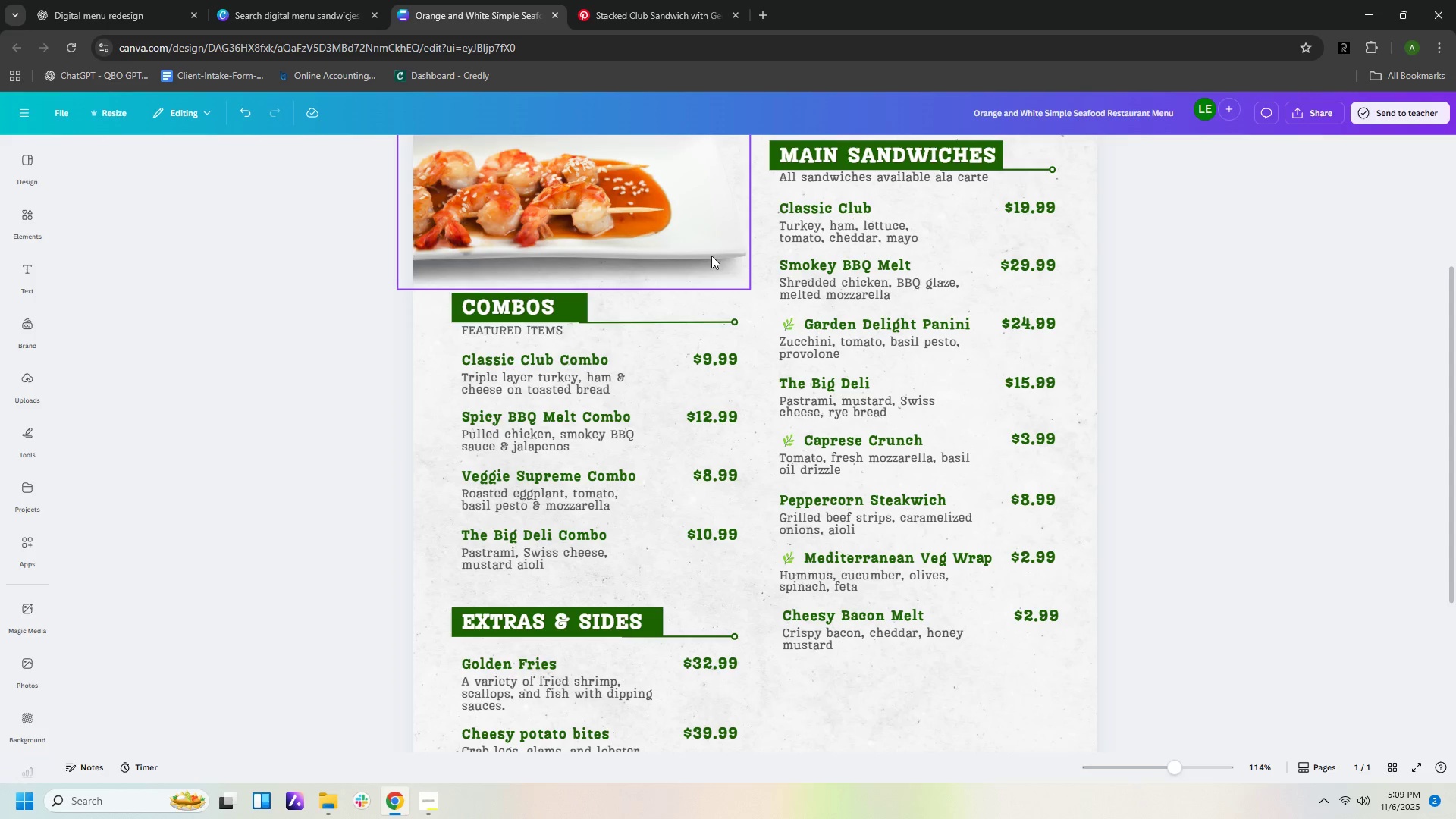 
left_click([711, 246])
 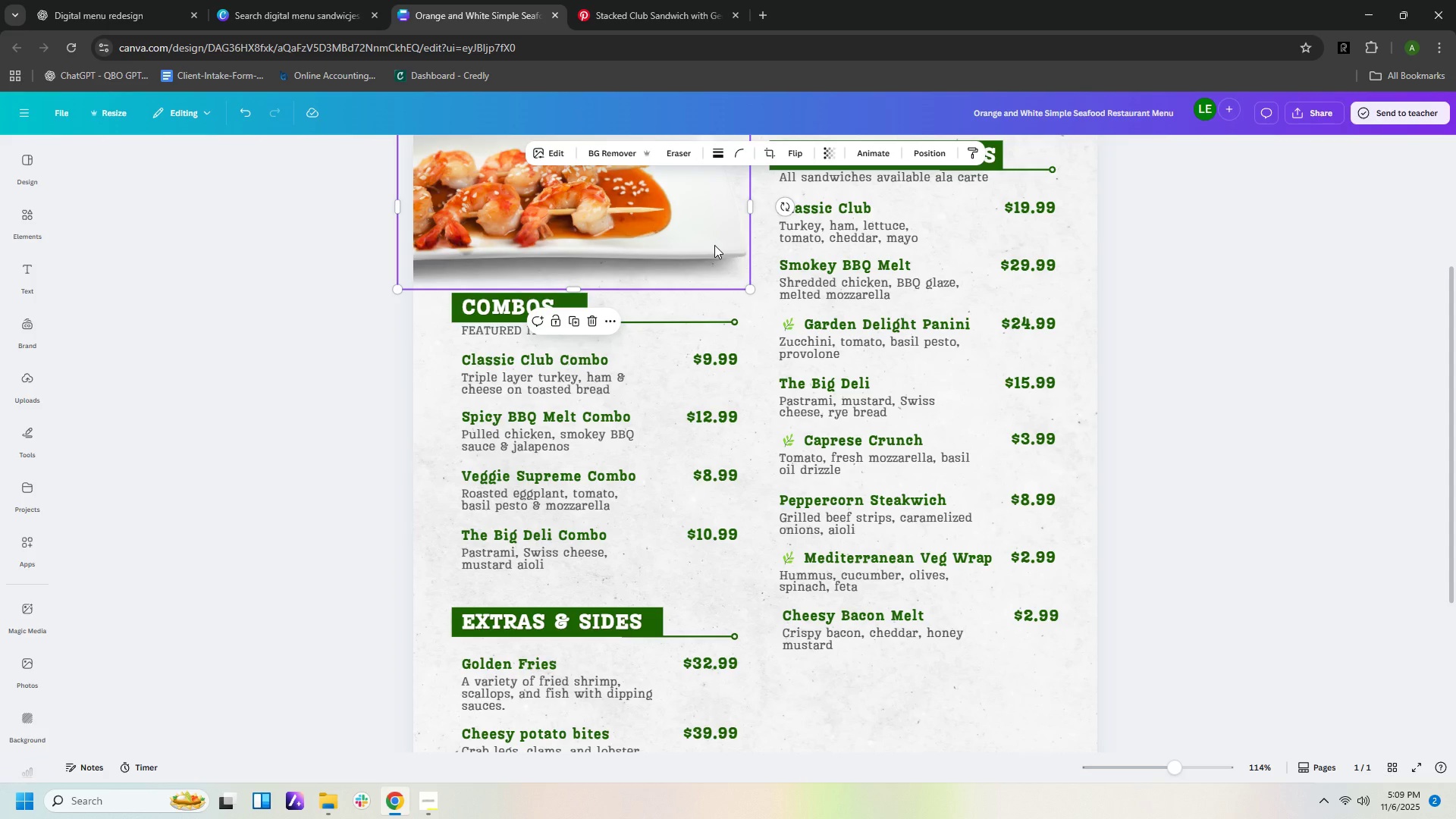 
key(Delete)
 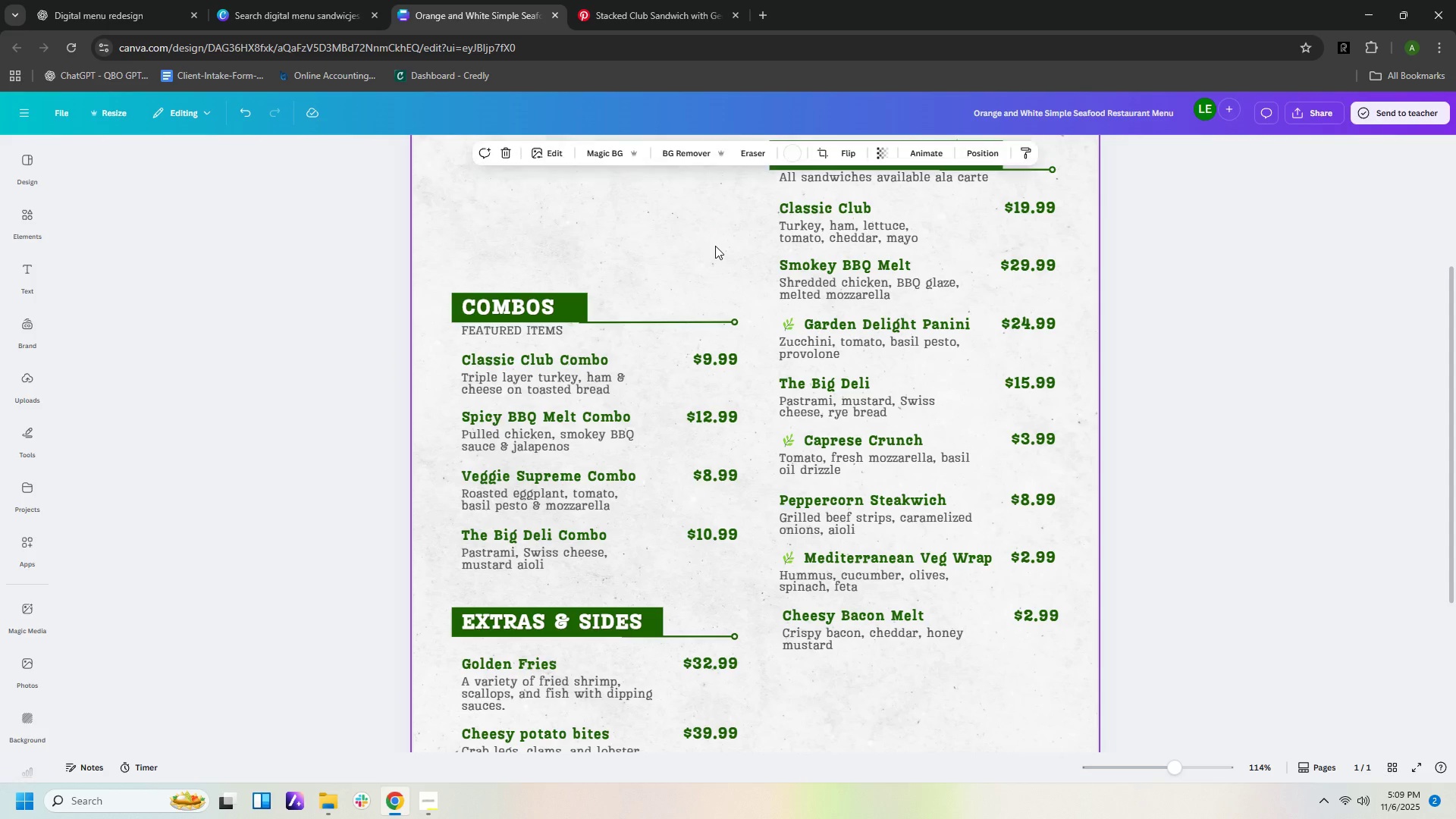 
right_click([715, 246])
 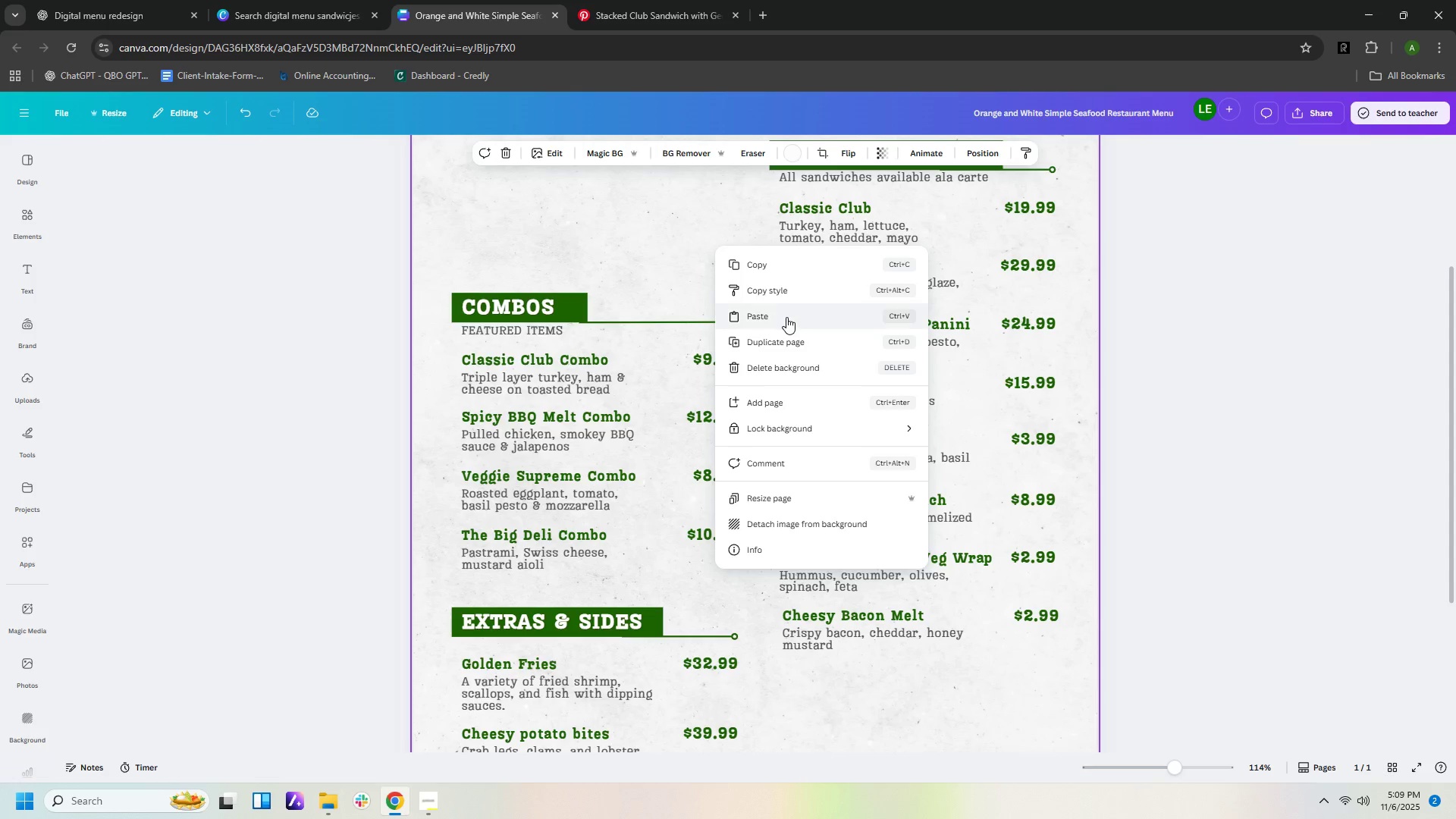 
left_click([786, 317])
 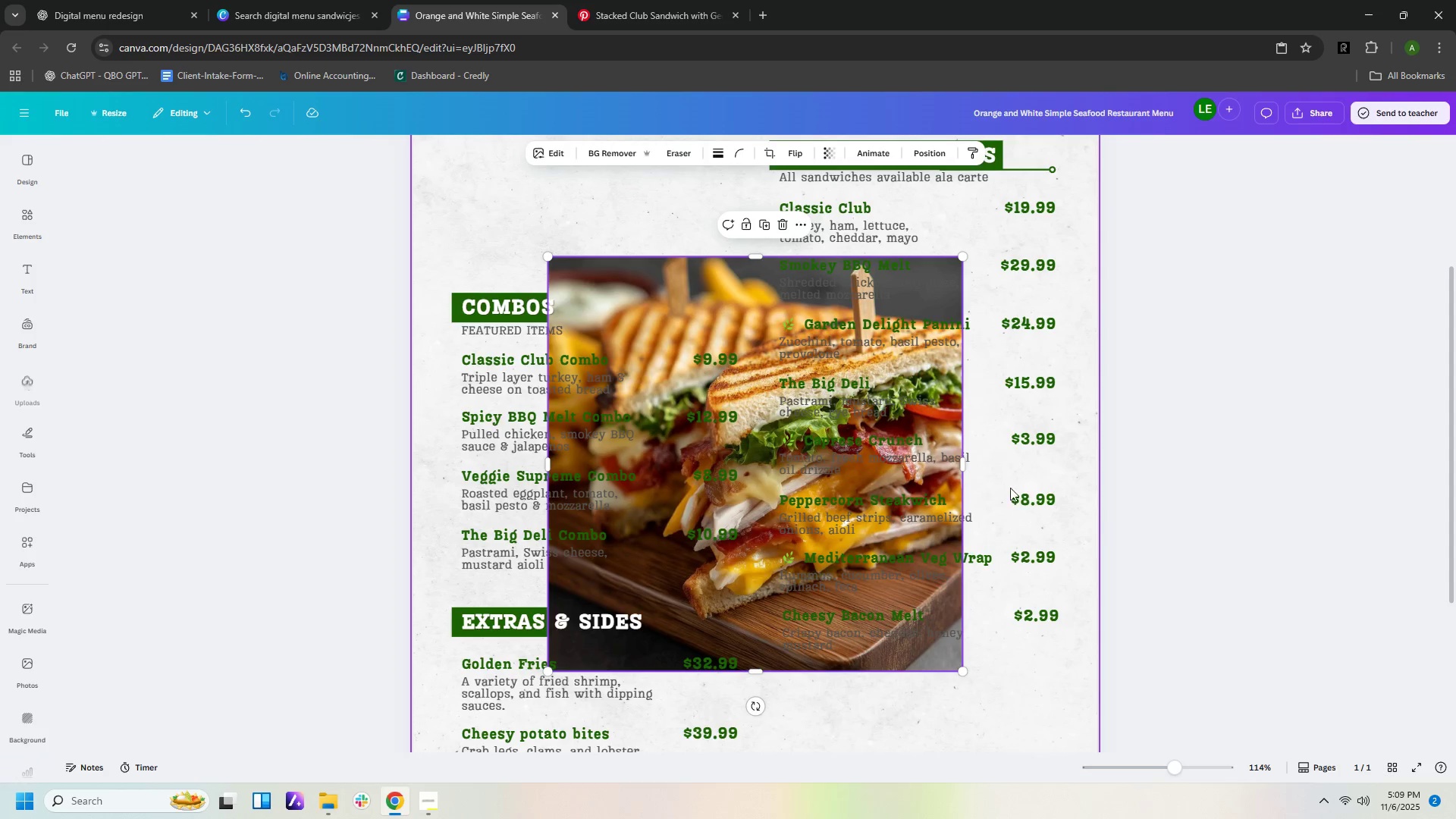 
scroll: coordinate [1020, 506], scroll_direction: up, amount: 2.0
 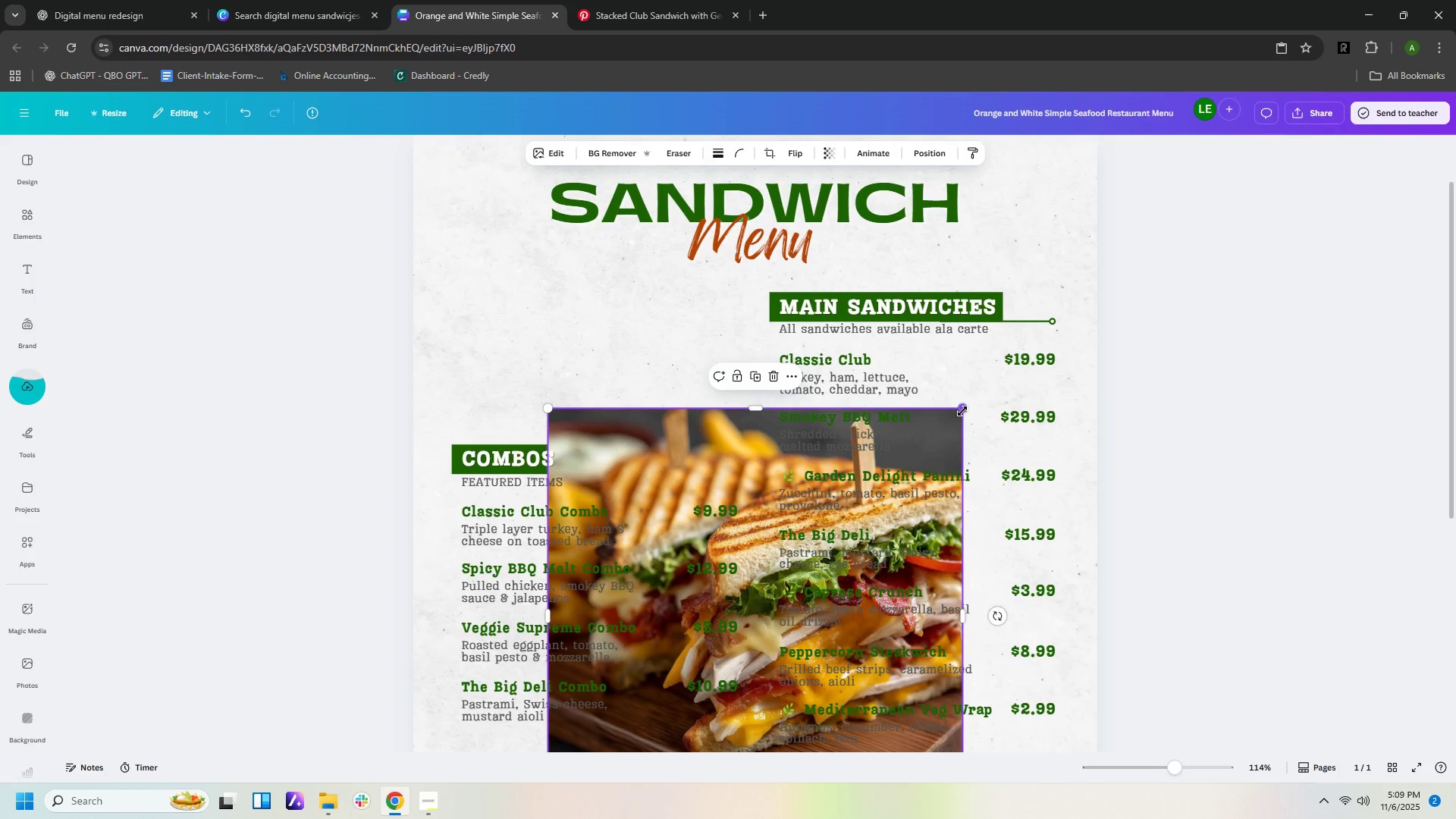 
left_click_drag(start_coordinate=[961, 409], to_coordinate=[845, 502])
 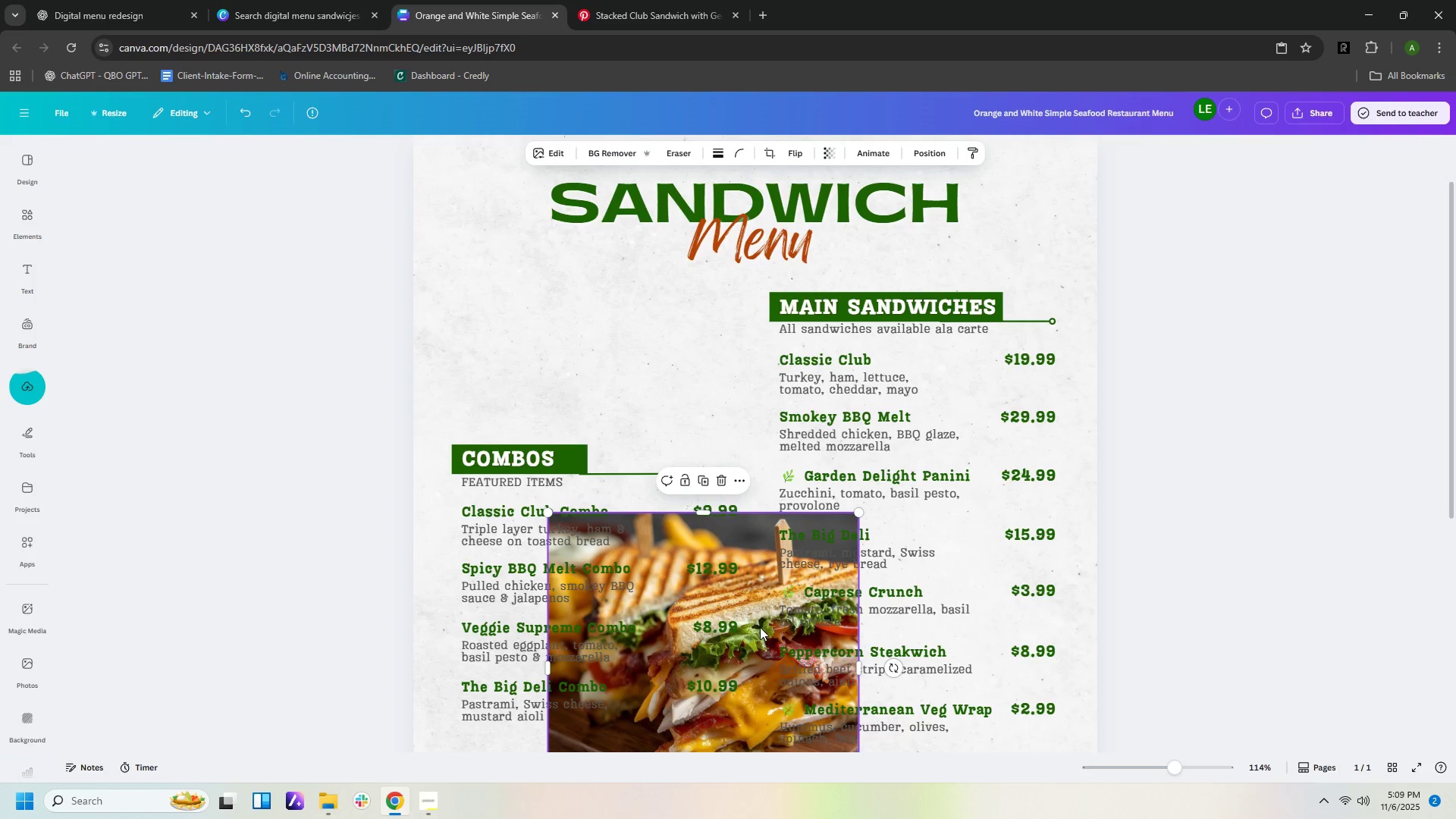 
left_click_drag(start_coordinate=[760, 626], to_coordinate=[660, 345])
 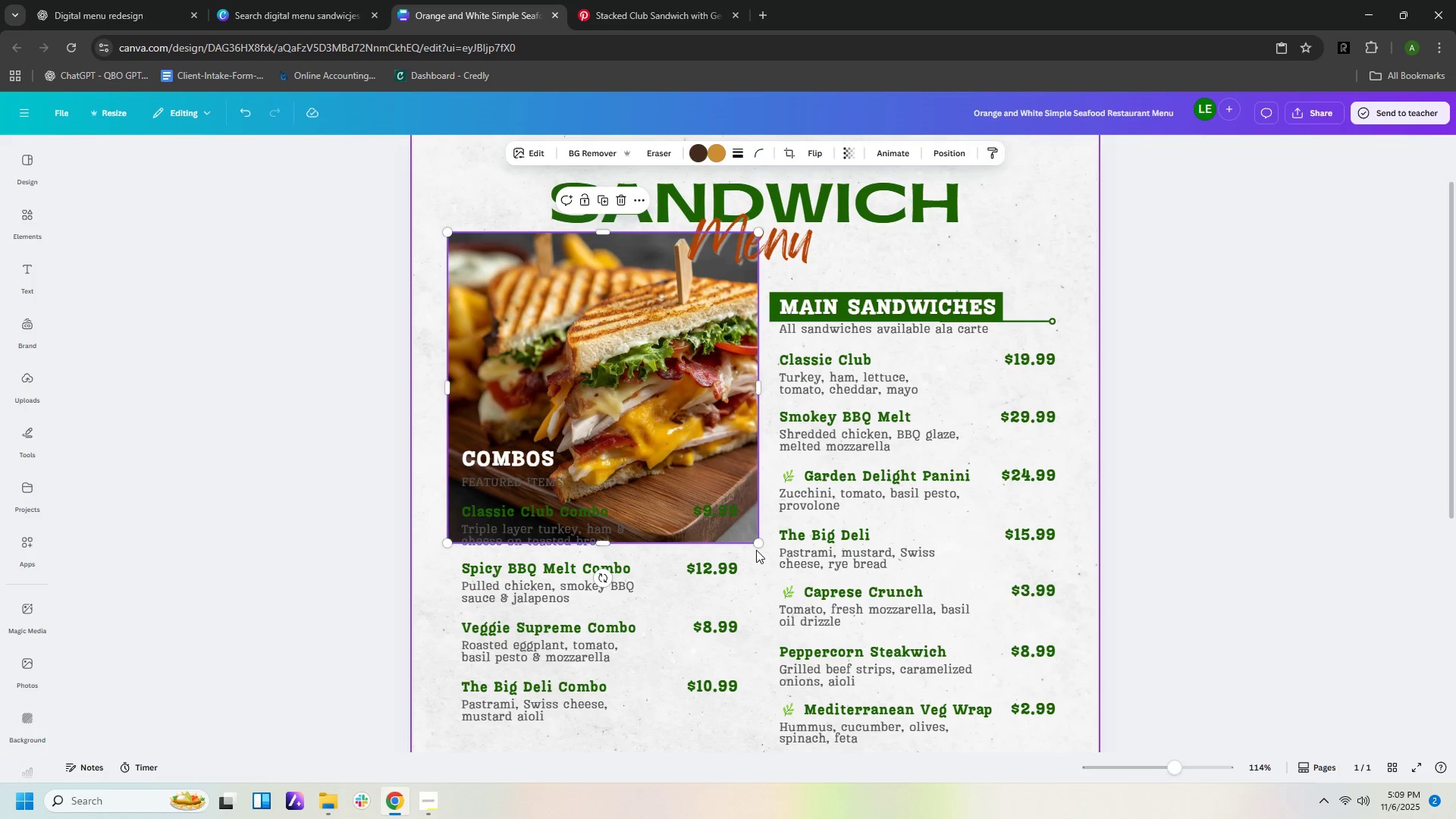 
left_click([756, 550])
 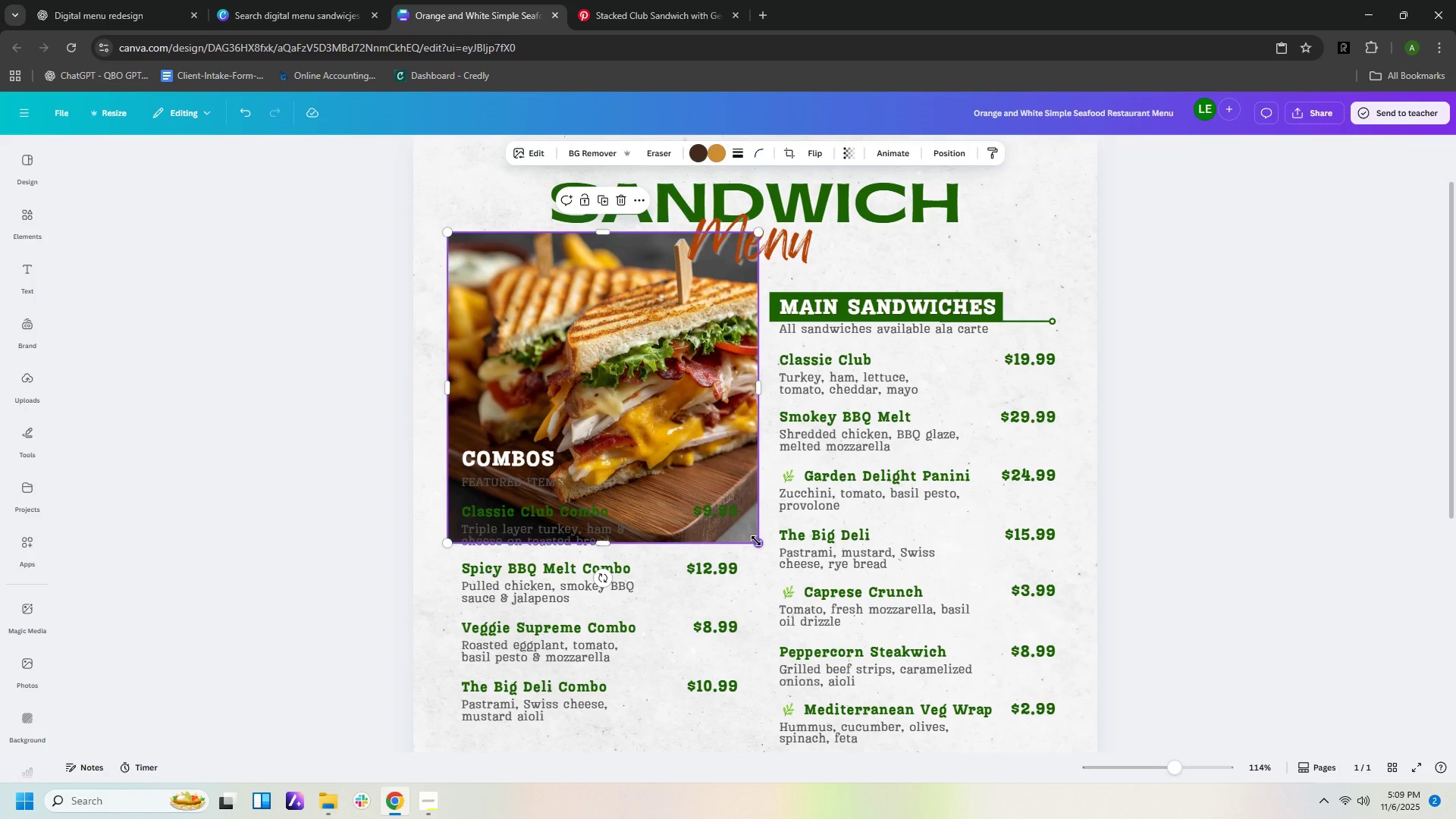 
left_click_drag(start_coordinate=[756, 541], to_coordinate=[679, 398])
 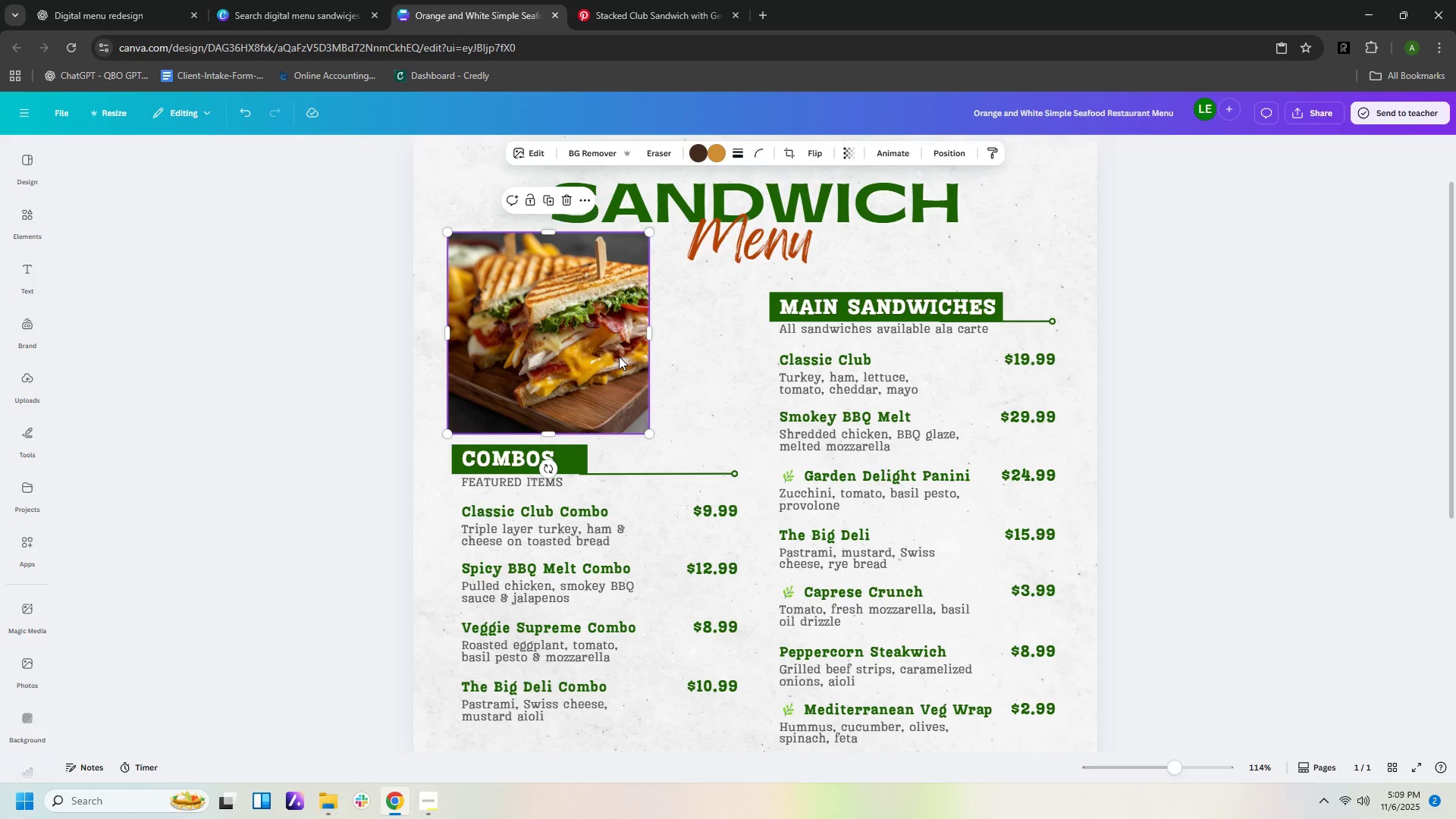 
left_click_drag(start_coordinate=[617, 356], to_coordinate=[642, 365])
 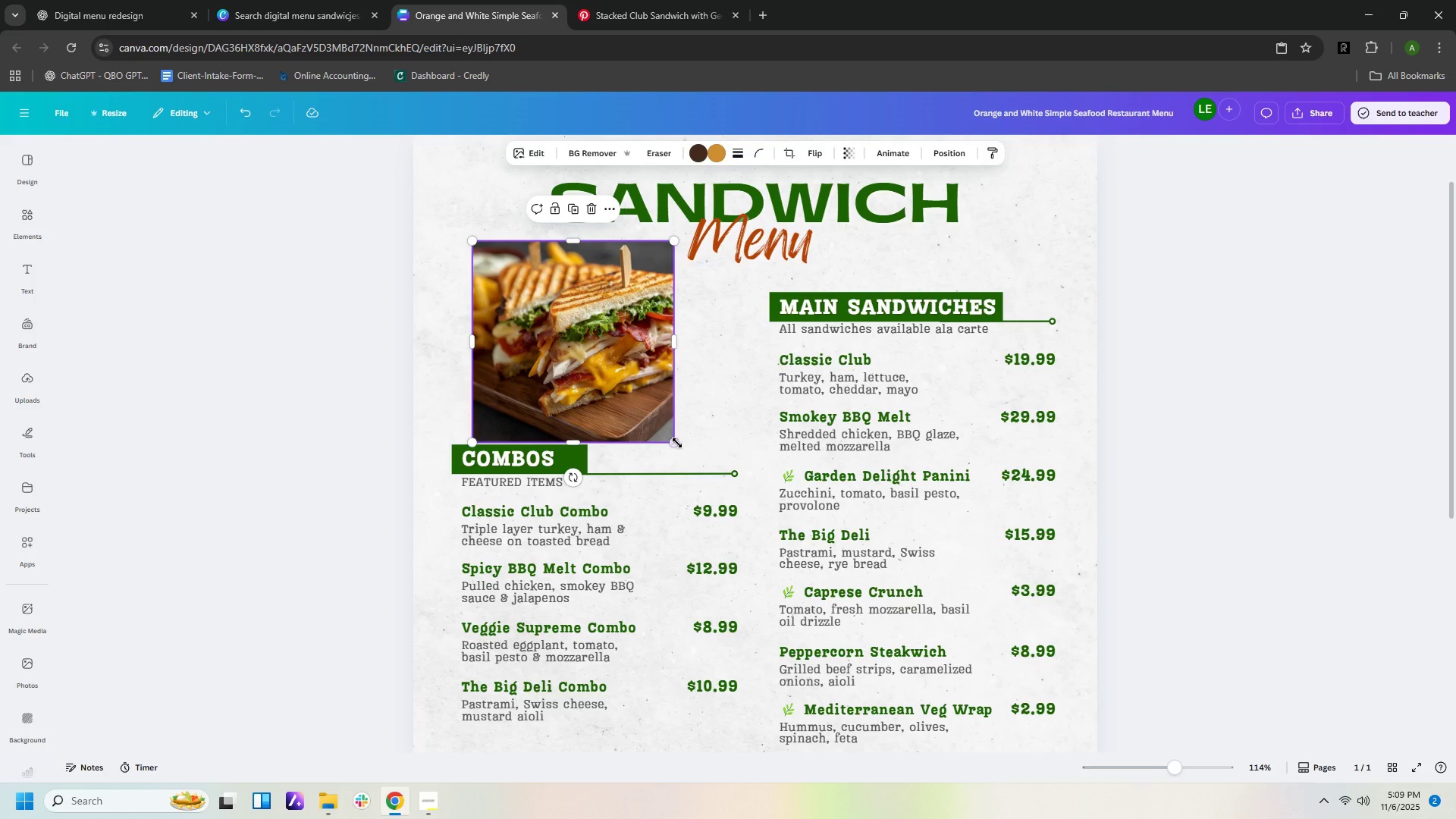 
left_click_drag(start_coordinate=[676, 443], to_coordinate=[651, 409])
 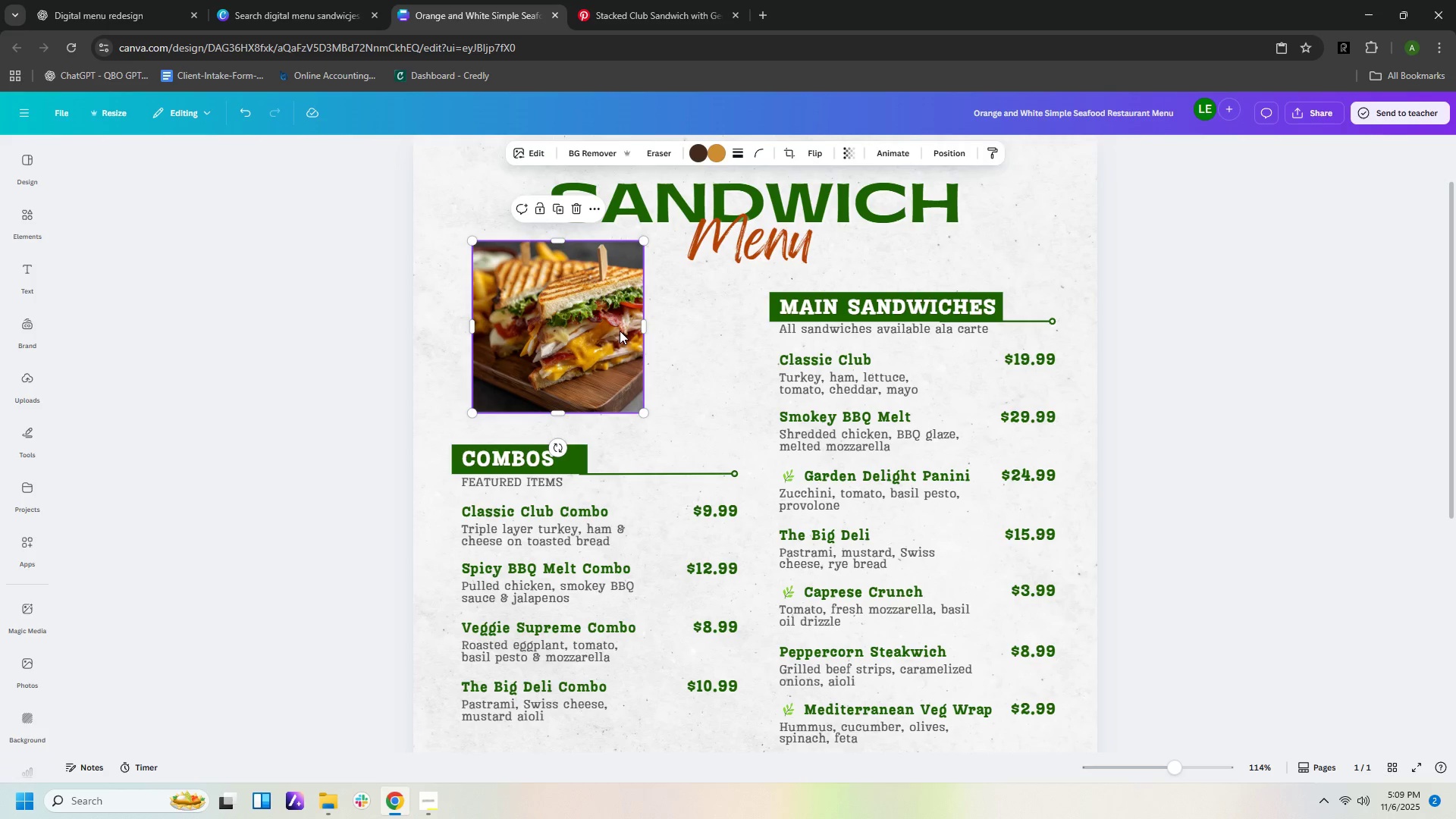 
left_click_drag(start_coordinate=[620, 331], to_coordinate=[599, 350])
 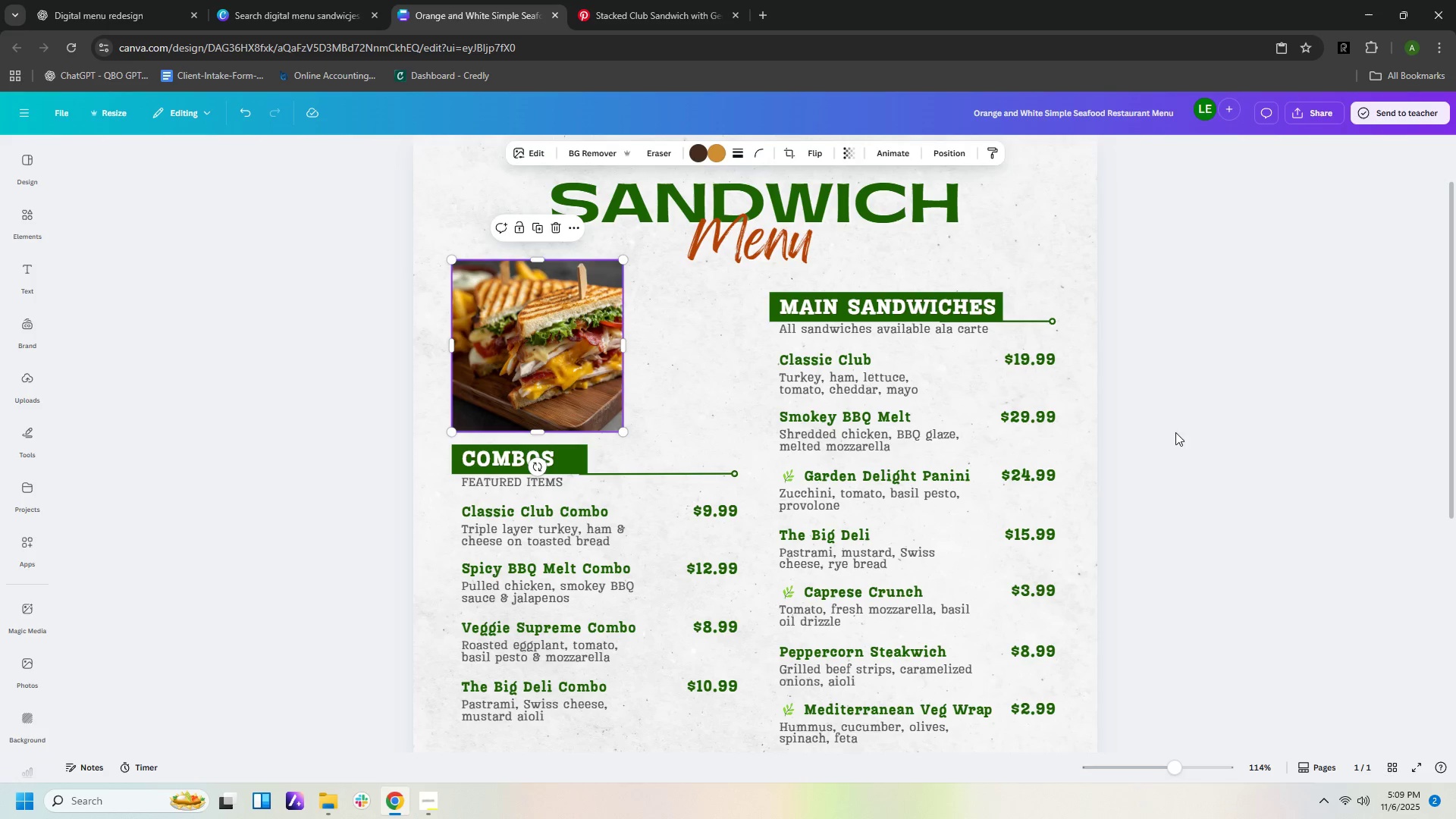 
left_click([1181, 432])
 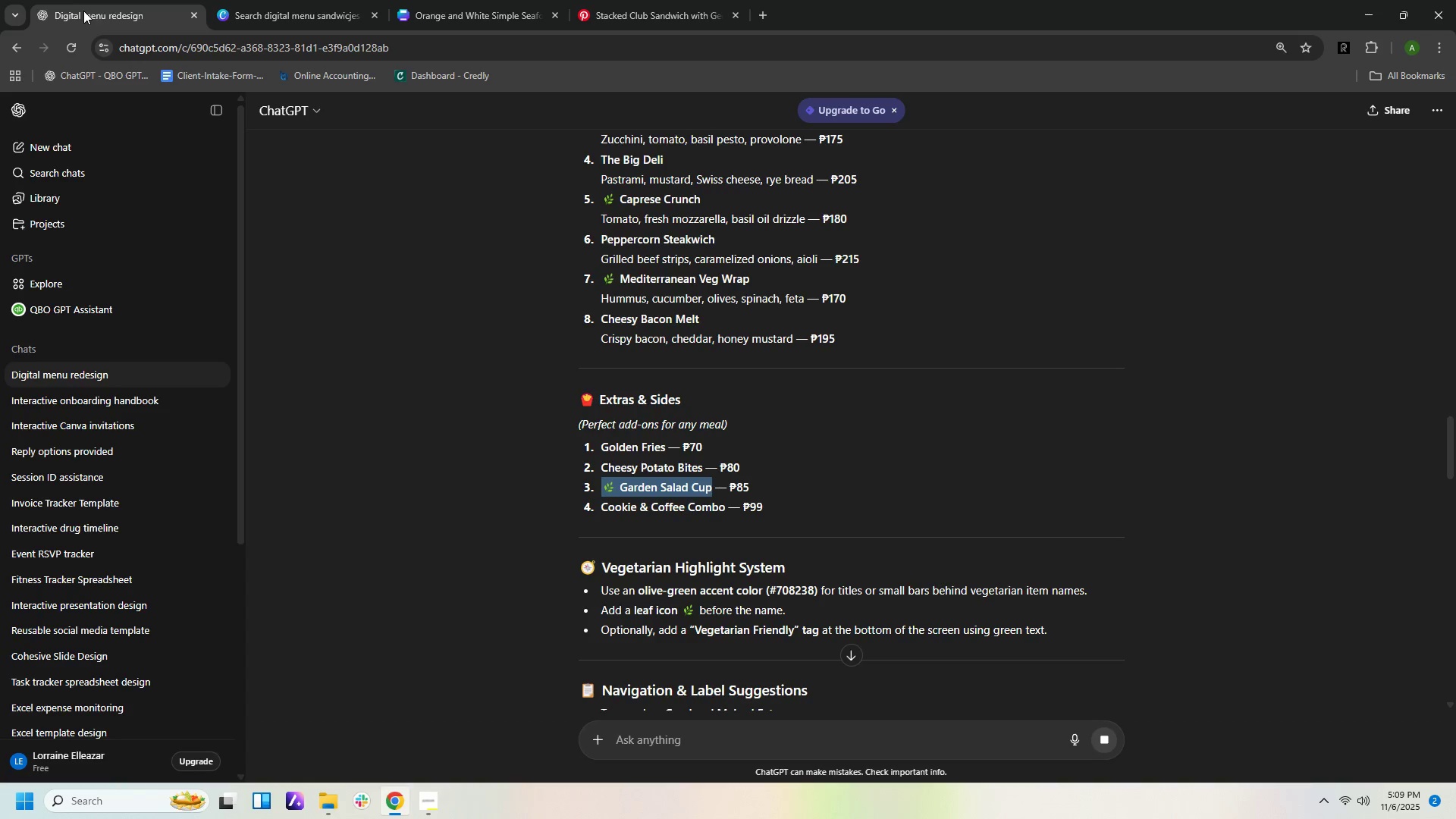 
left_click([83, 11])
 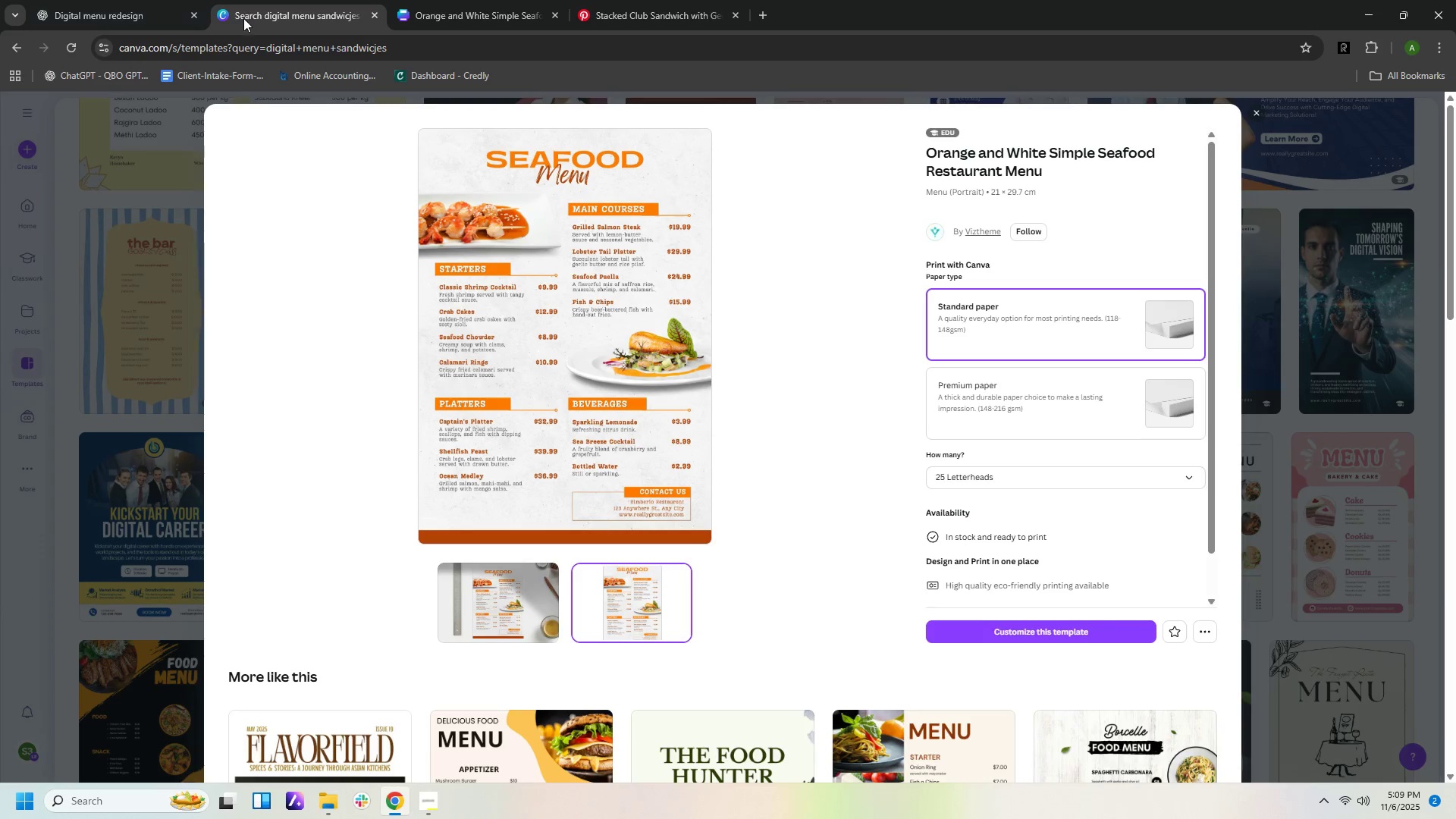 
left_click([240, 17])
 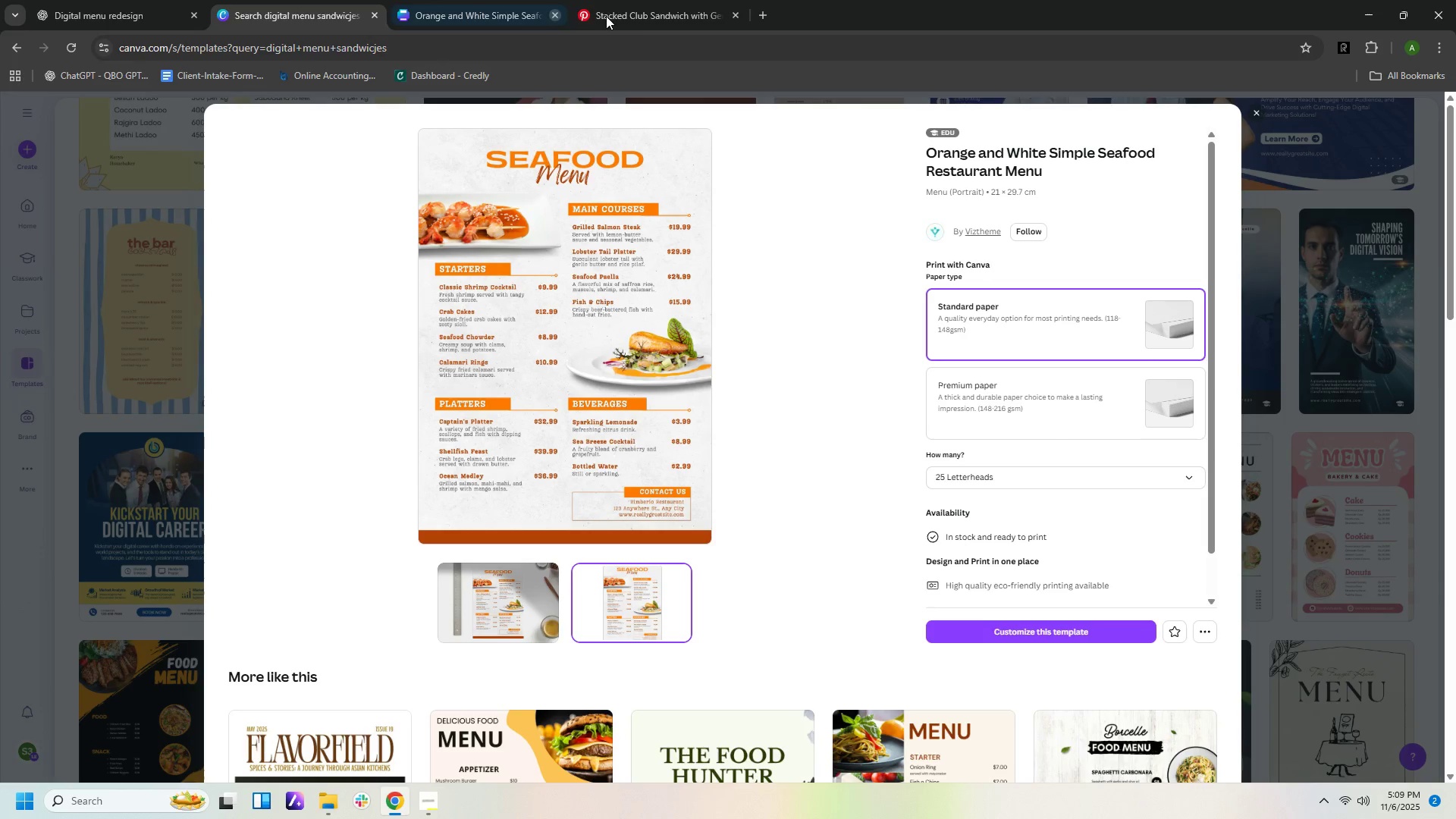 
left_click([646, 24])
 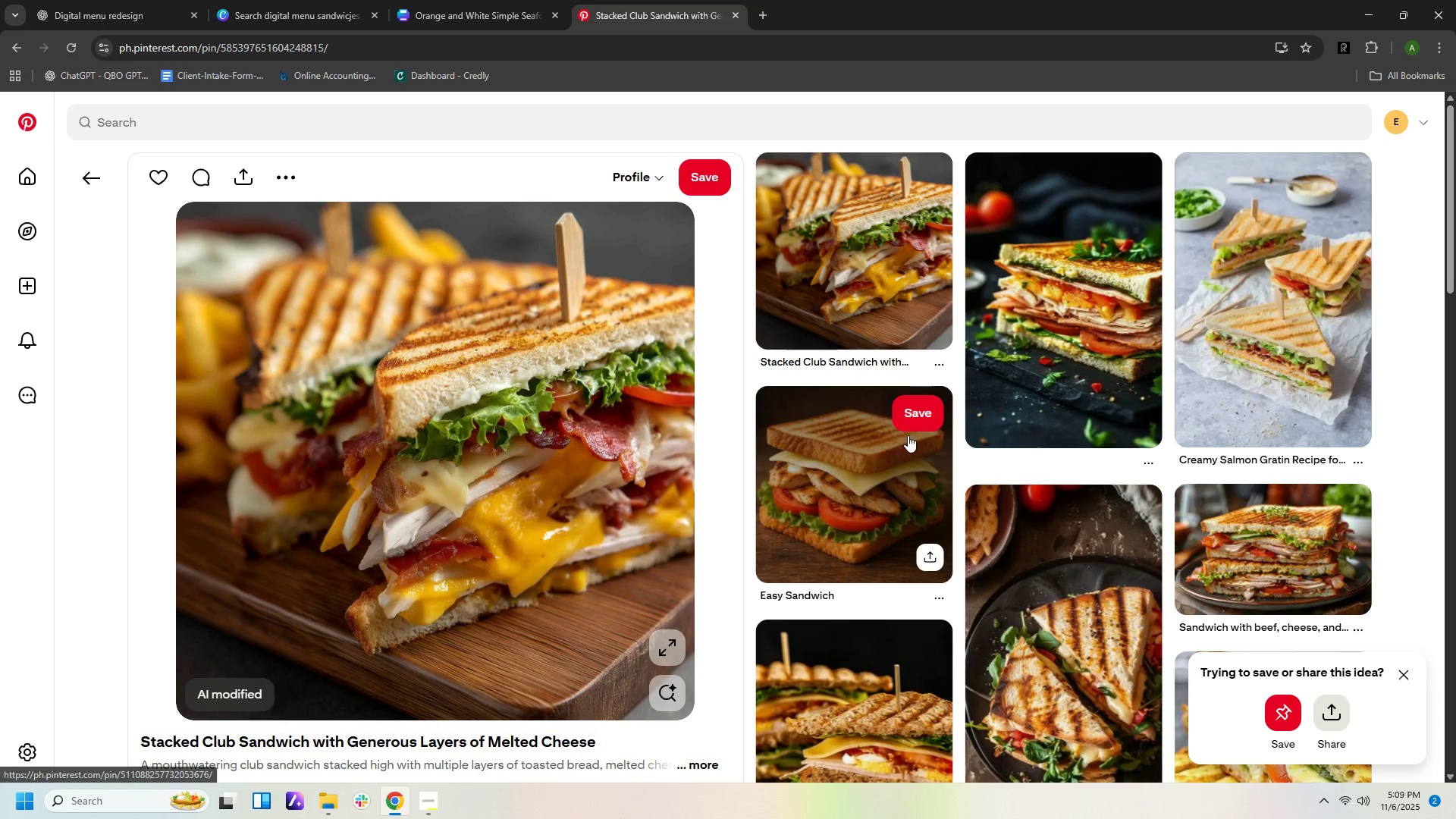 
scroll: coordinate [975, 453], scroll_direction: down, amount: 17.0
 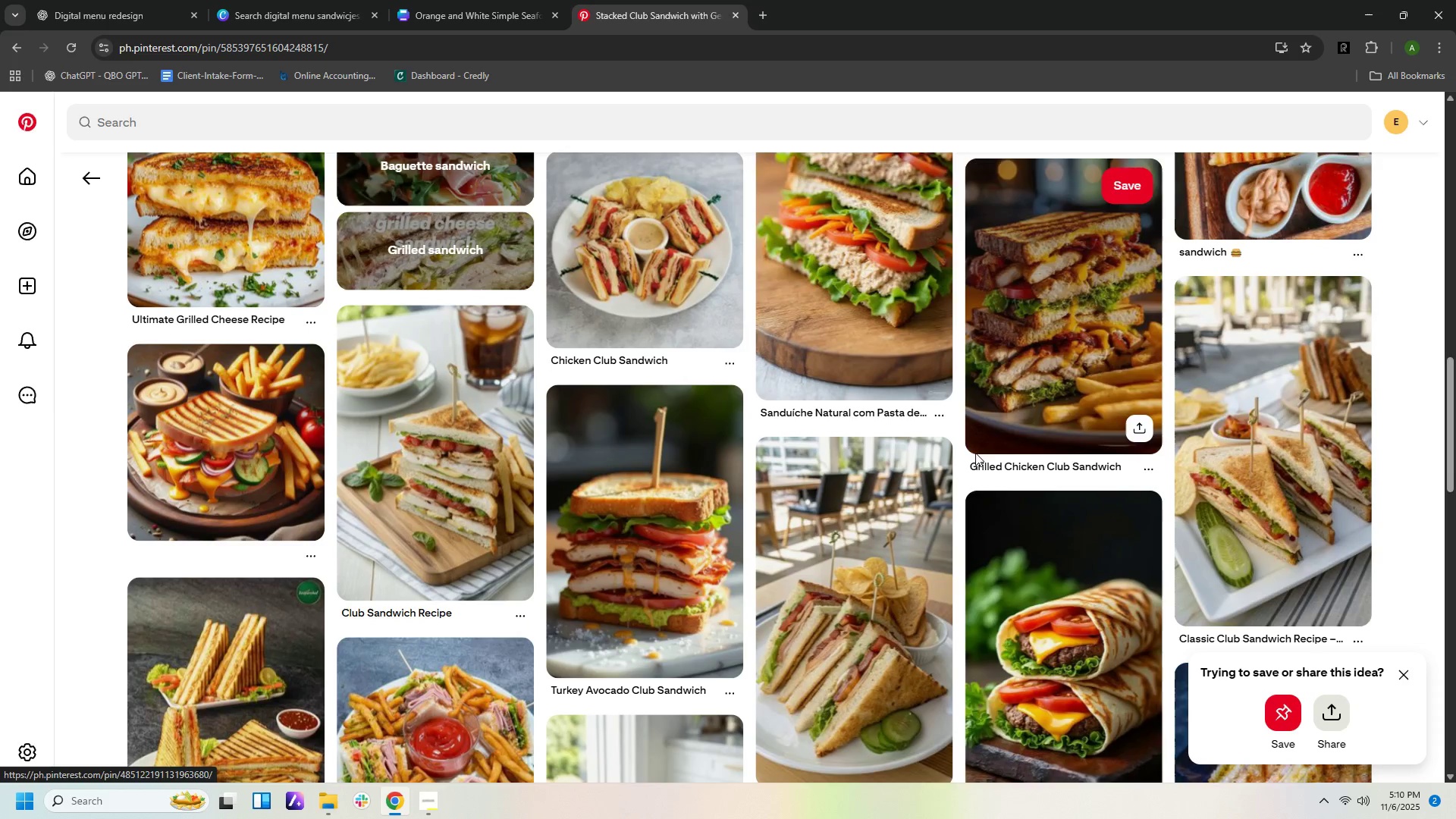 
scroll: coordinate [977, 457], scroll_direction: down, amount: 13.0
 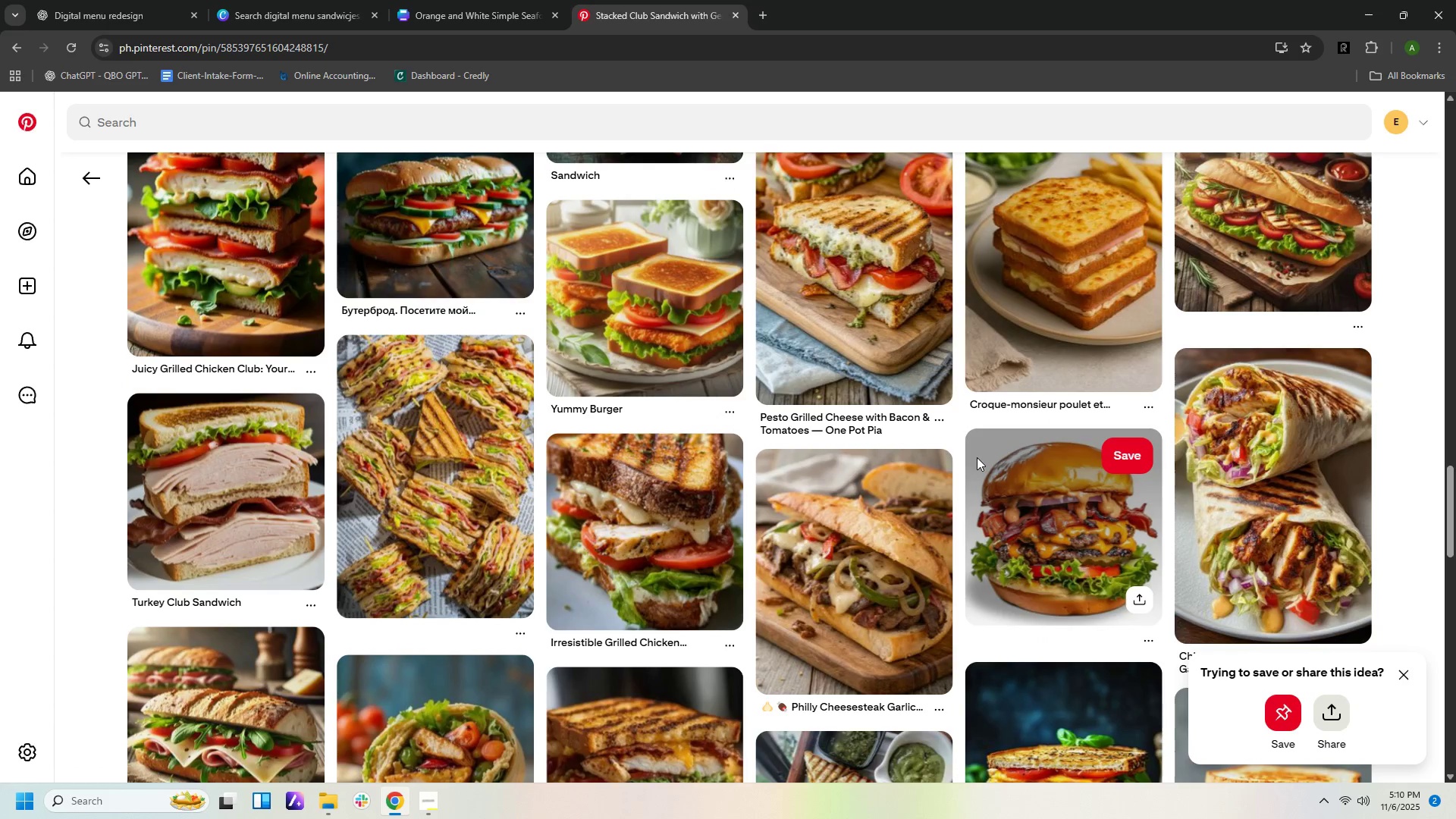 
scroll: coordinate [996, 471], scroll_direction: down, amount: 16.0
 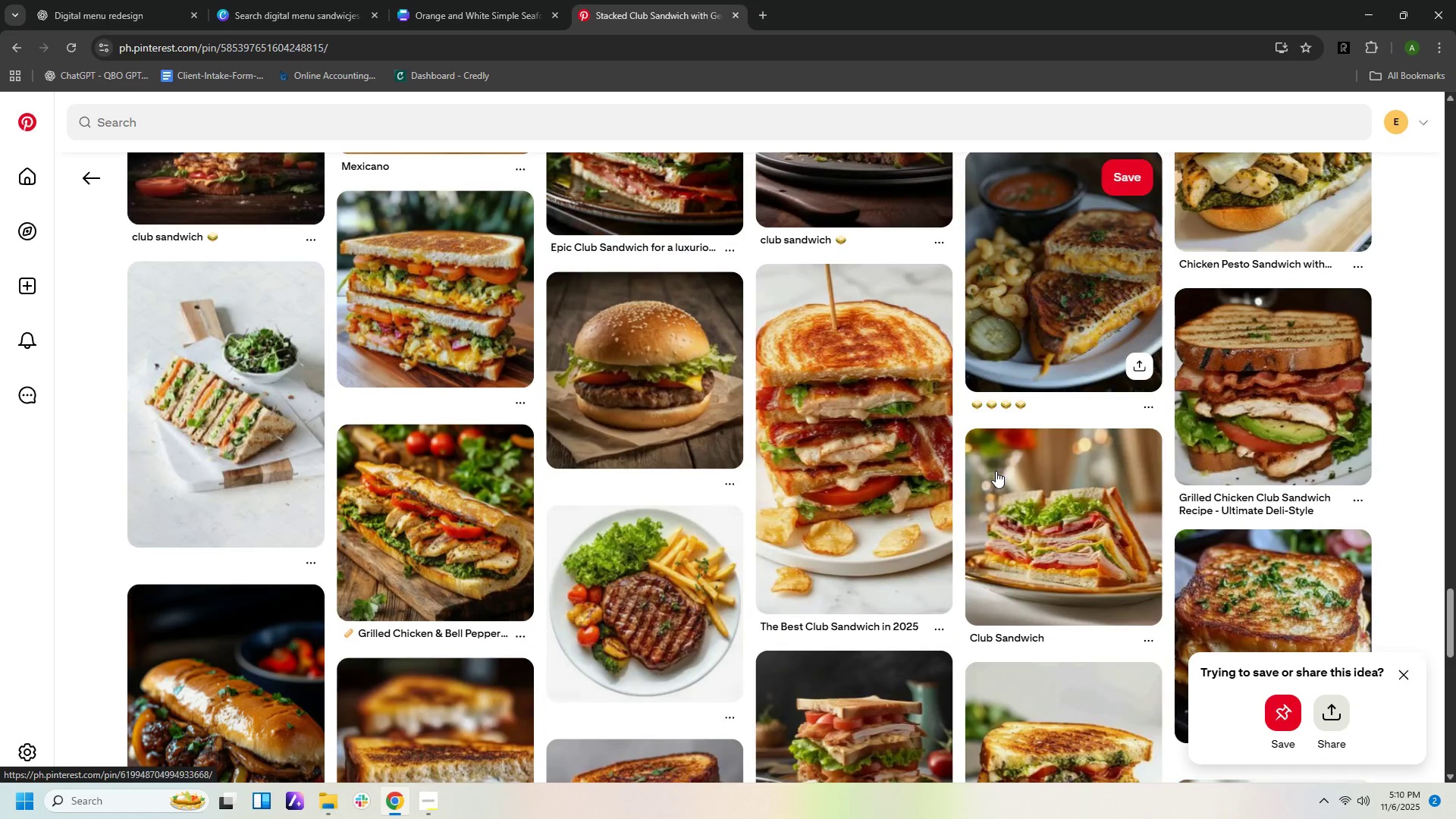 
scroll: coordinate [997, 471], scroll_direction: down, amount: 7.0
 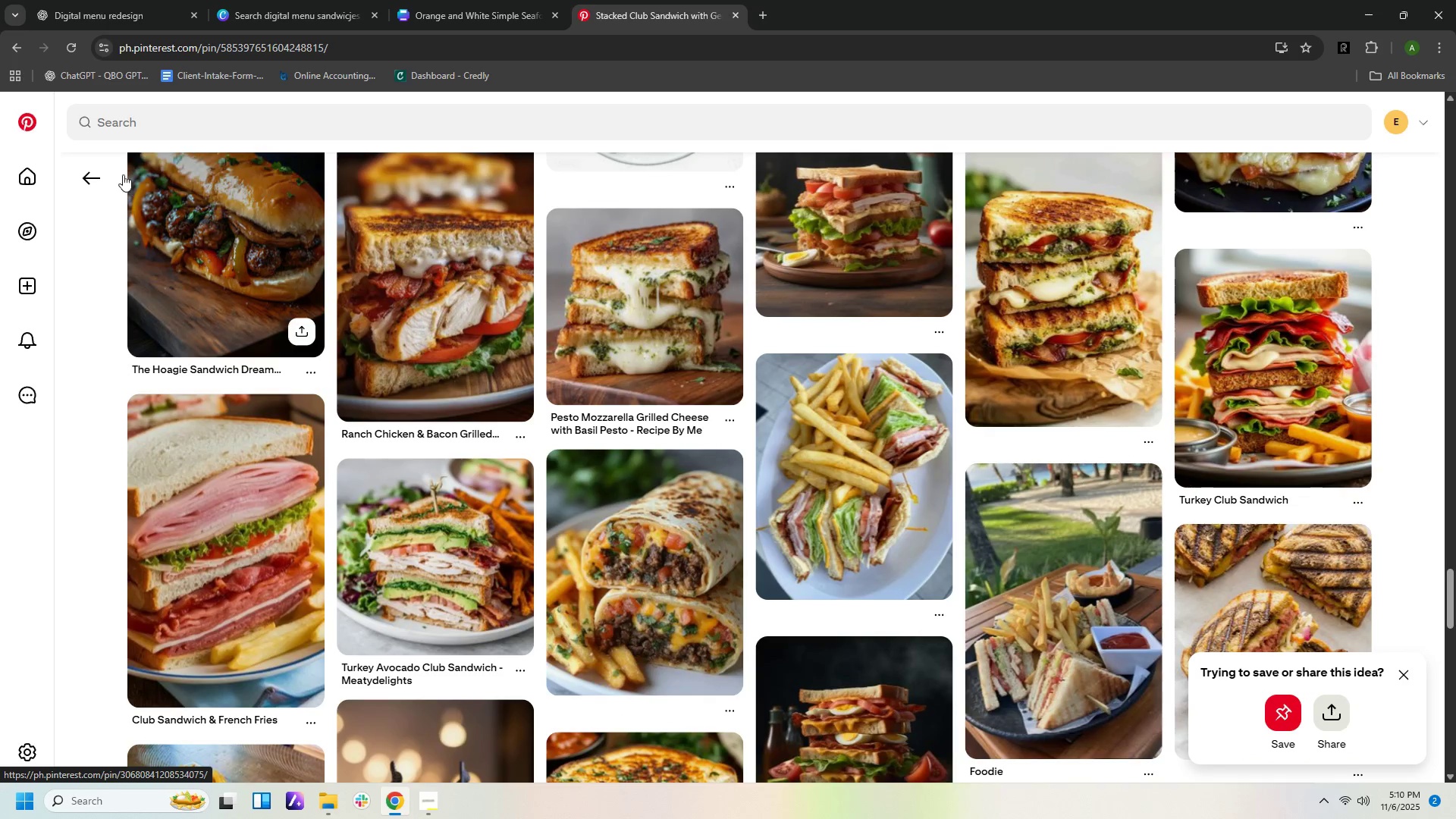 
left_click([97, 178])
 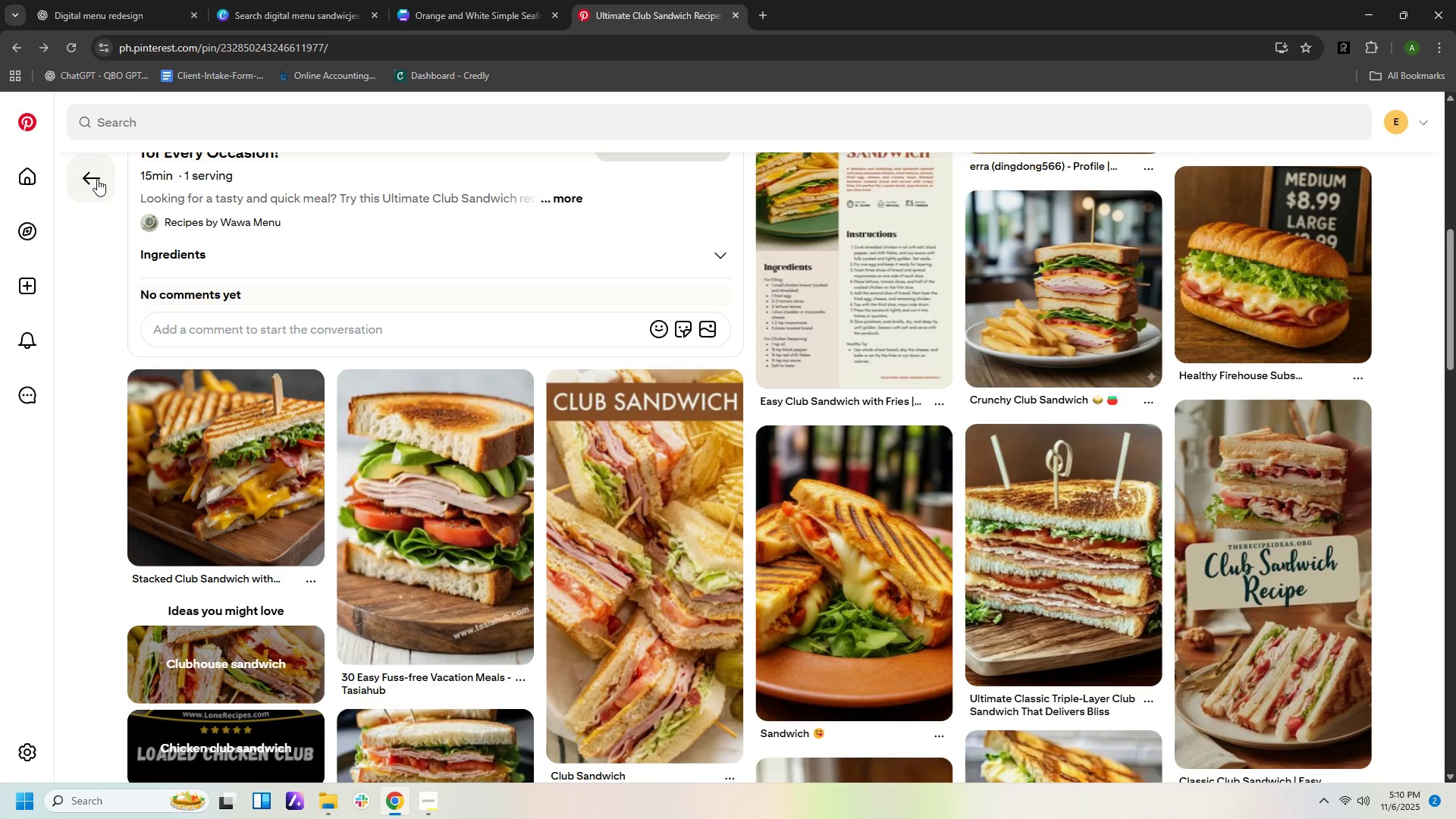 
wait(5.35)
 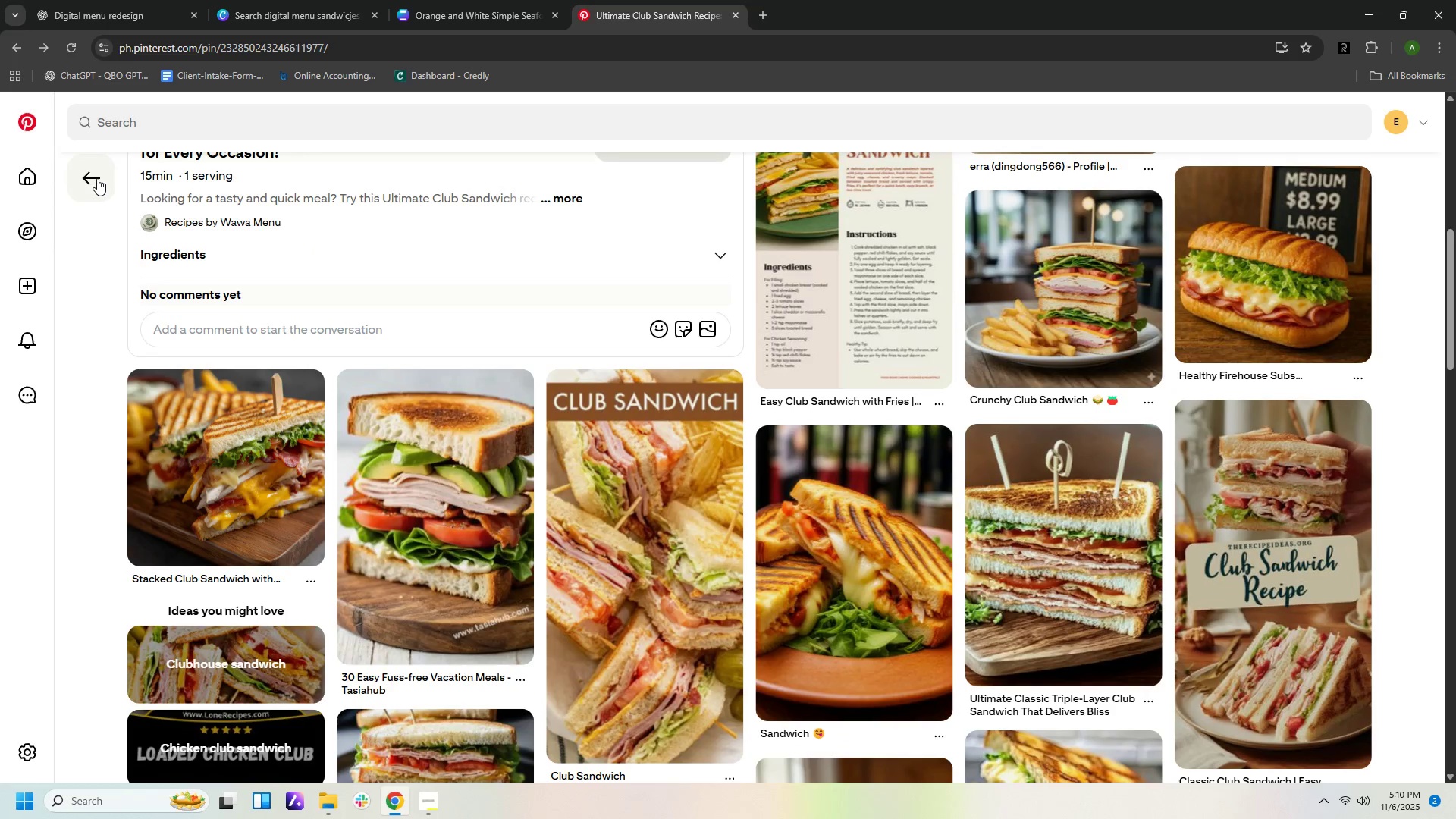 
left_click([90, 180])
 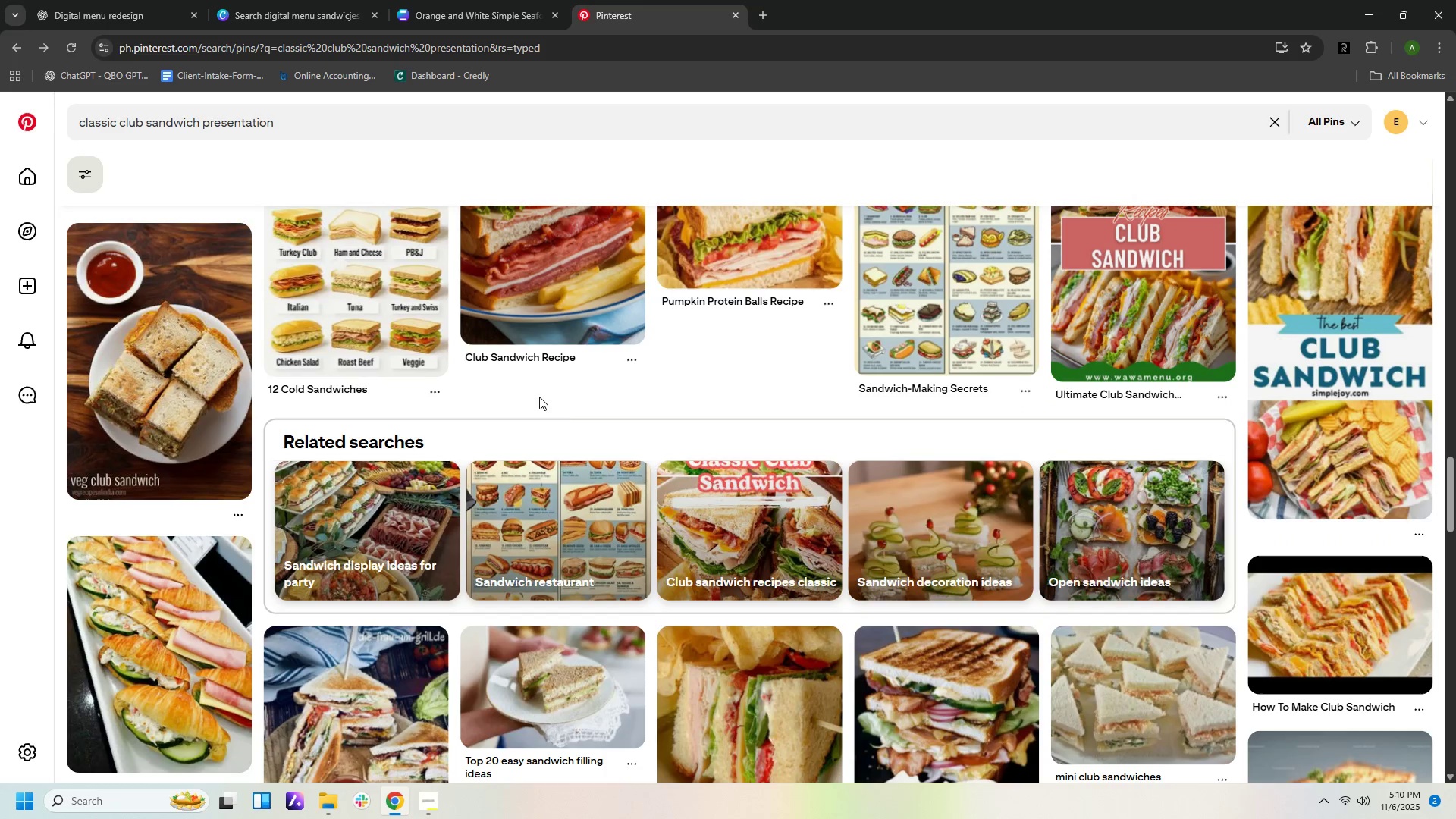 
scroll: coordinate [690, 413], scroll_direction: up, amount: 5.0
 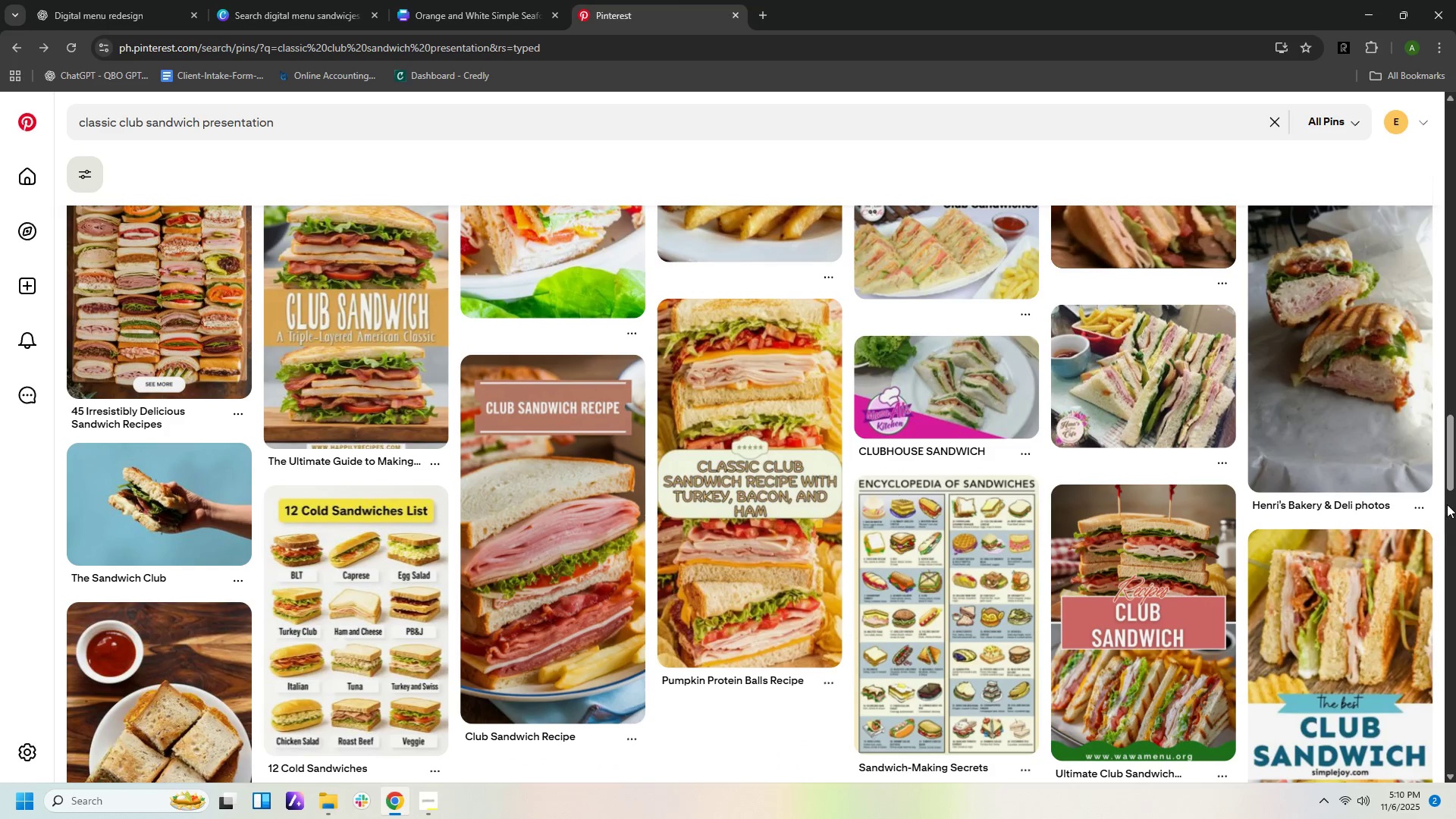 
left_click_drag(start_coordinate=[1448, 485], to_coordinate=[1455, 159])
 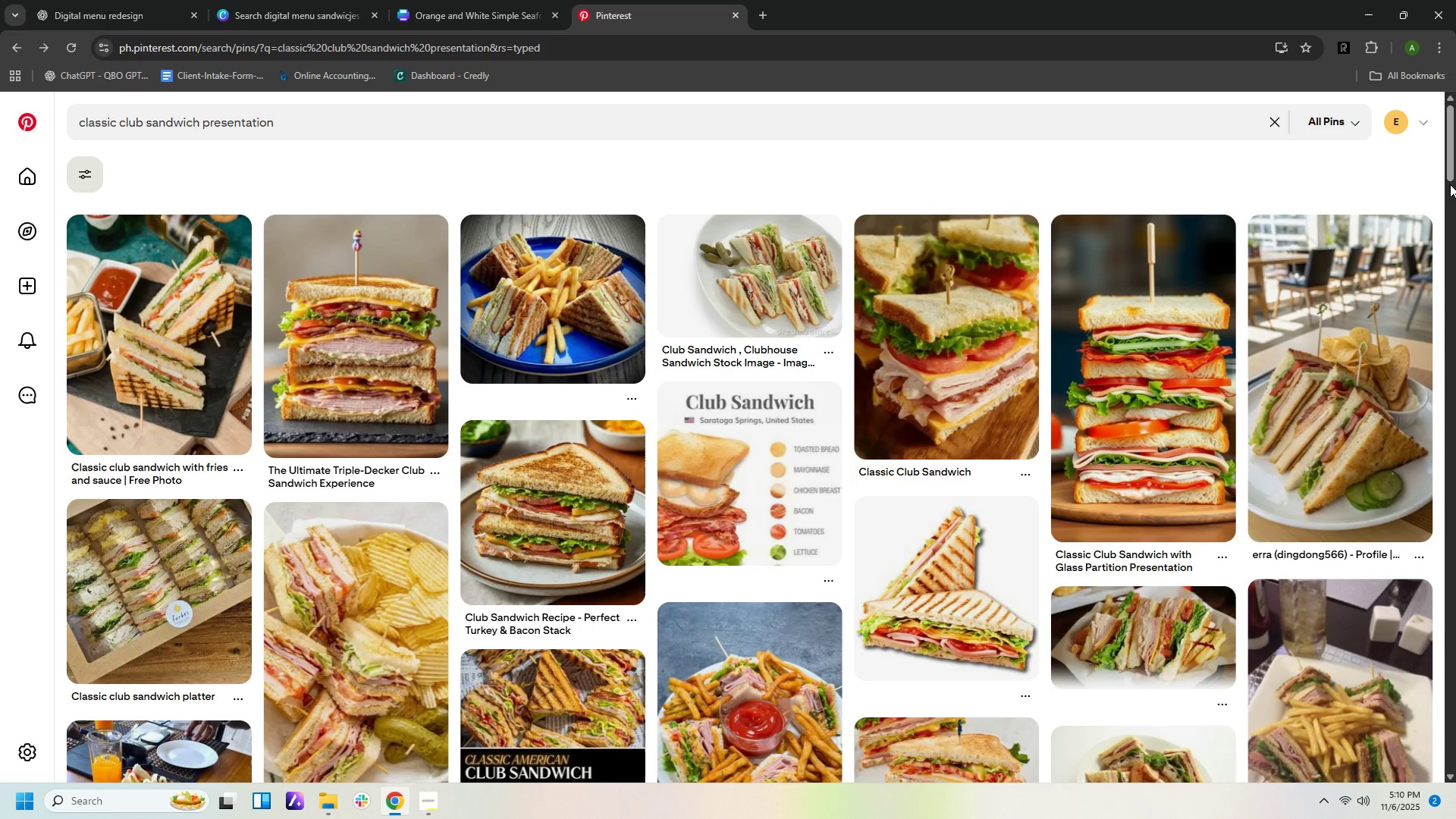 
scroll: coordinate [1447, 322], scroll_direction: down, amount: 11.0
 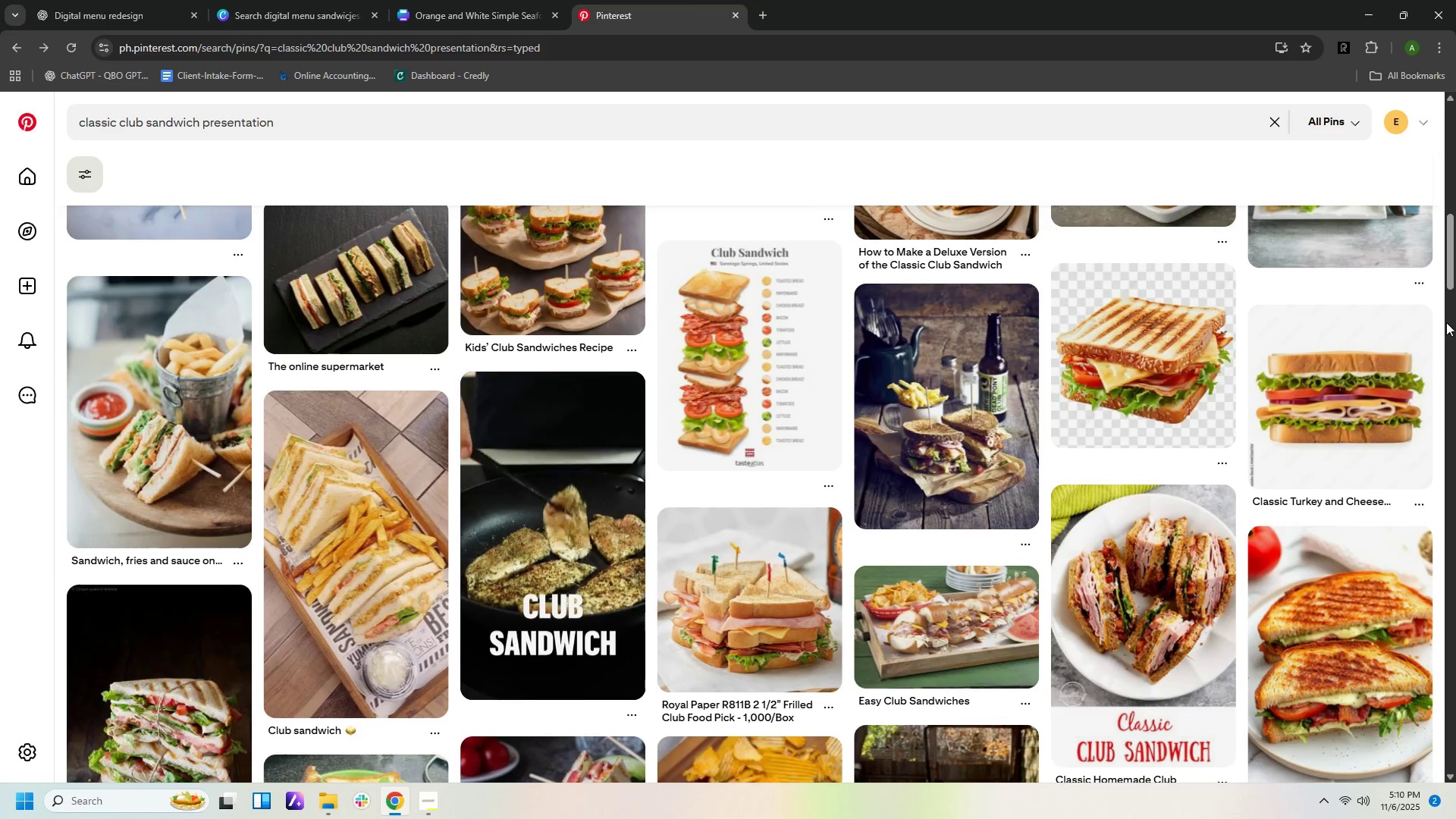 
wait(5.66)
 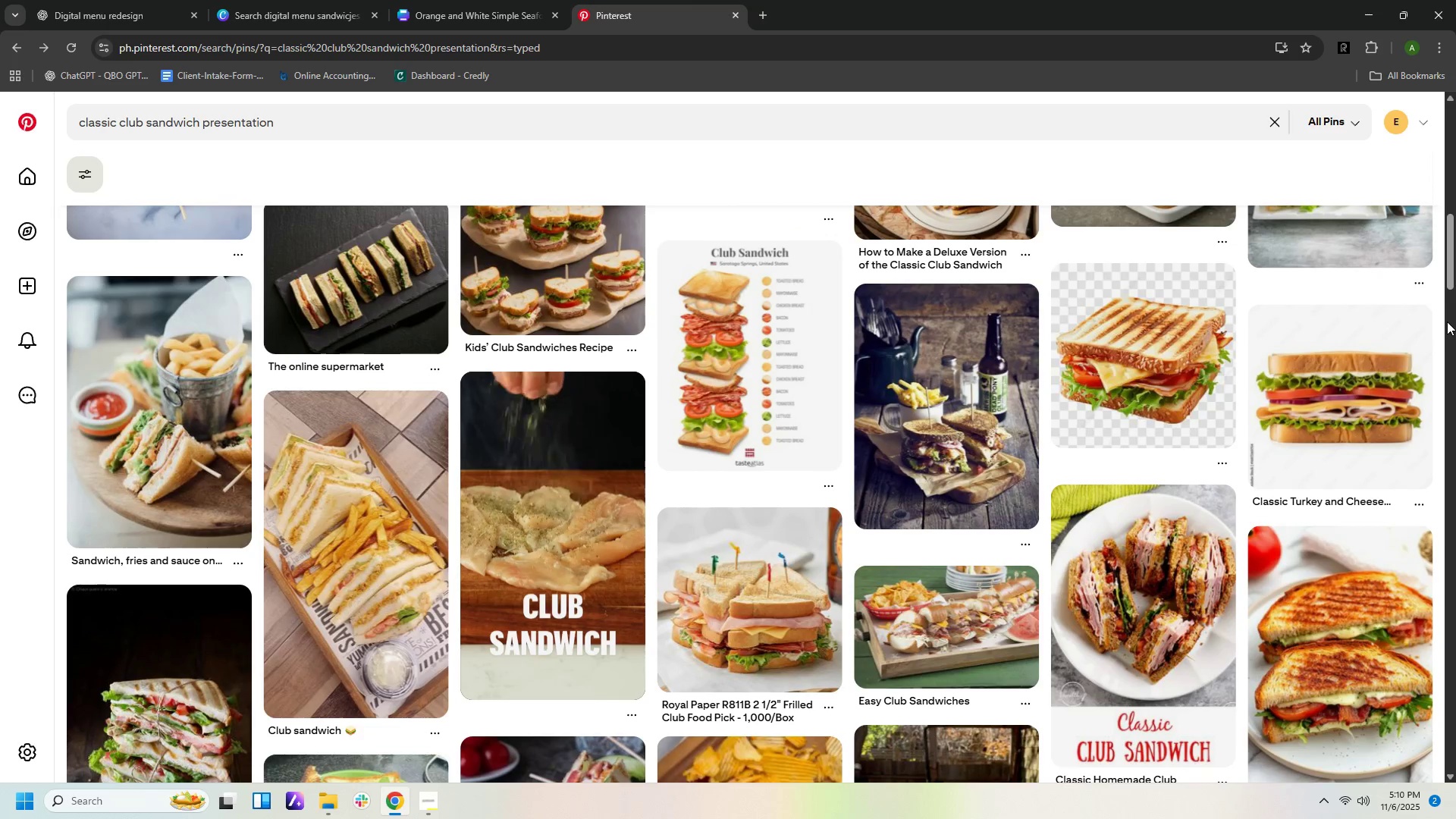 
scroll: coordinate [1445, 327], scroll_direction: down, amount: 15.0
 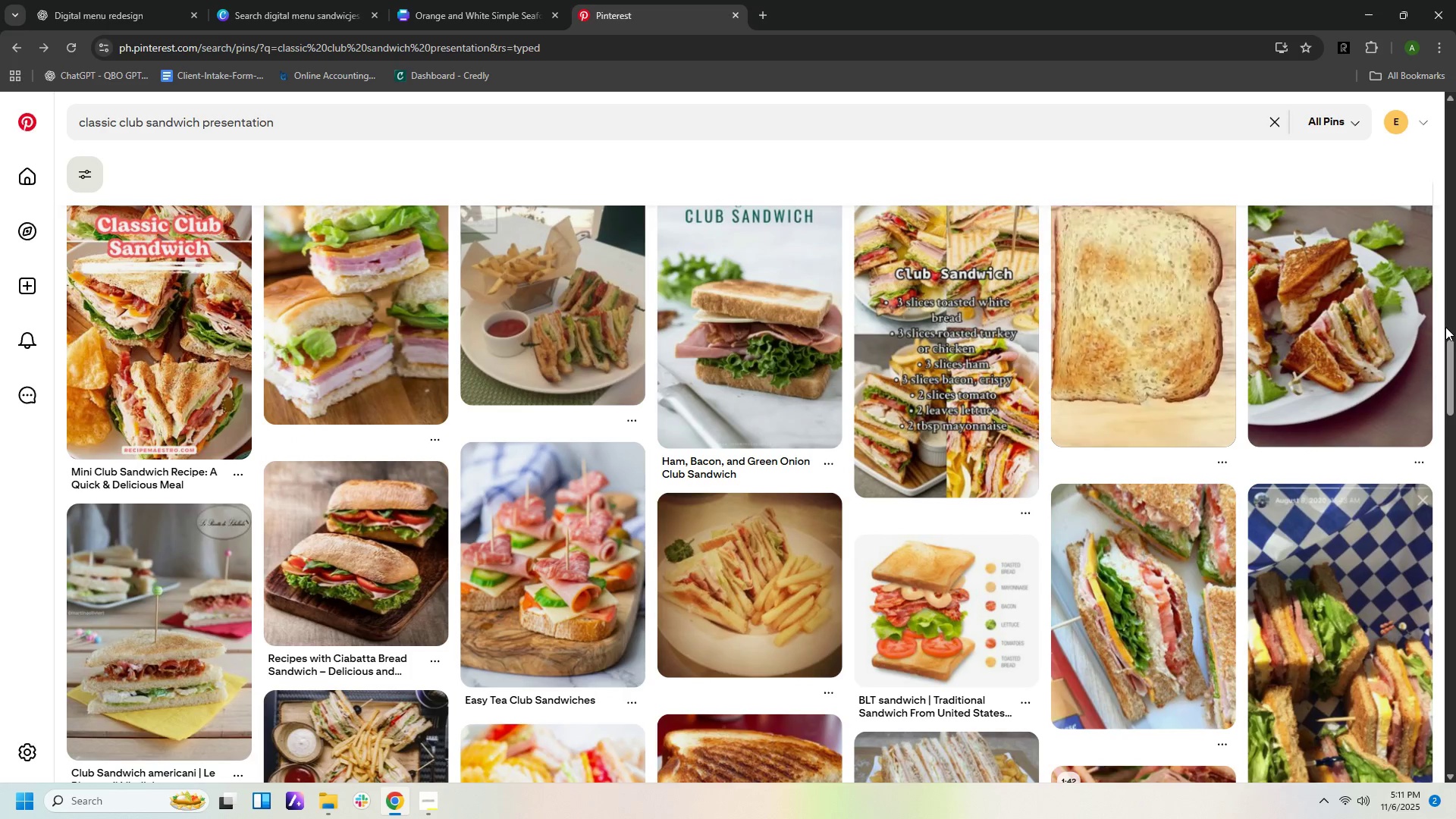 
scroll: coordinate [1448, 342], scroll_direction: down, amount: 17.0
 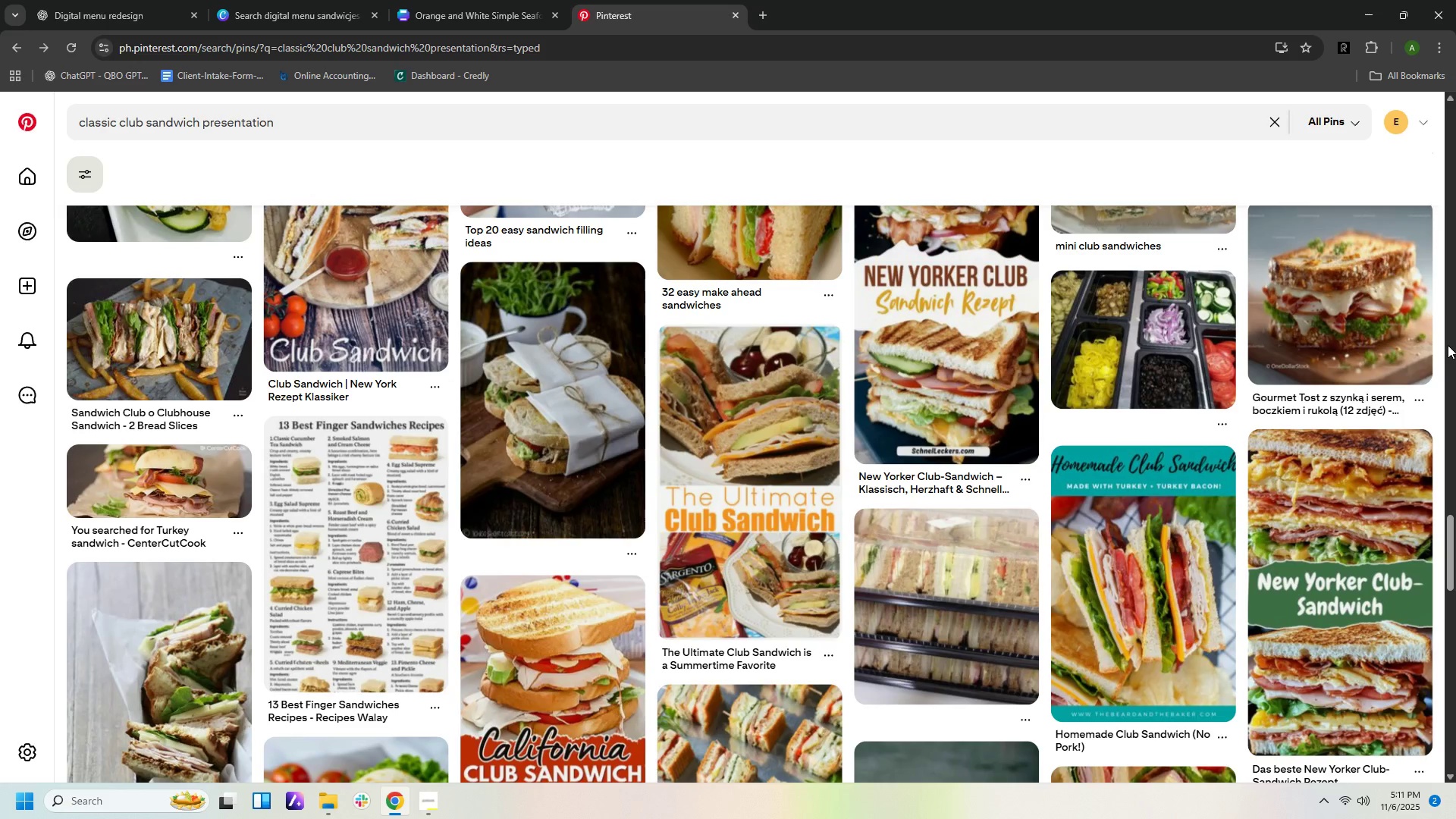 
scroll: coordinate [1439, 362], scroll_direction: down, amount: 13.0
 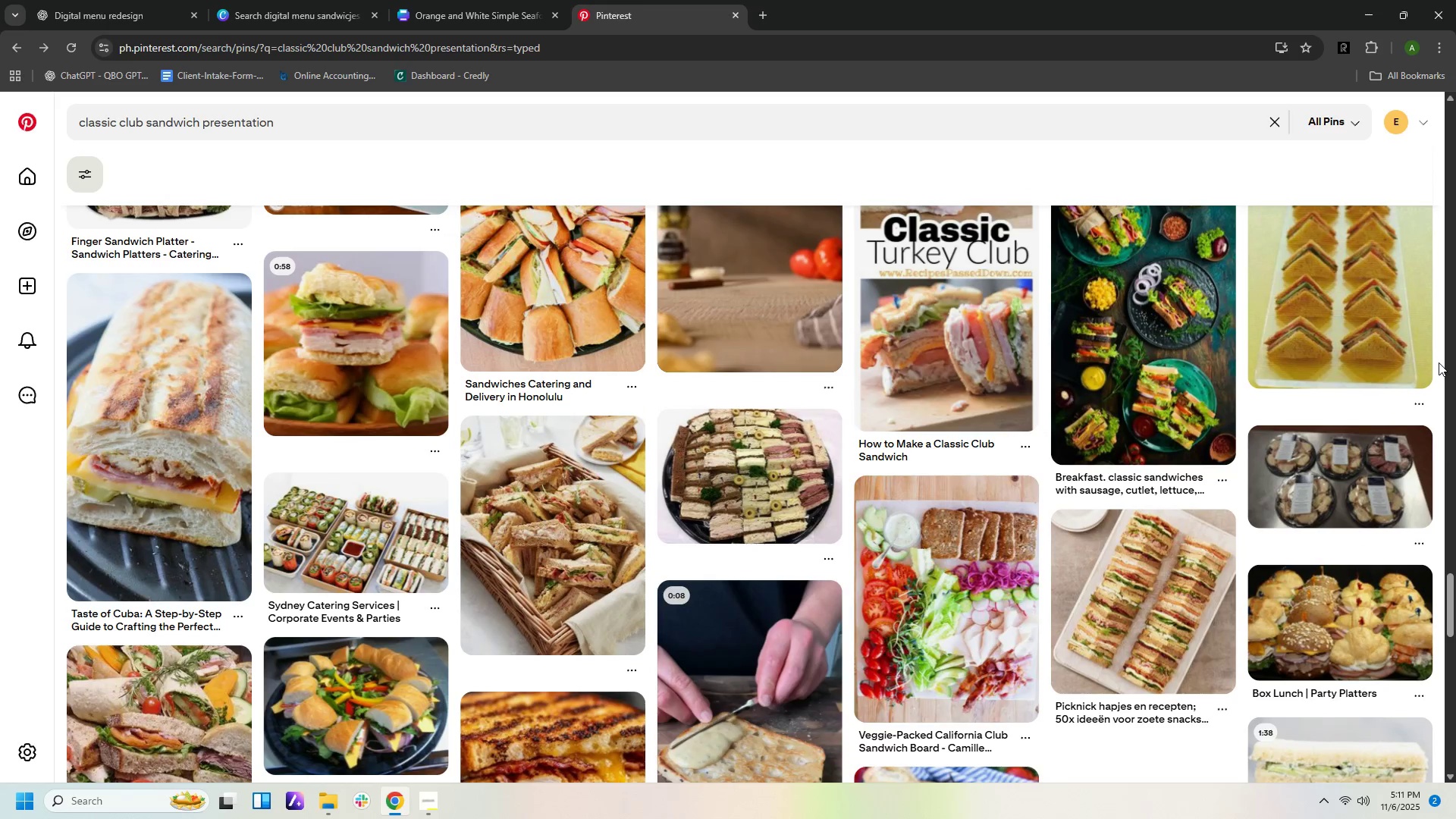 
scroll: coordinate [1438, 367], scroll_direction: down, amount: 17.0
 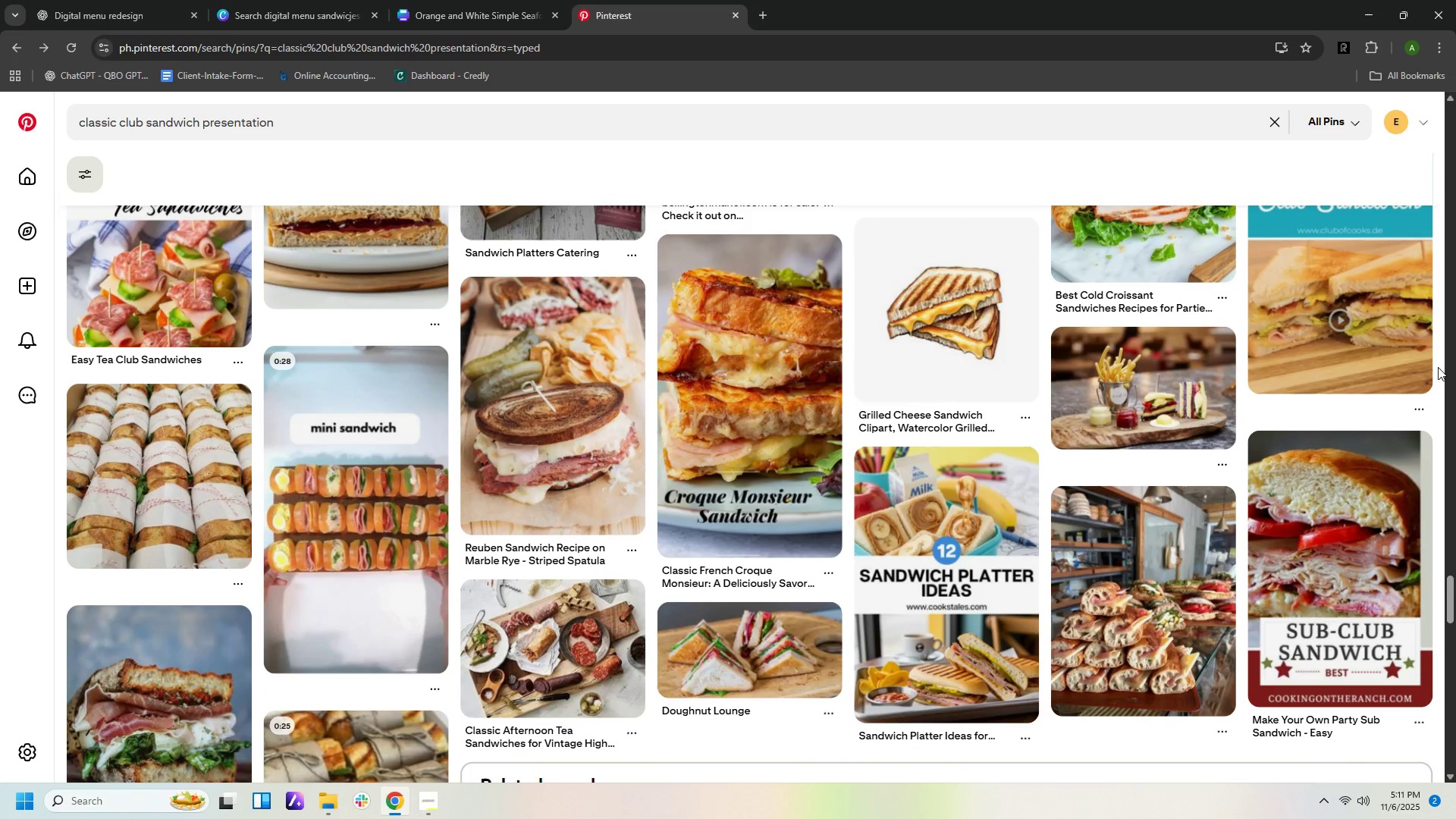 
scroll: coordinate [1437, 366], scroll_direction: down, amount: 16.0
 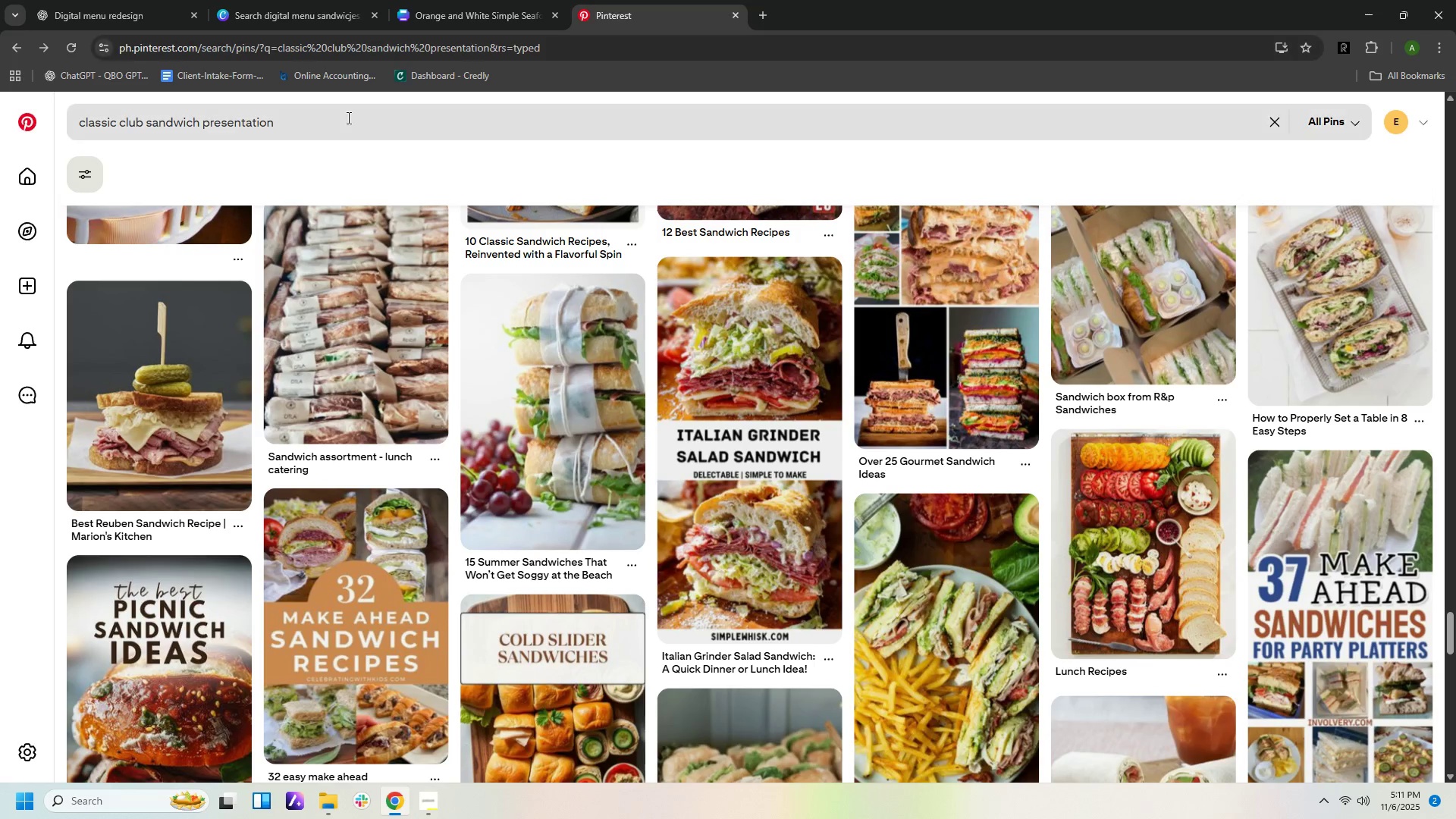 
left_click_drag(start_coordinate=[351, 127], to_coordinate=[198, 130])
 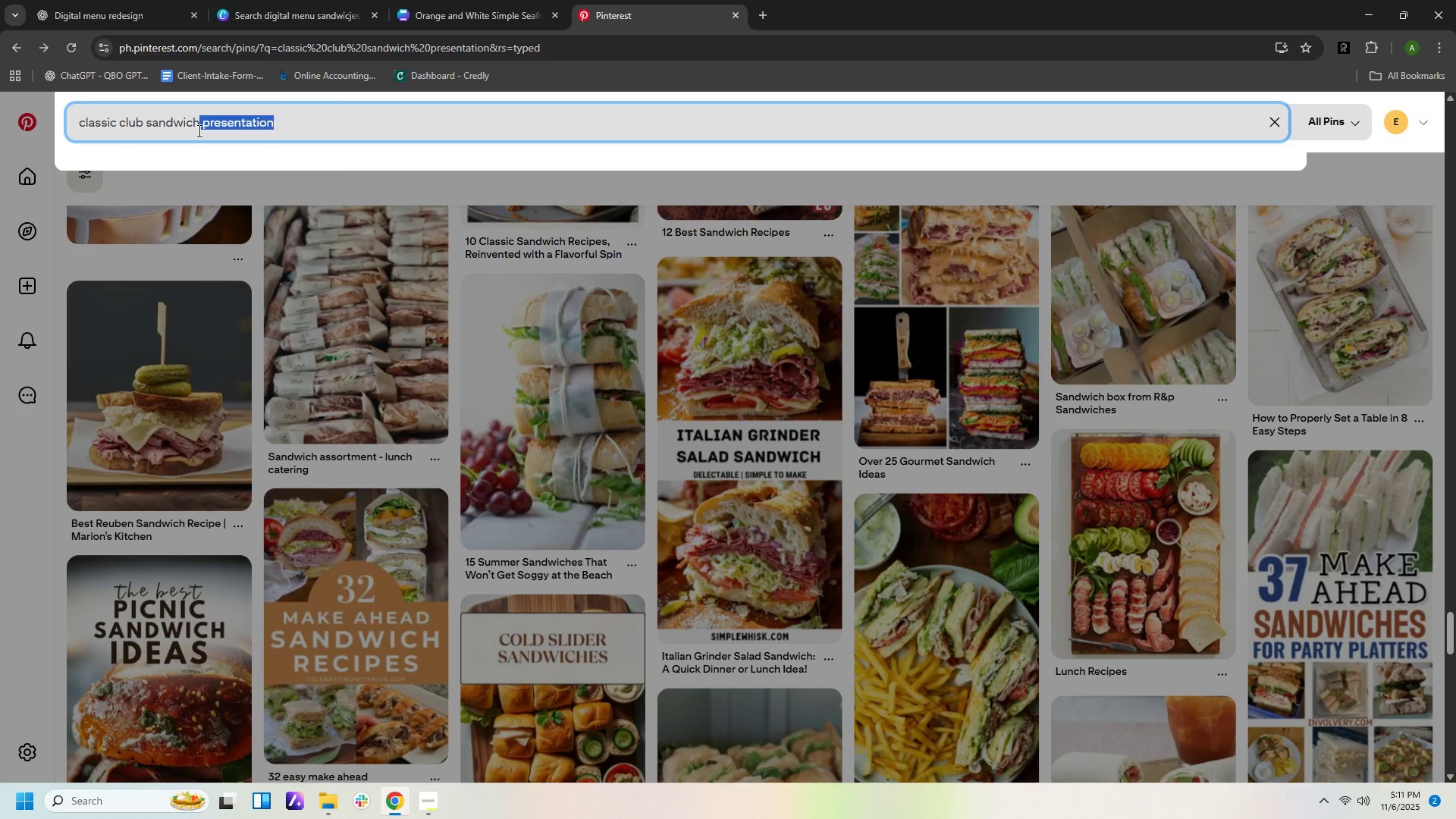 
key(Backspace)
 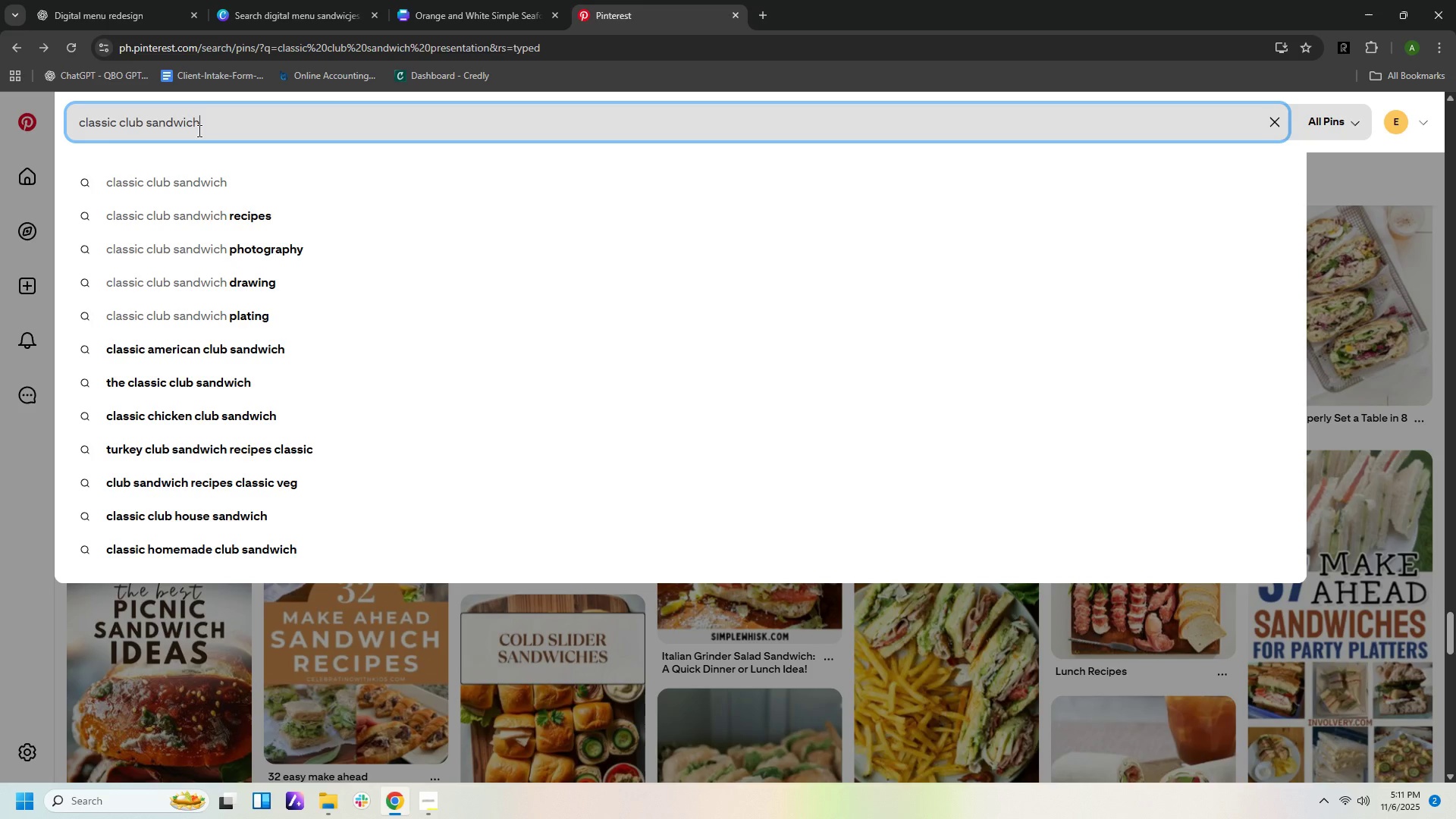 
key(Enter)
 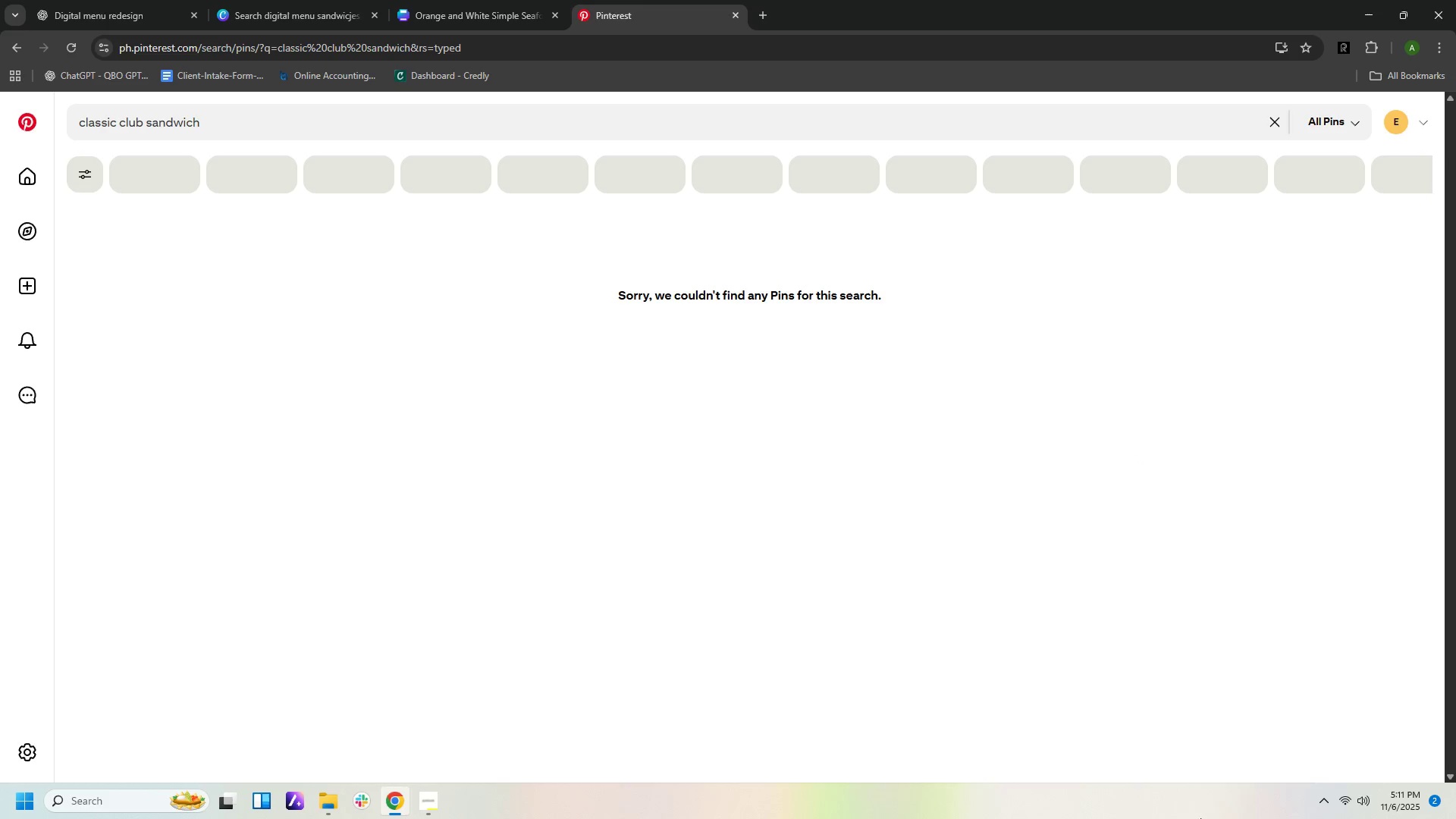 
wait(14.02)
 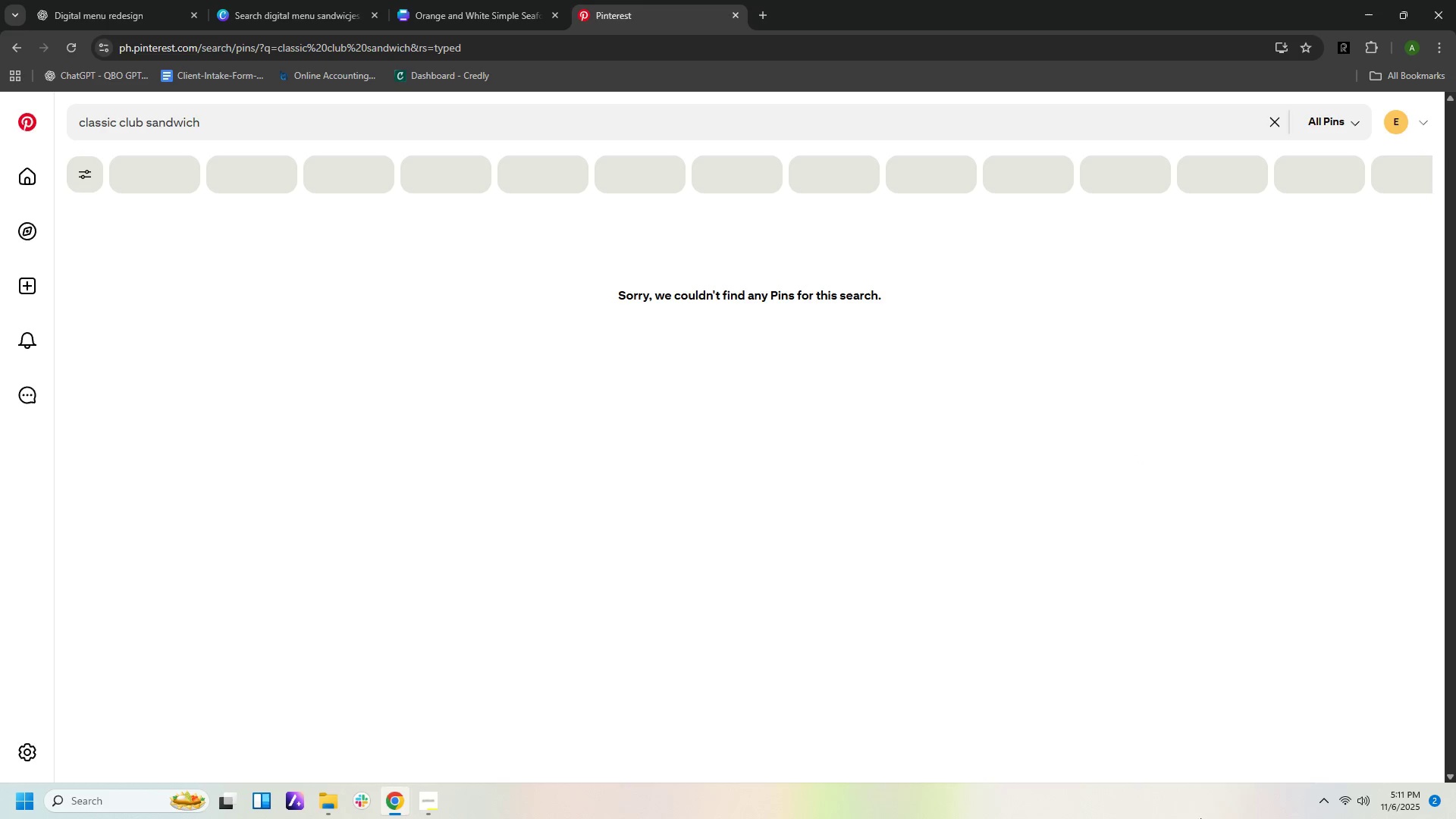 
left_click([1357, 127])
 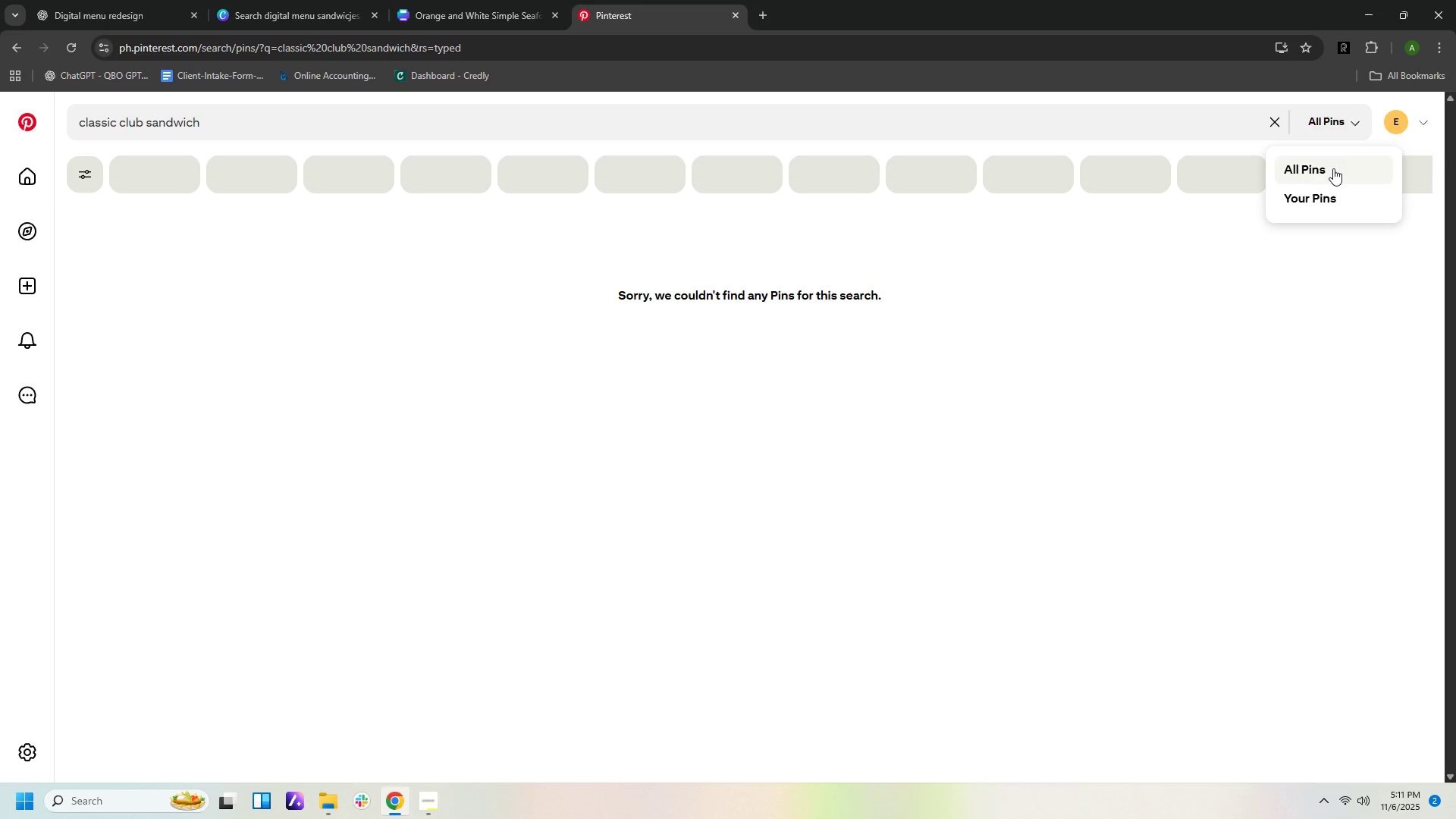 
left_click([1333, 168])
 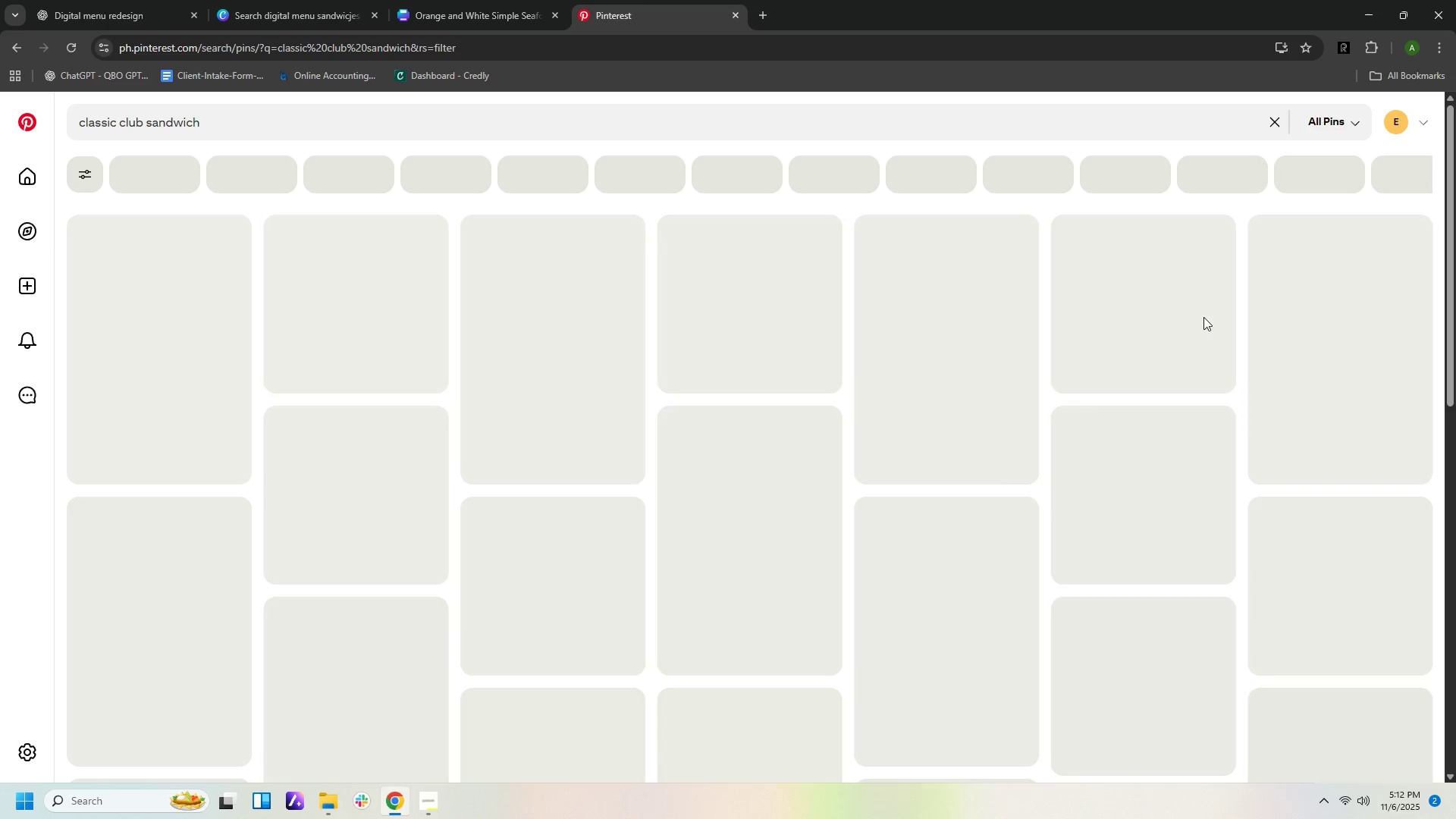 
double_click([1203, 317])
 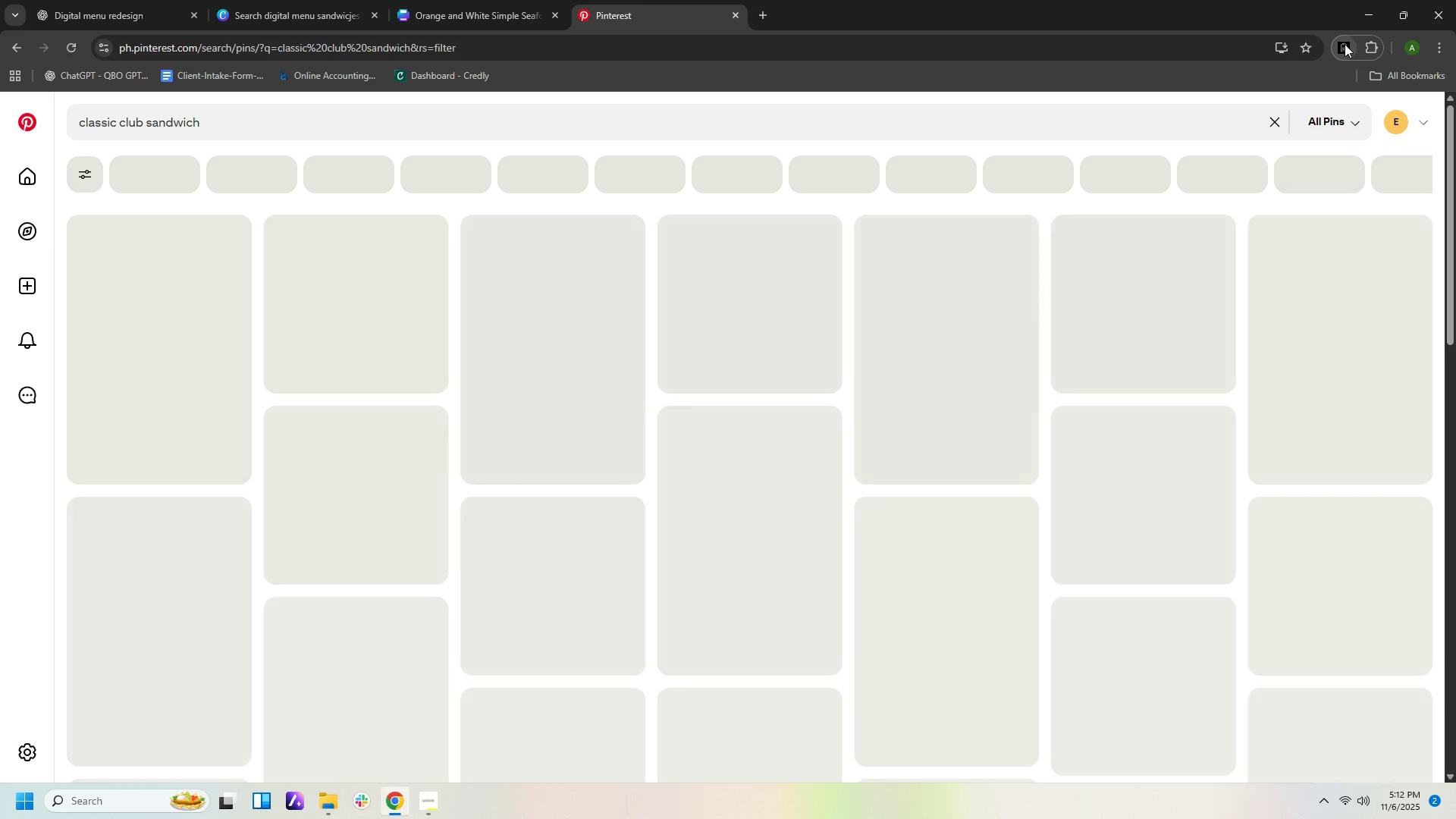 
left_click([1345, 44])
 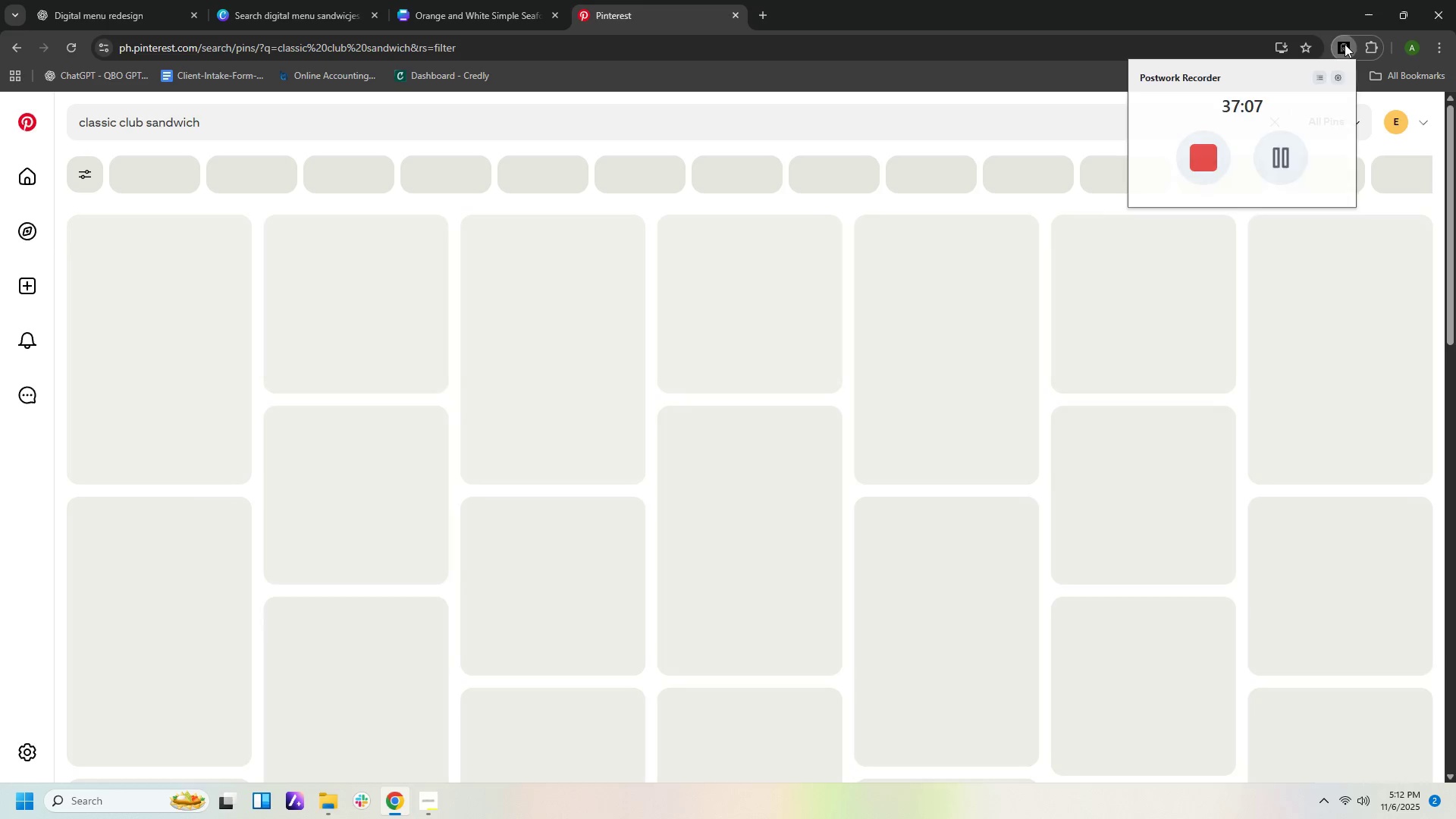 
left_click([1345, 44])
 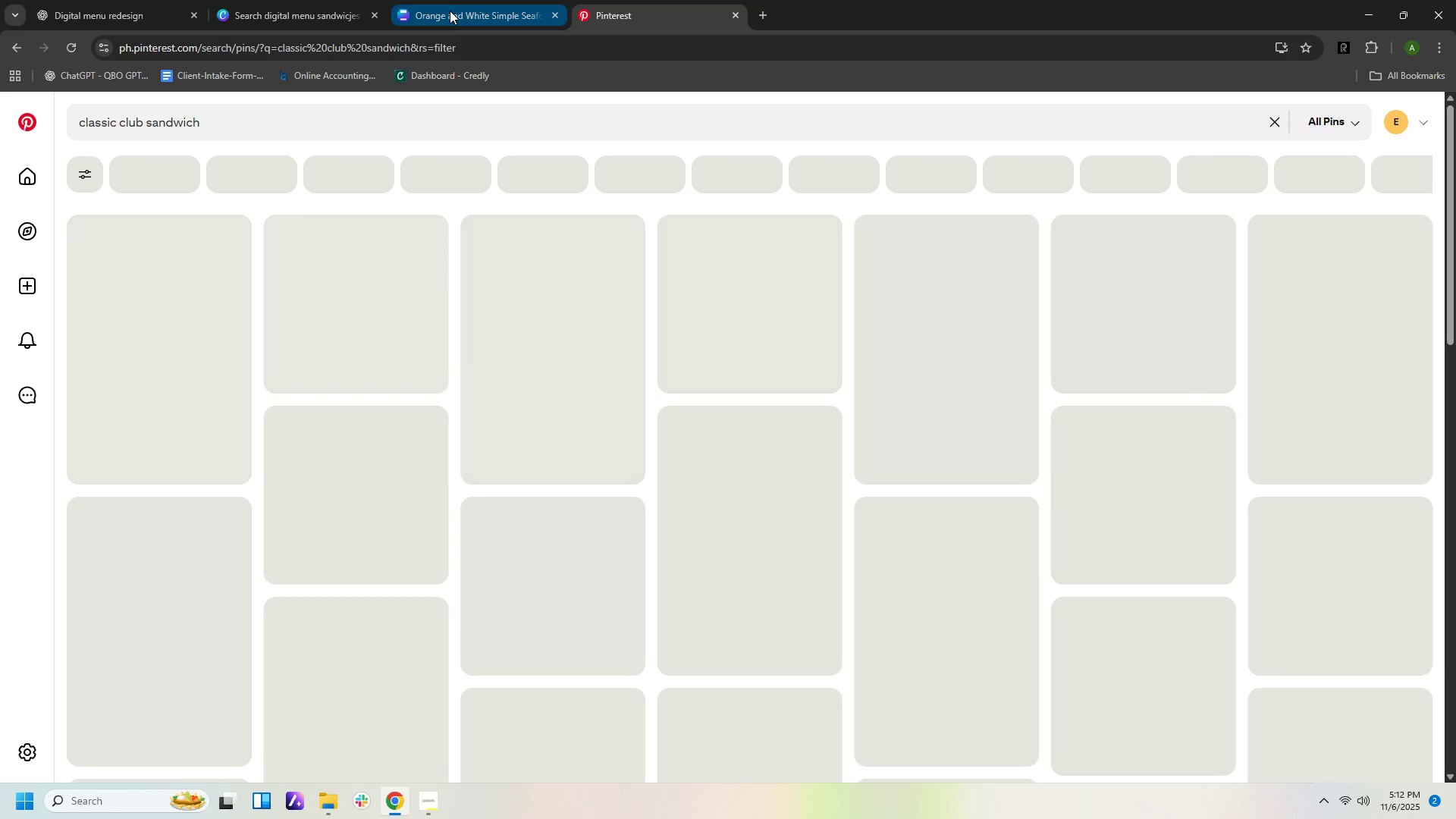 
mouse_move([954, 336])
 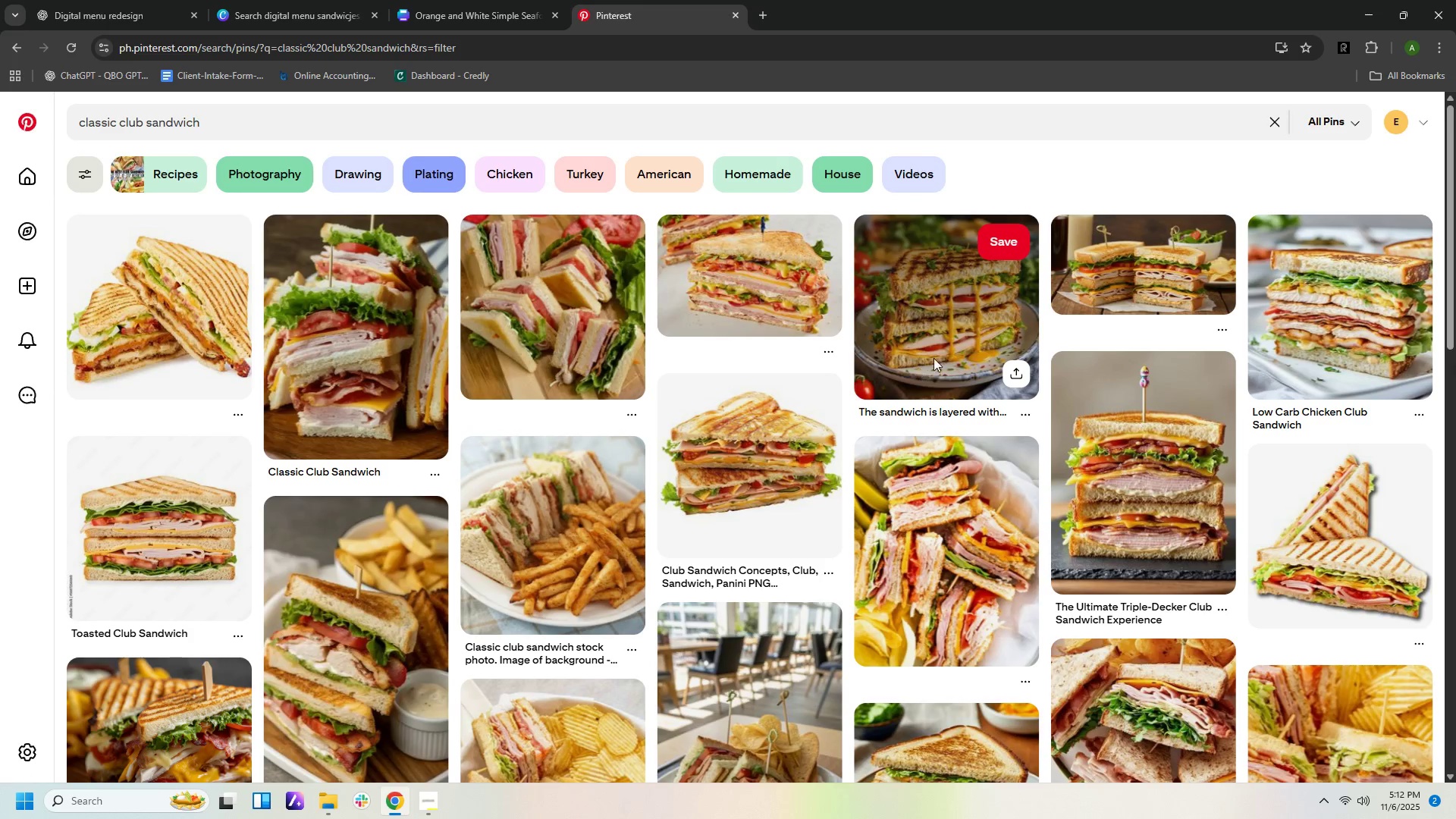 
left_click([1168, 294])
 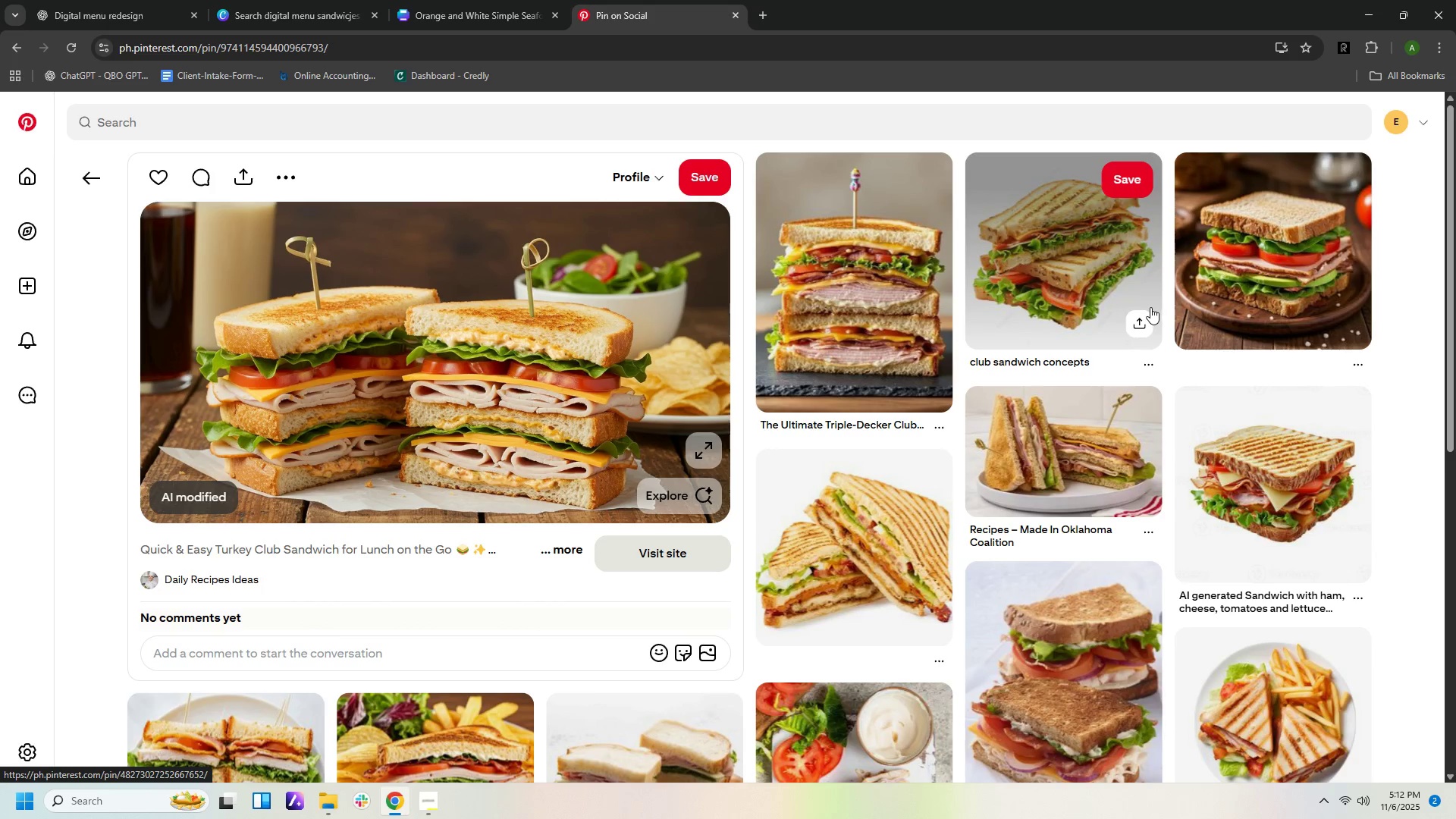 
scroll: coordinate [945, 320], scroll_direction: down, amount: 2.0
 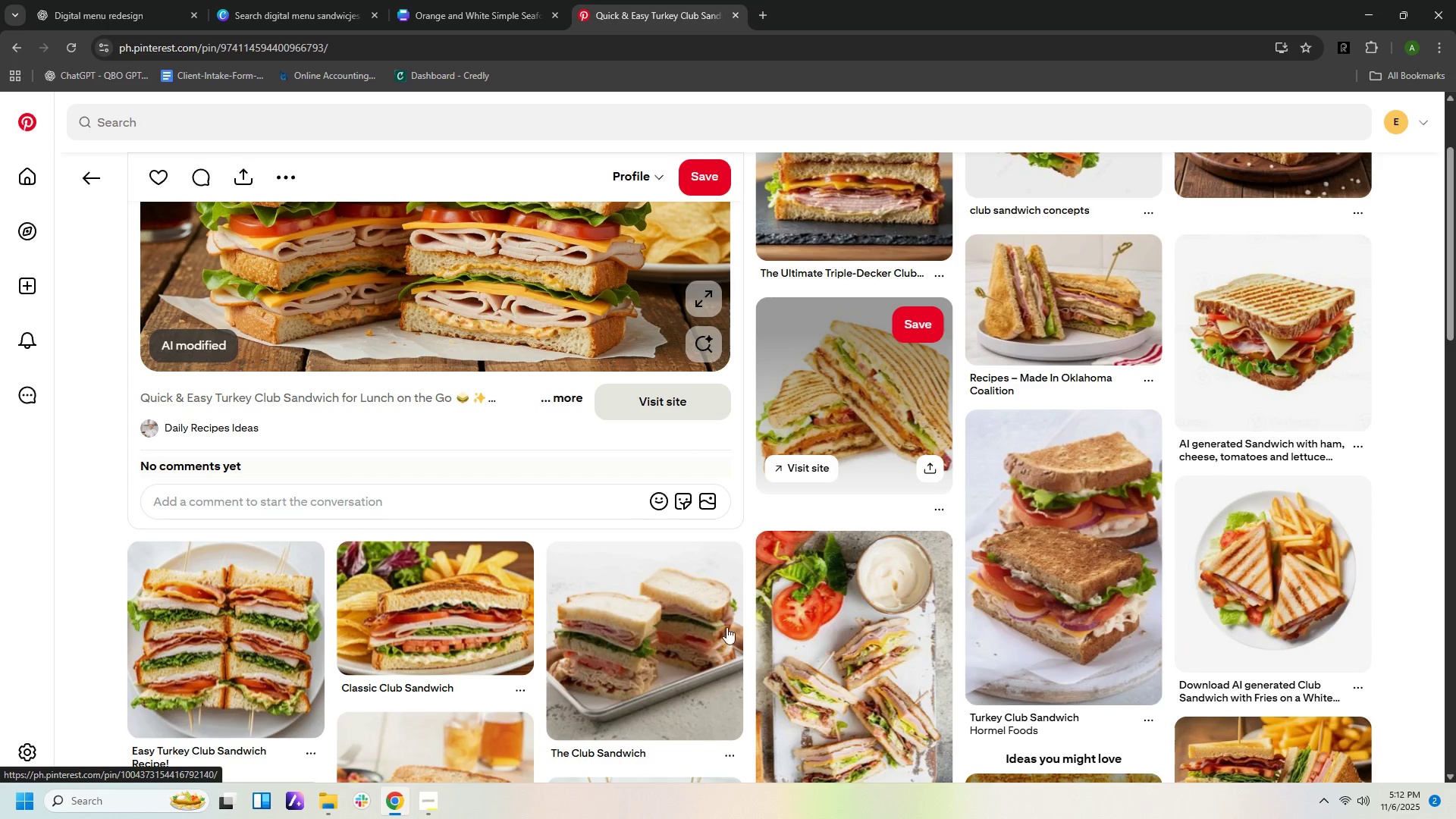 
left_click([484, 616])
 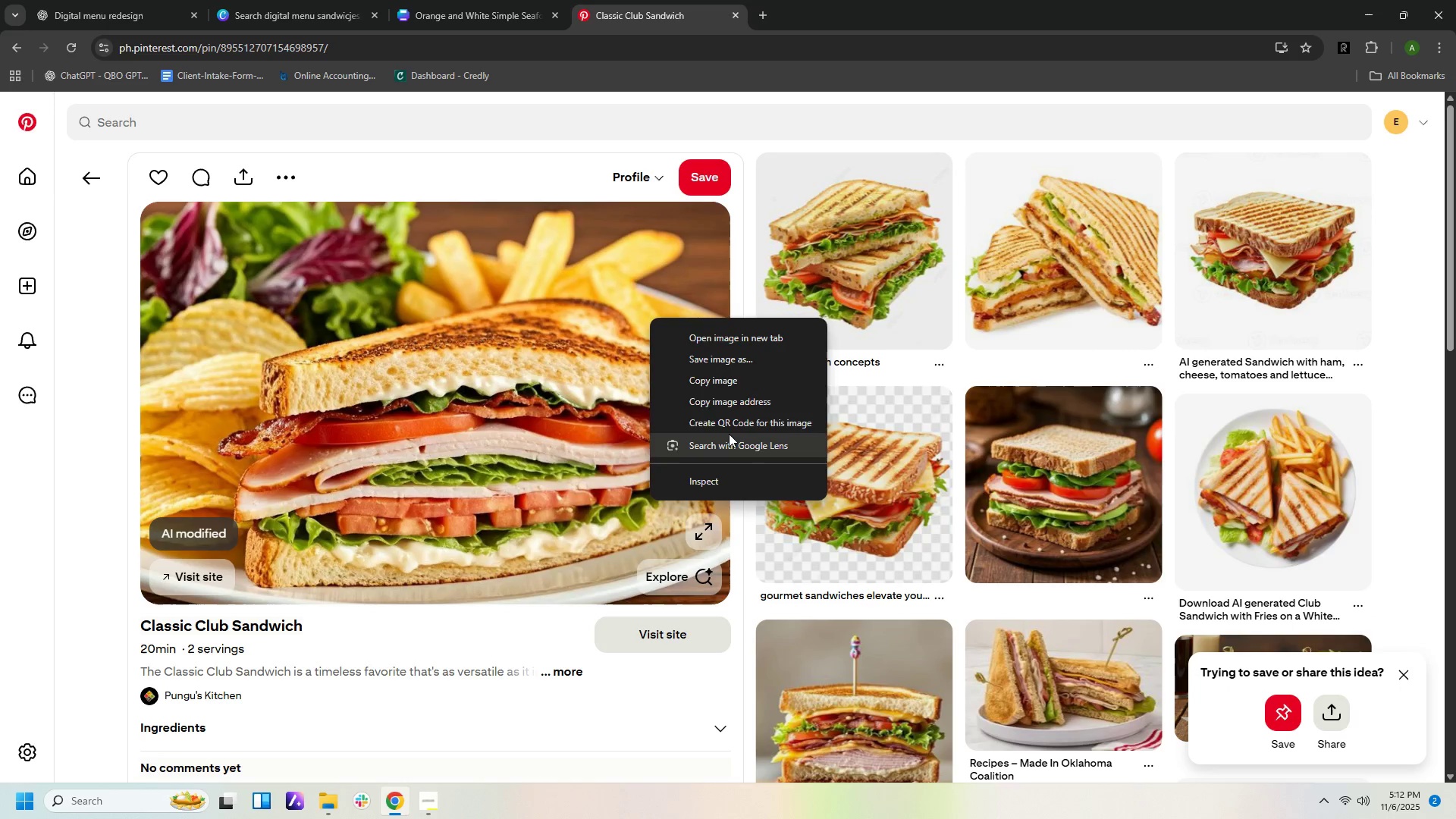 
wait(5.08)
 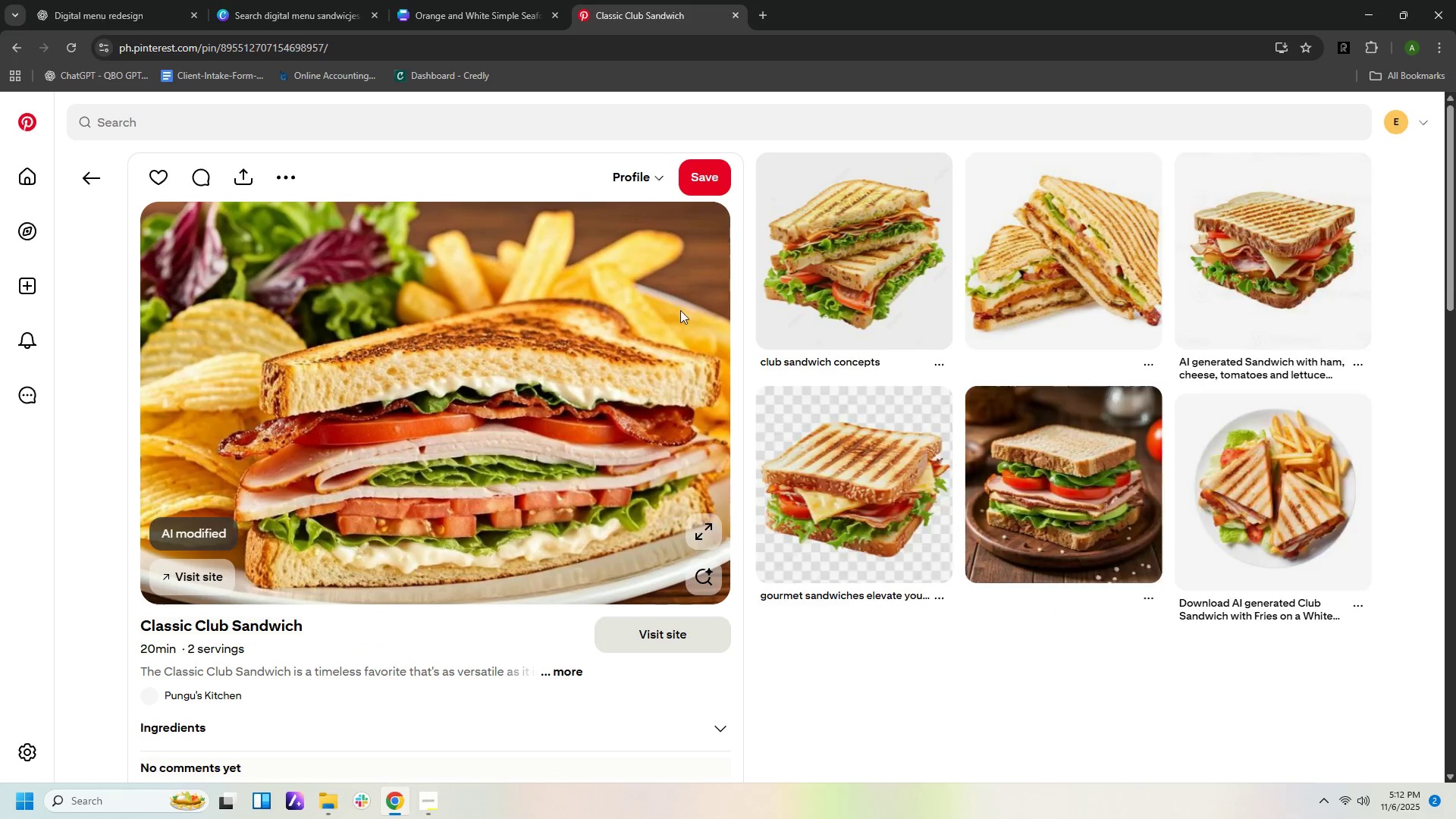 
left_click([743, 387])
 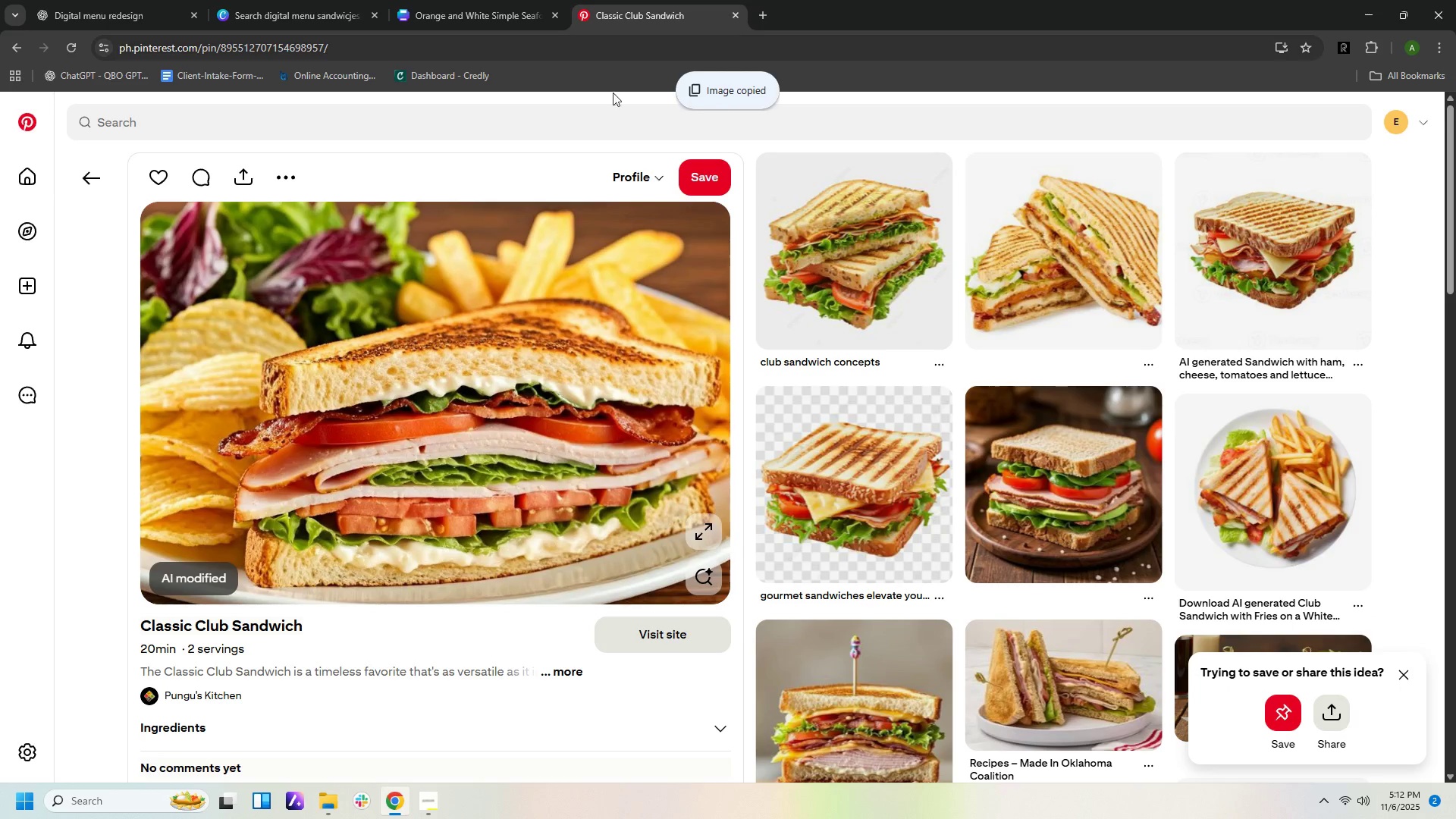 
scroll: coordinate [814, 328], scroll_direction: down, amount: 1.0
 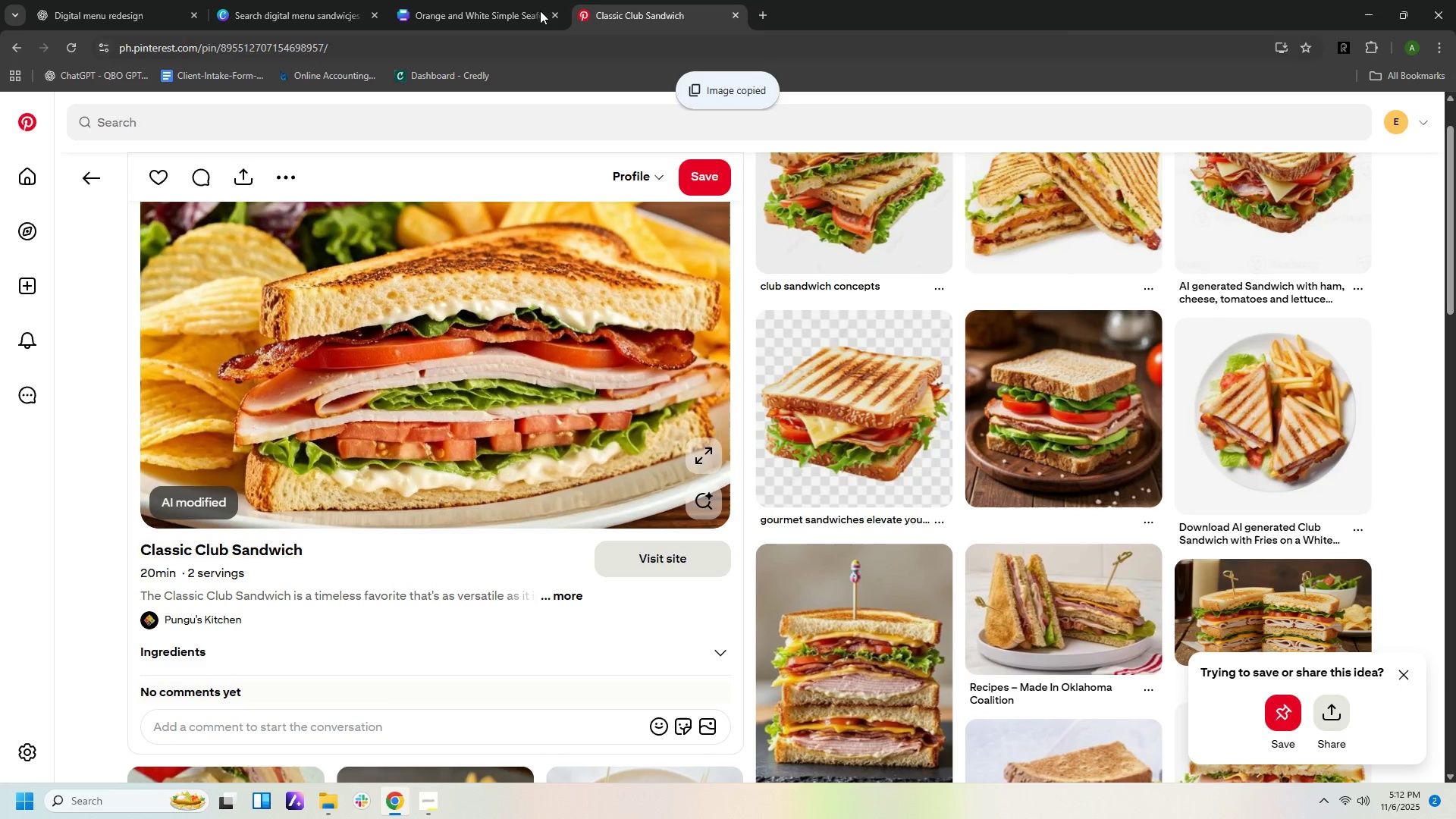 
left_click([480, 13])
 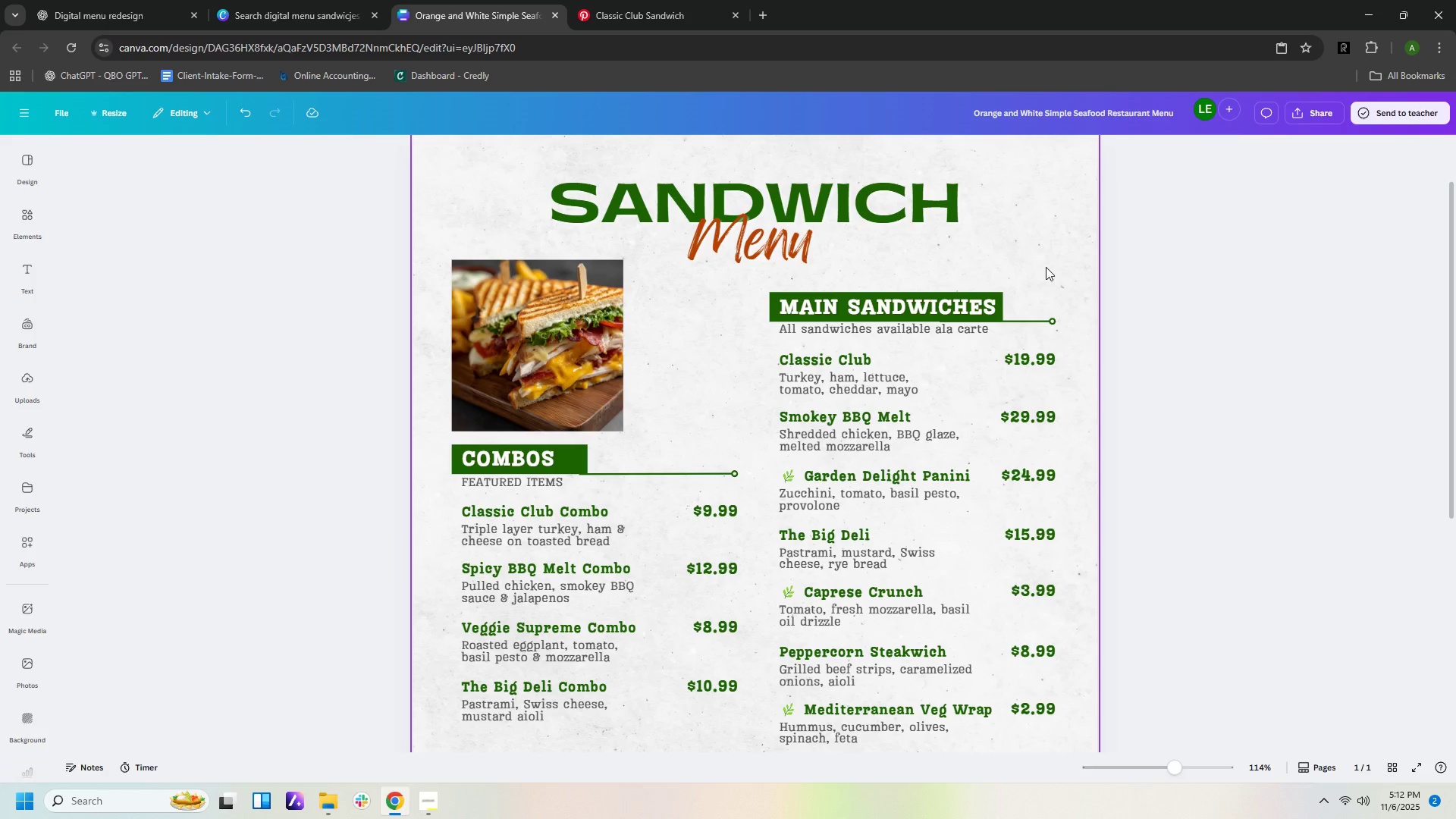 
right_click([1046, 267])
 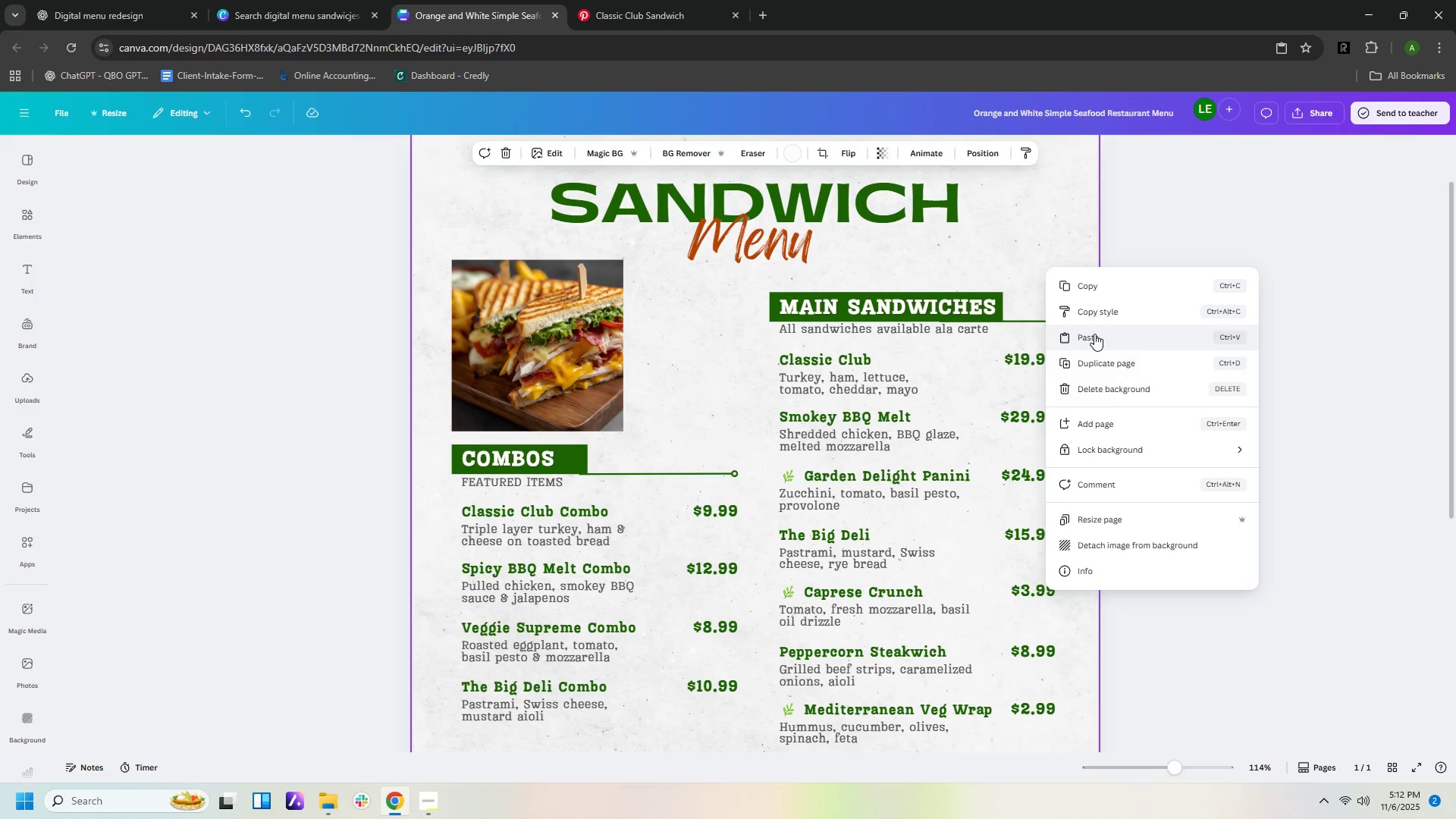 
left_click([1094, 334])
 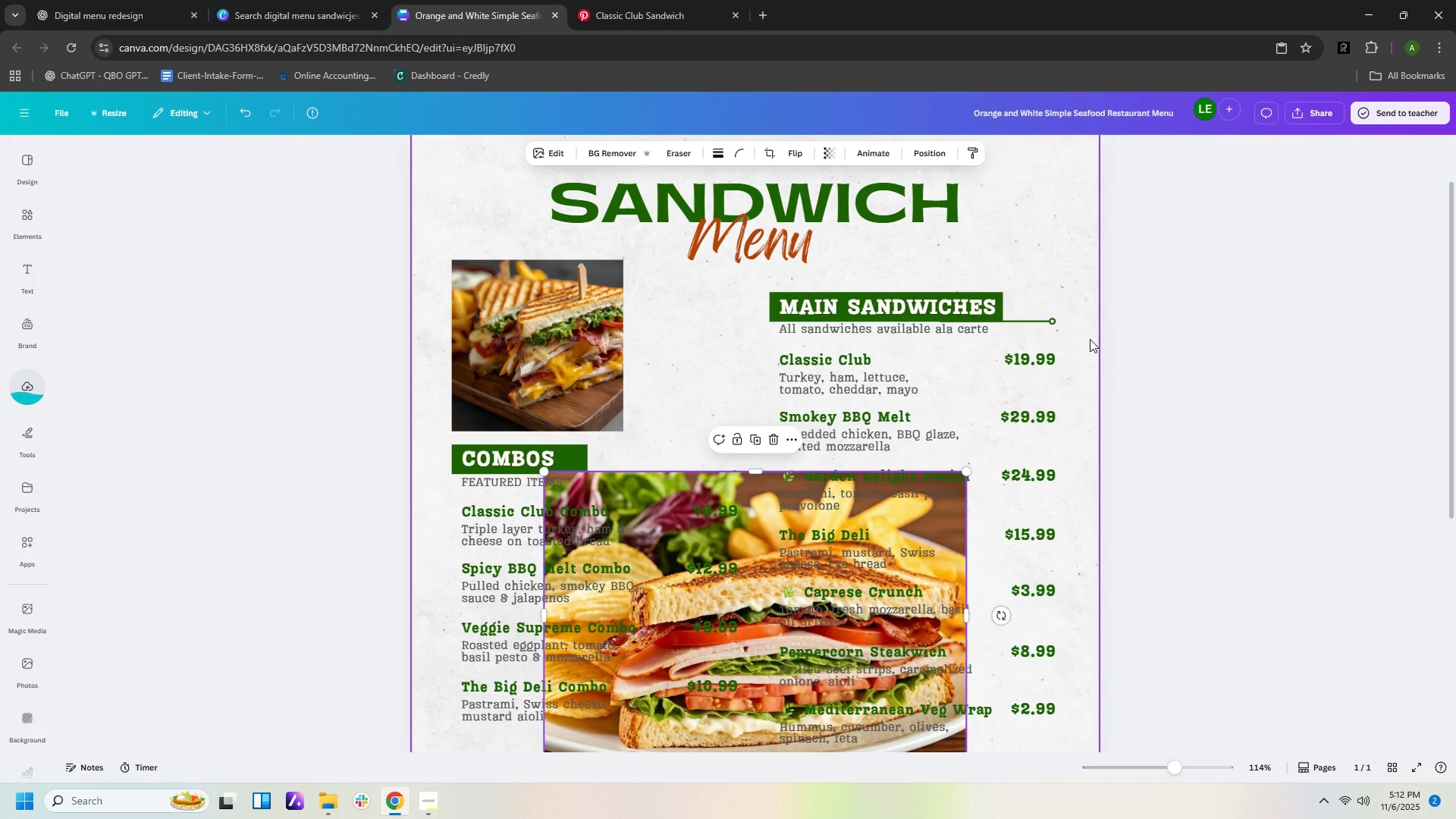 
left_click([524, 334])
 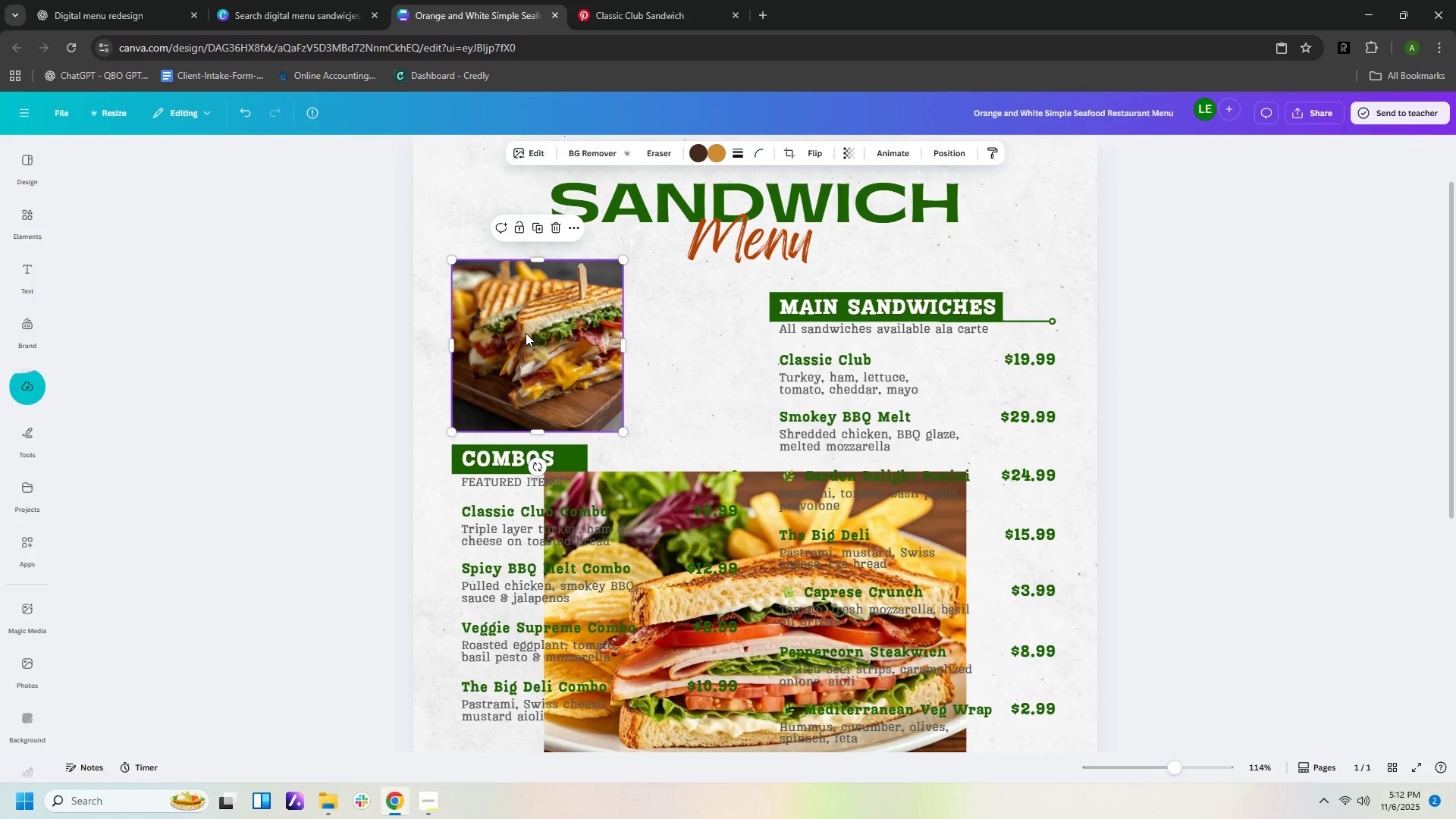 
key(Delete)
 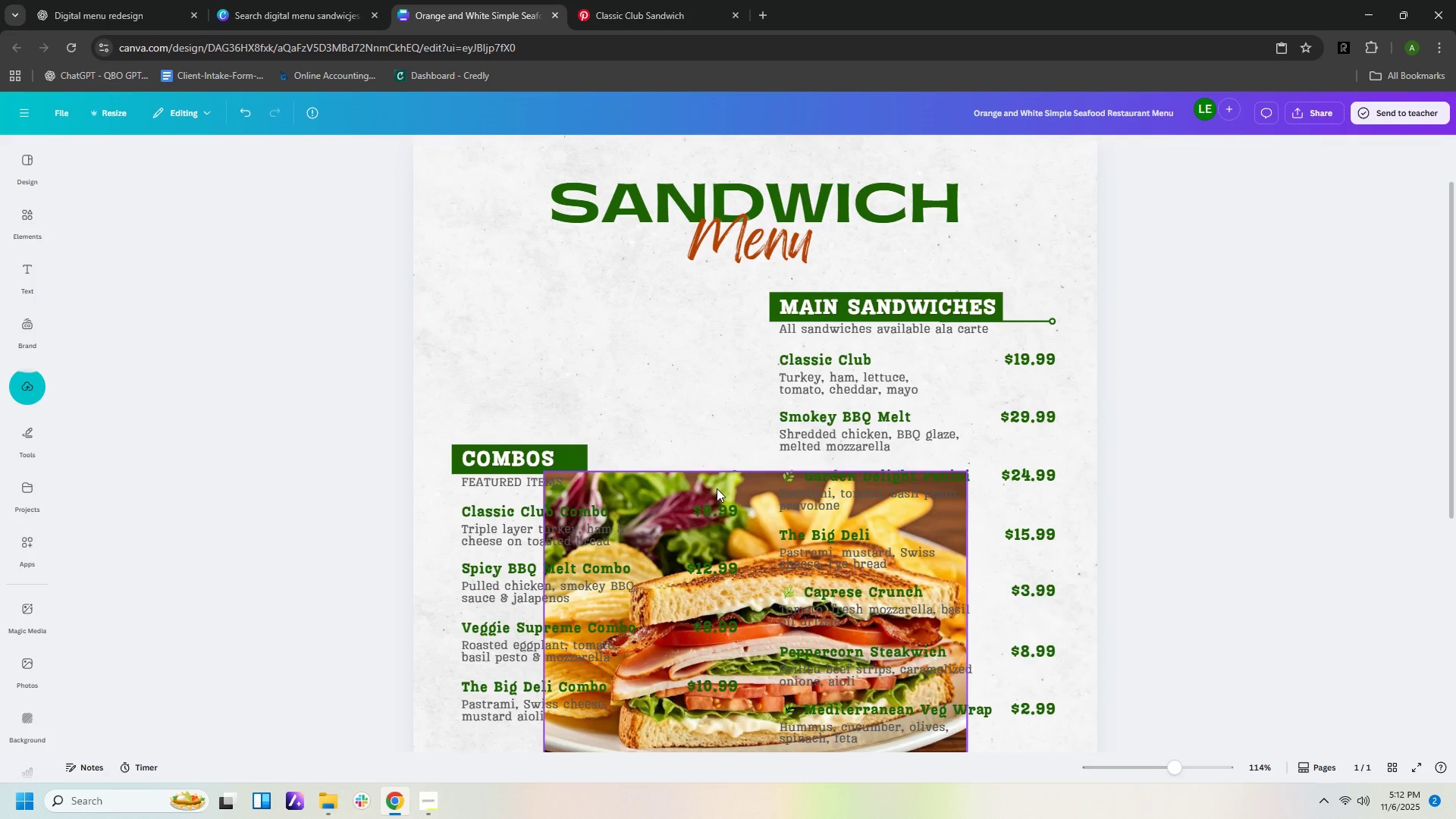 
left_click_drag(start_coordinate=[726, 483], to_coordinate=[604, 254])
 